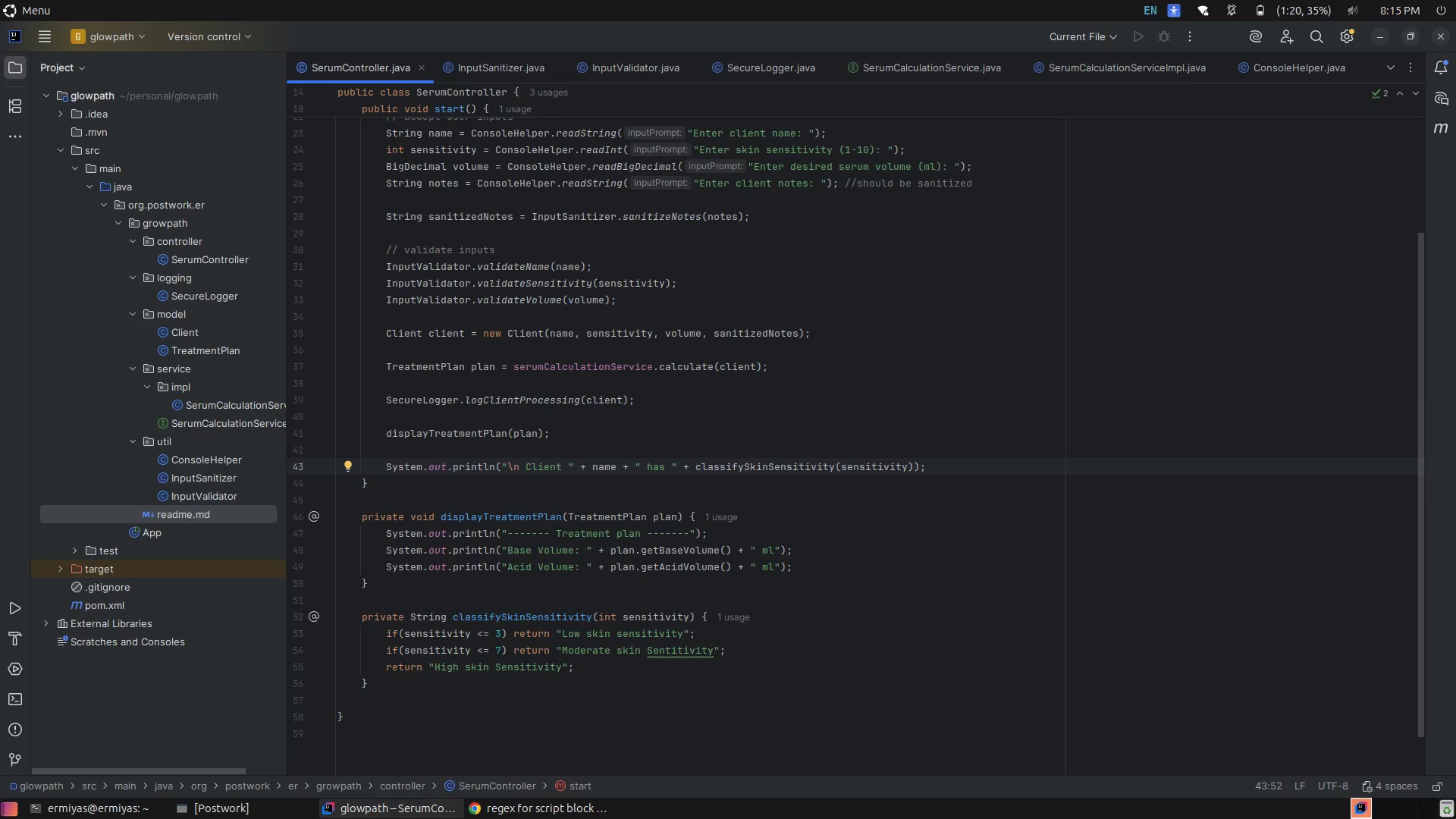 
left_click([722, 422])
 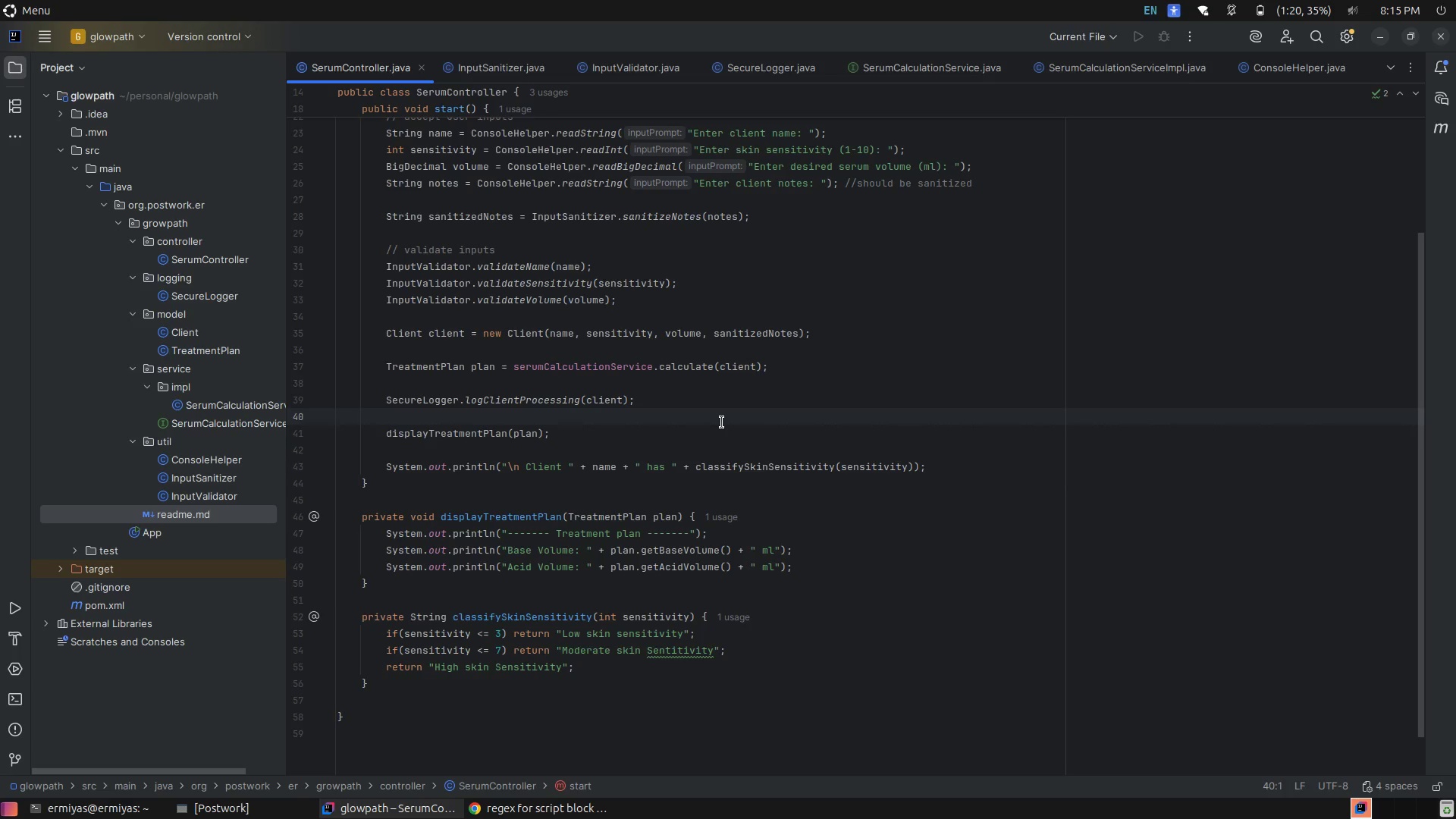 
wait(5.96)
 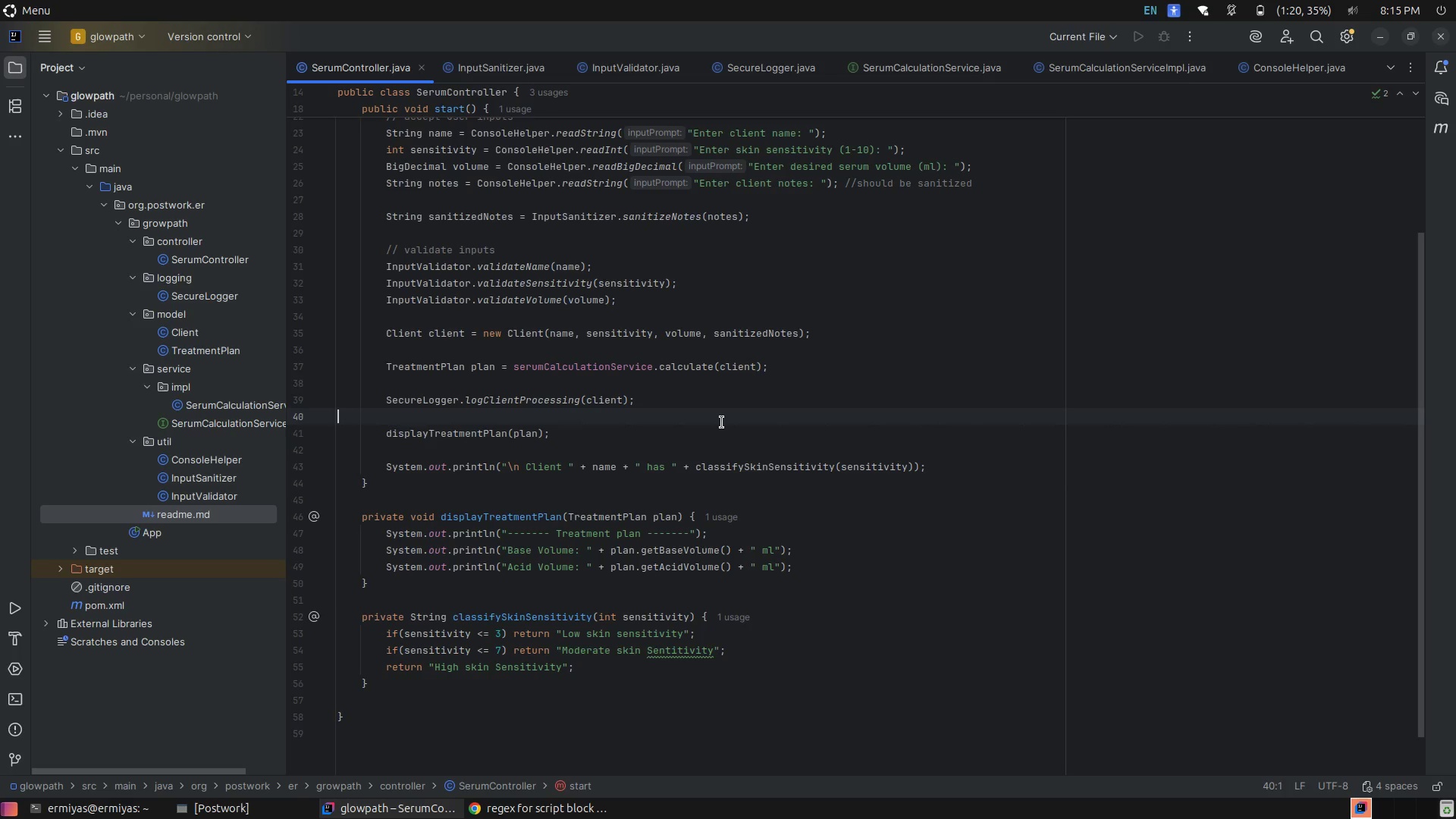 
left_click([607, 467])
 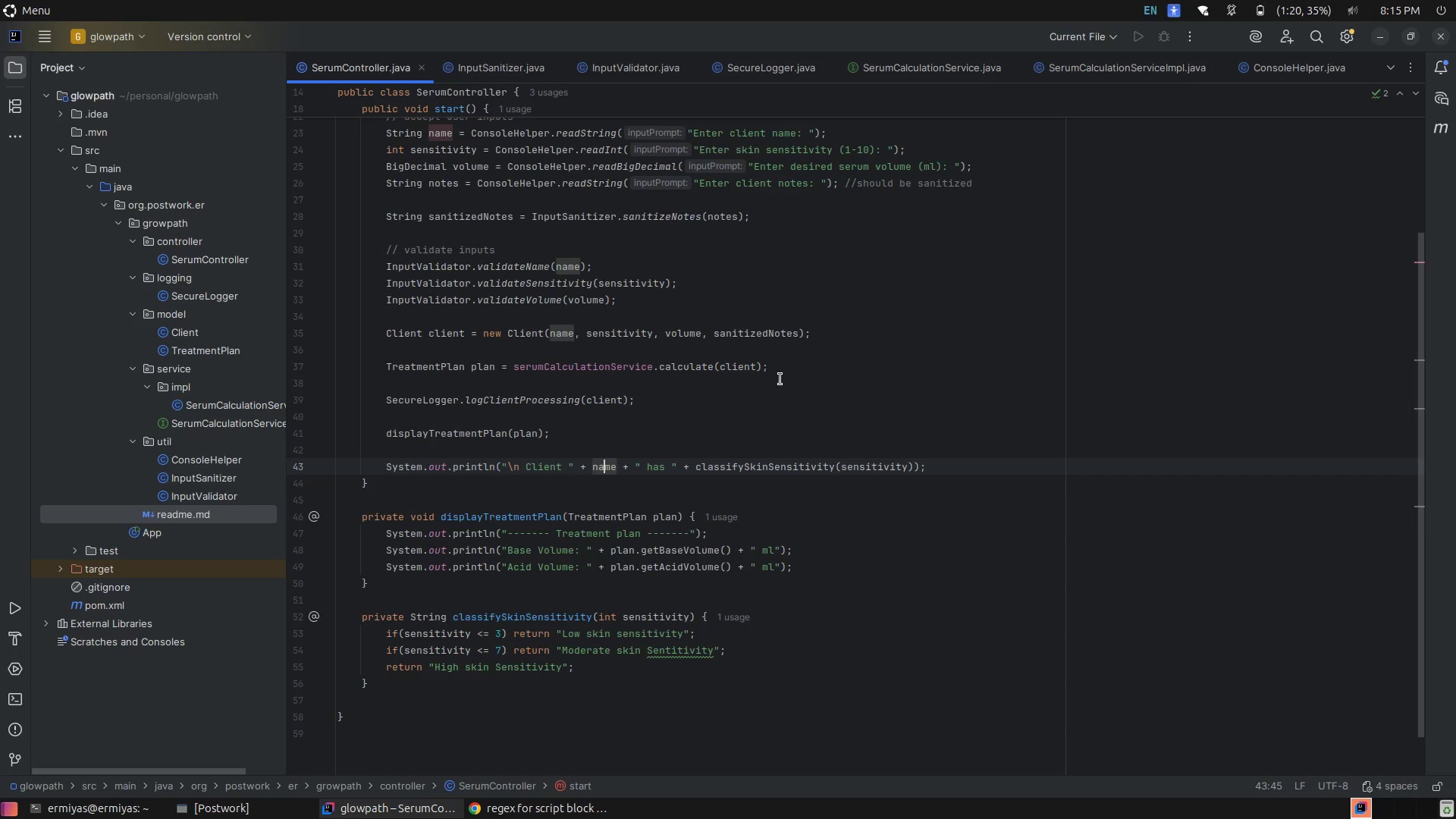 
left_click([780, 379])
 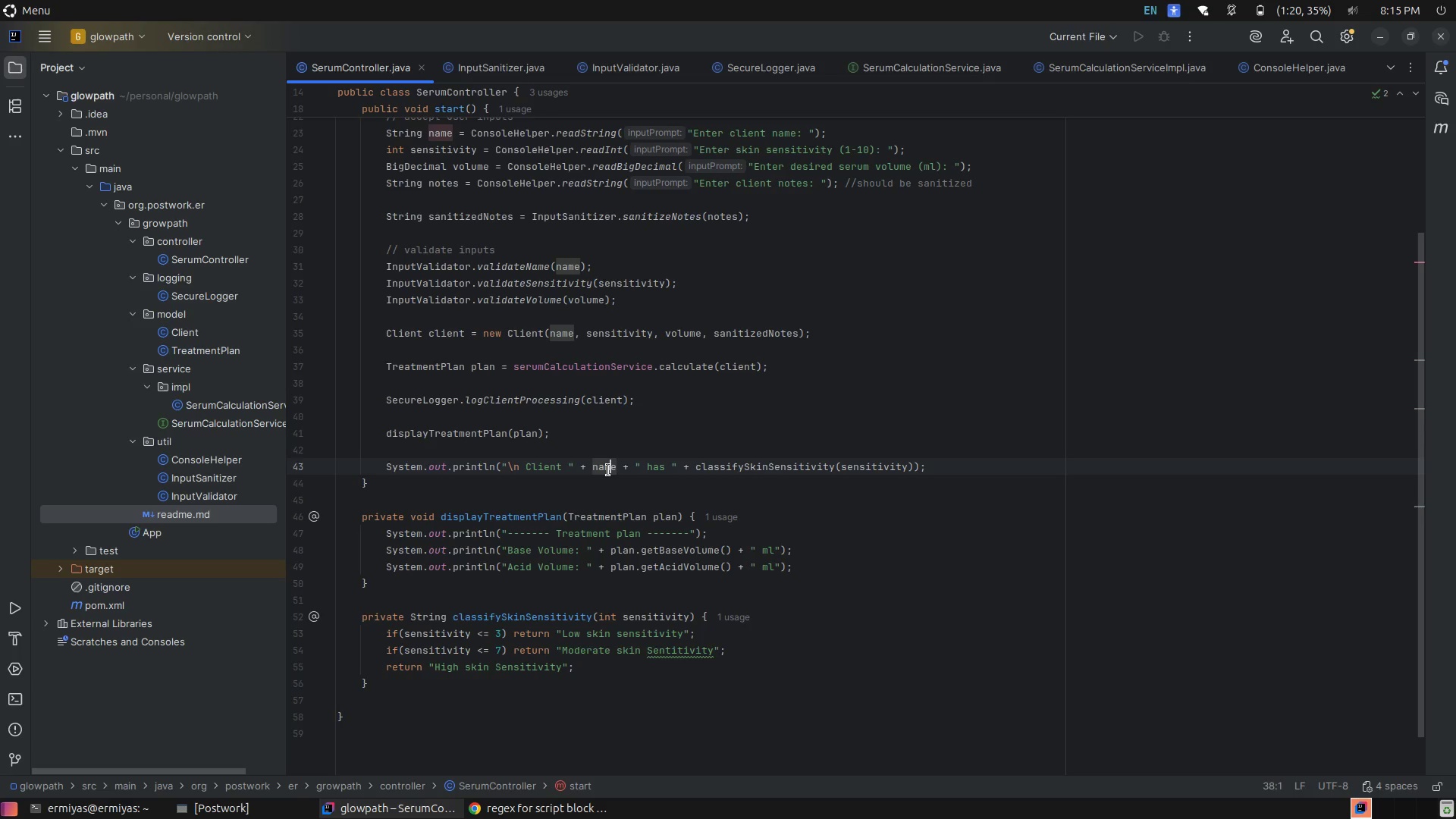 
left_click([794, 387])
 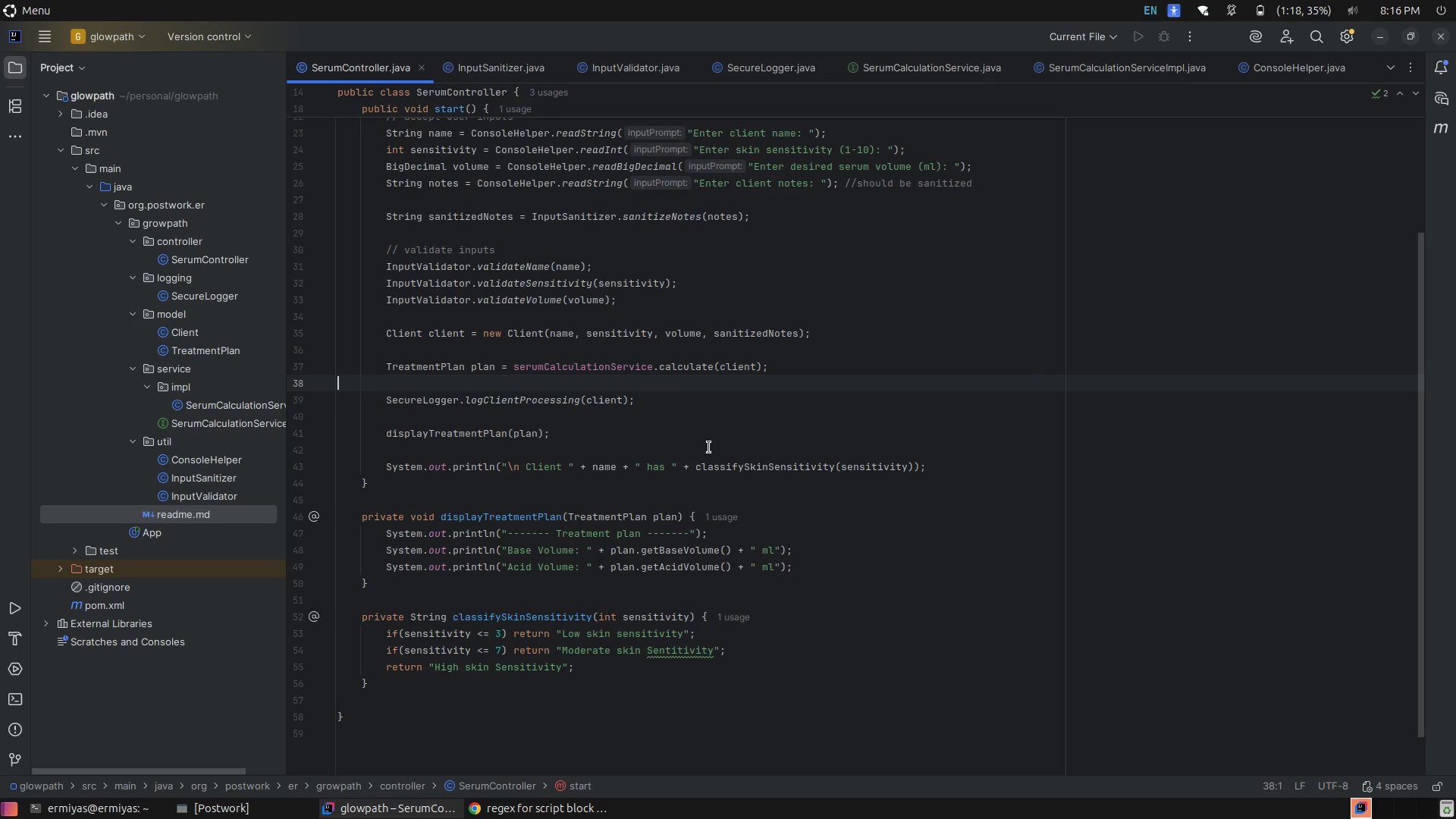 
wait(39.18)
 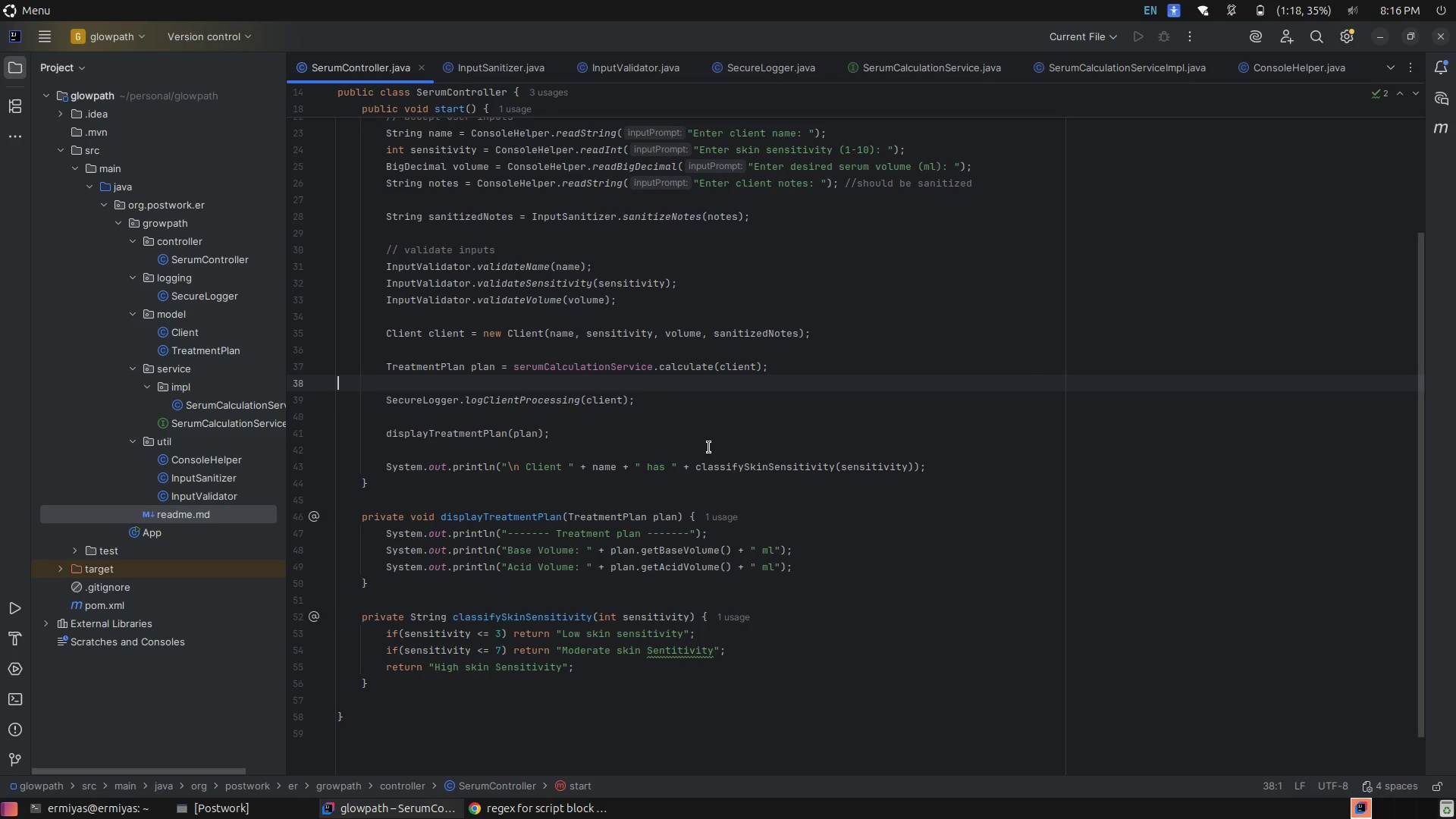 
left_click([632, 470])
 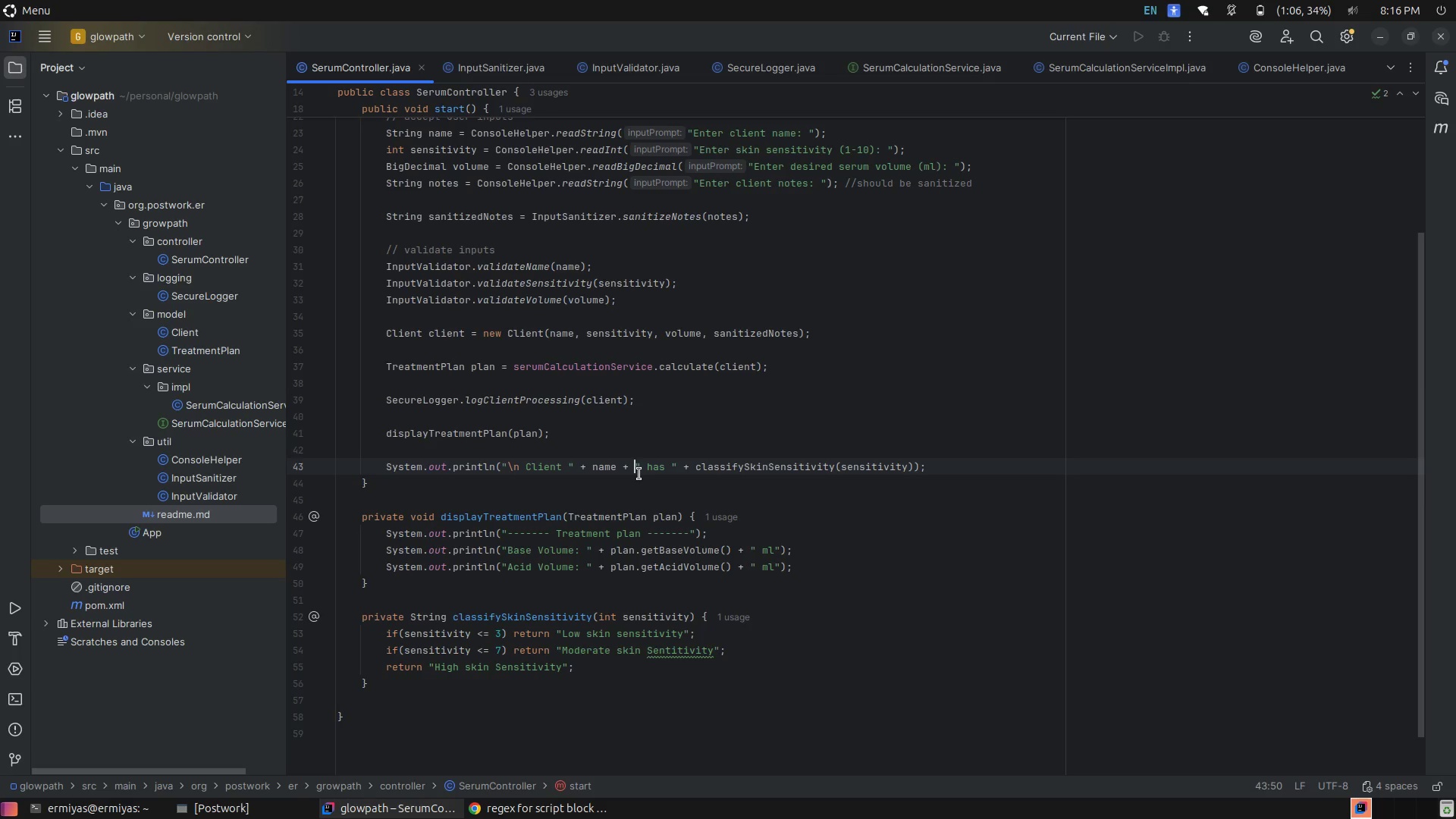 
scroll: coordinate [639, 474], scroll_direction: up, amount: 3.0
 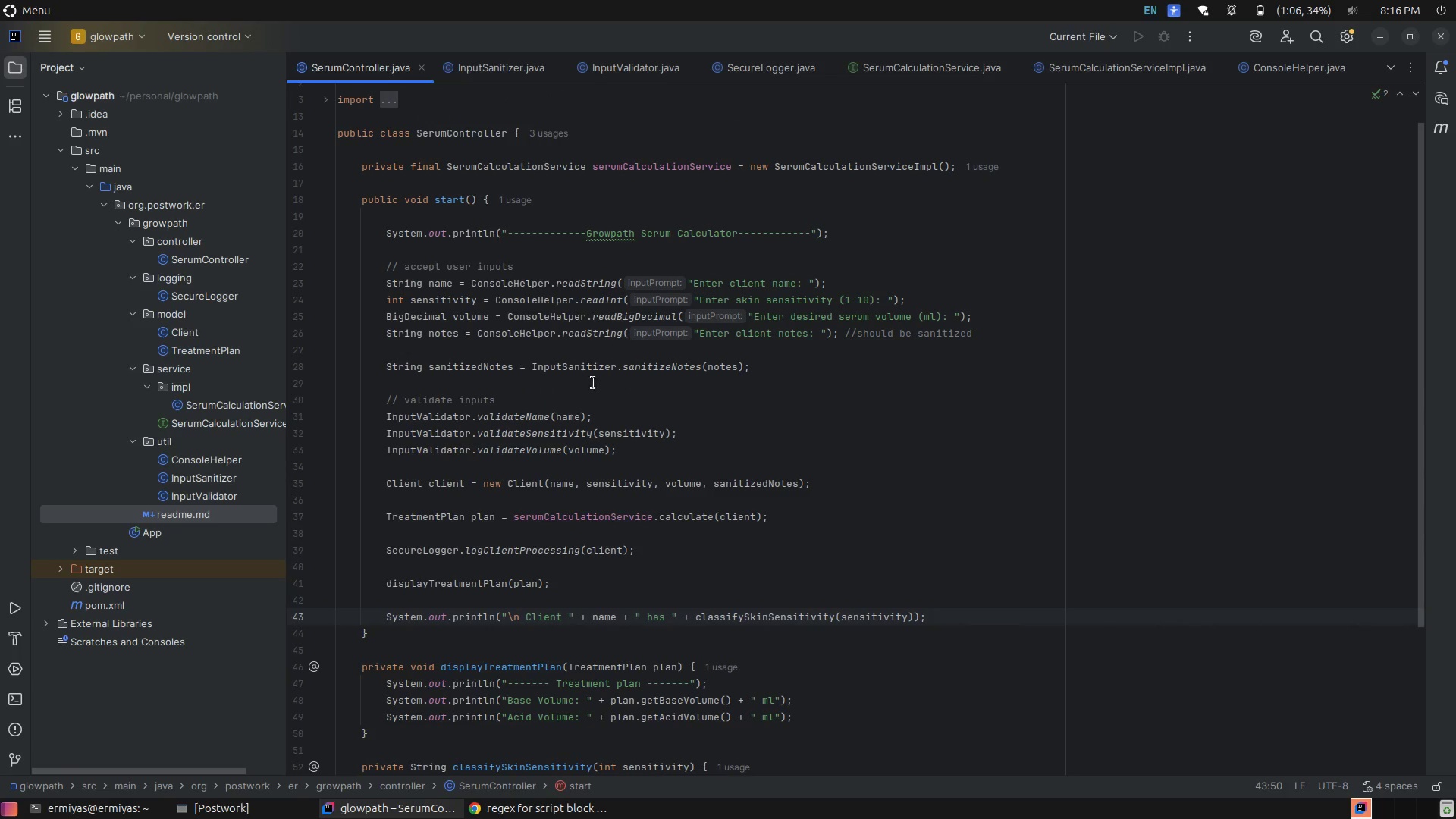 
left_click([598, 303])
 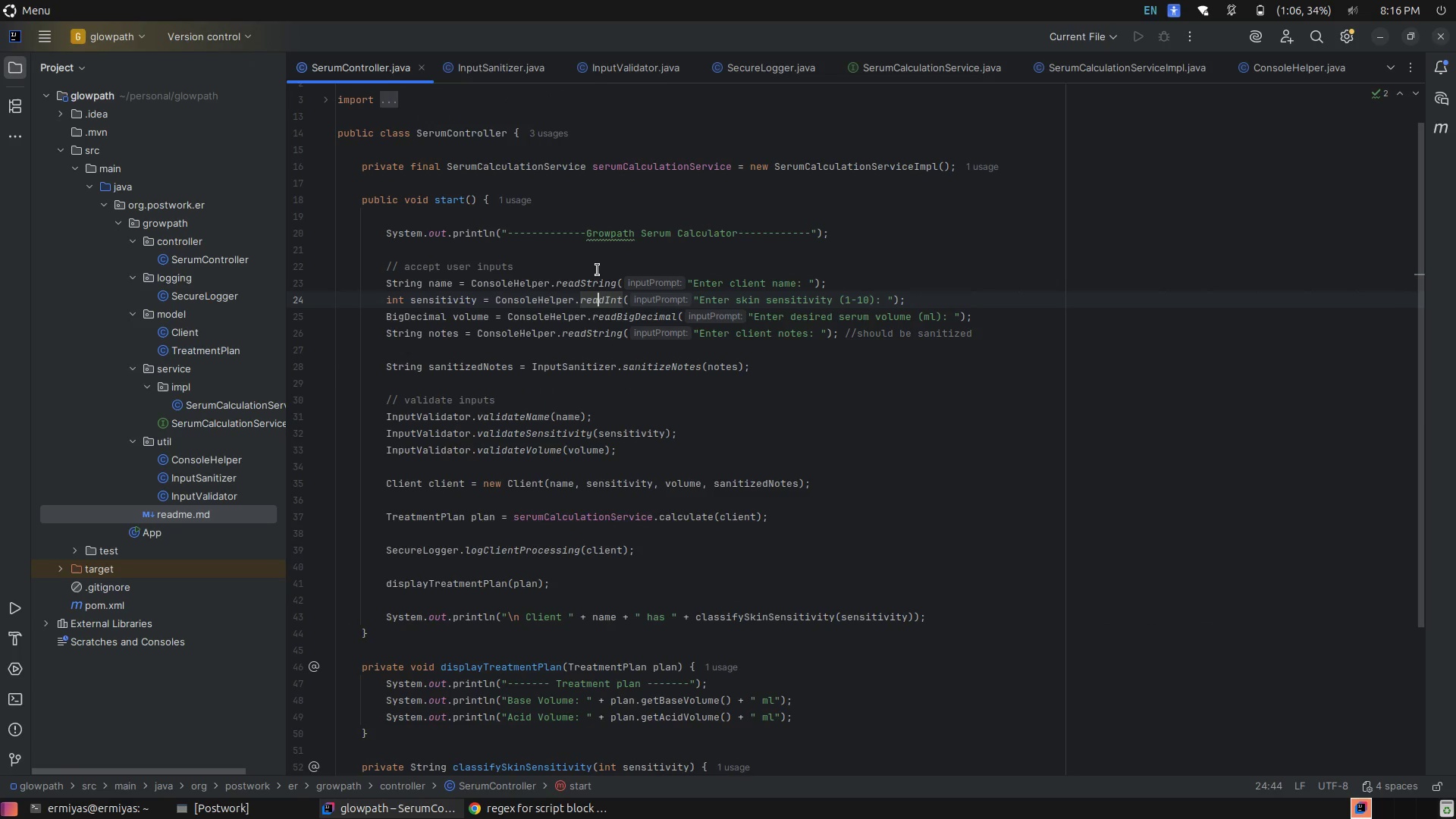 
left_click([598, 270])
 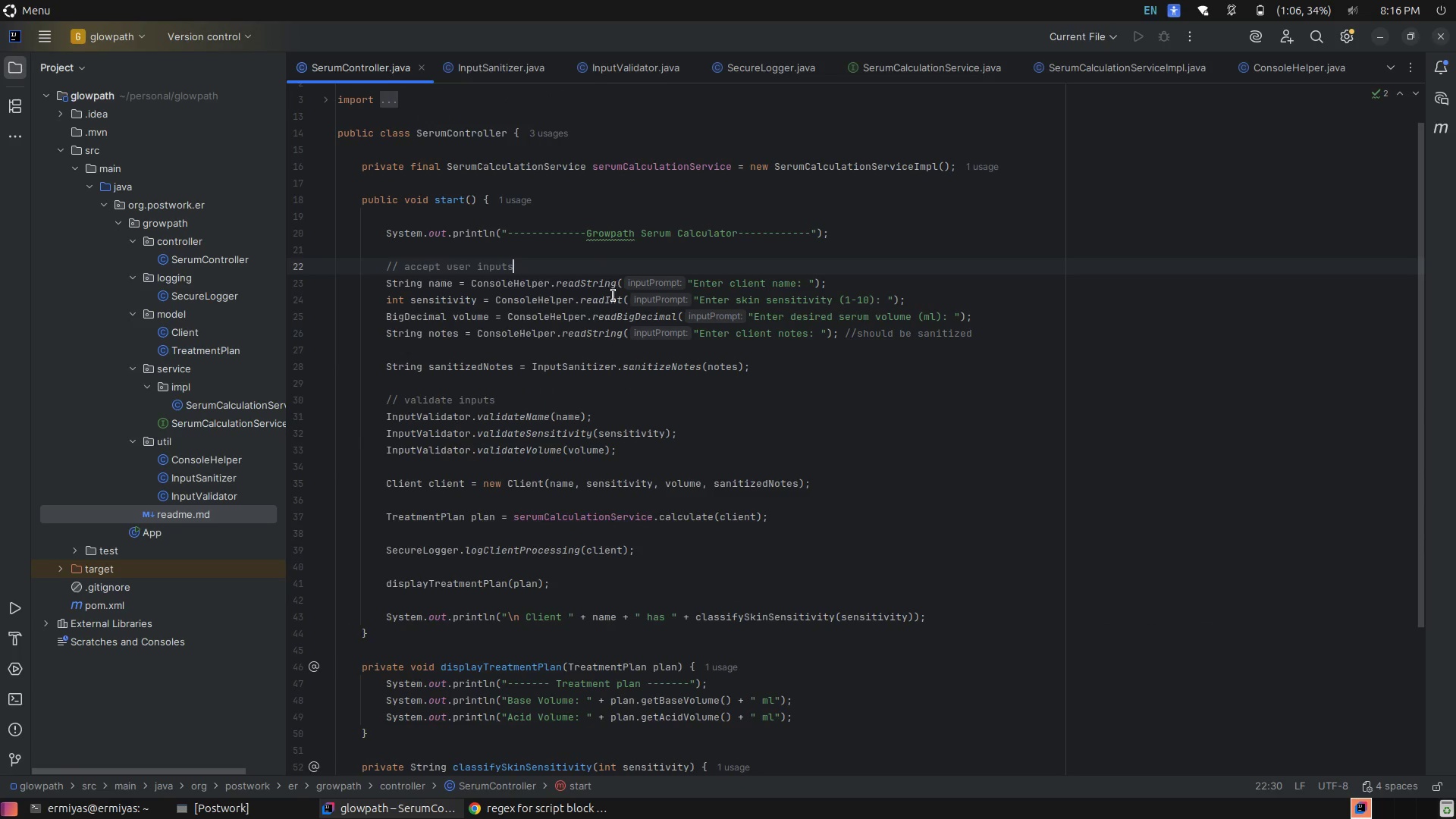 
left_click([613, 296])
 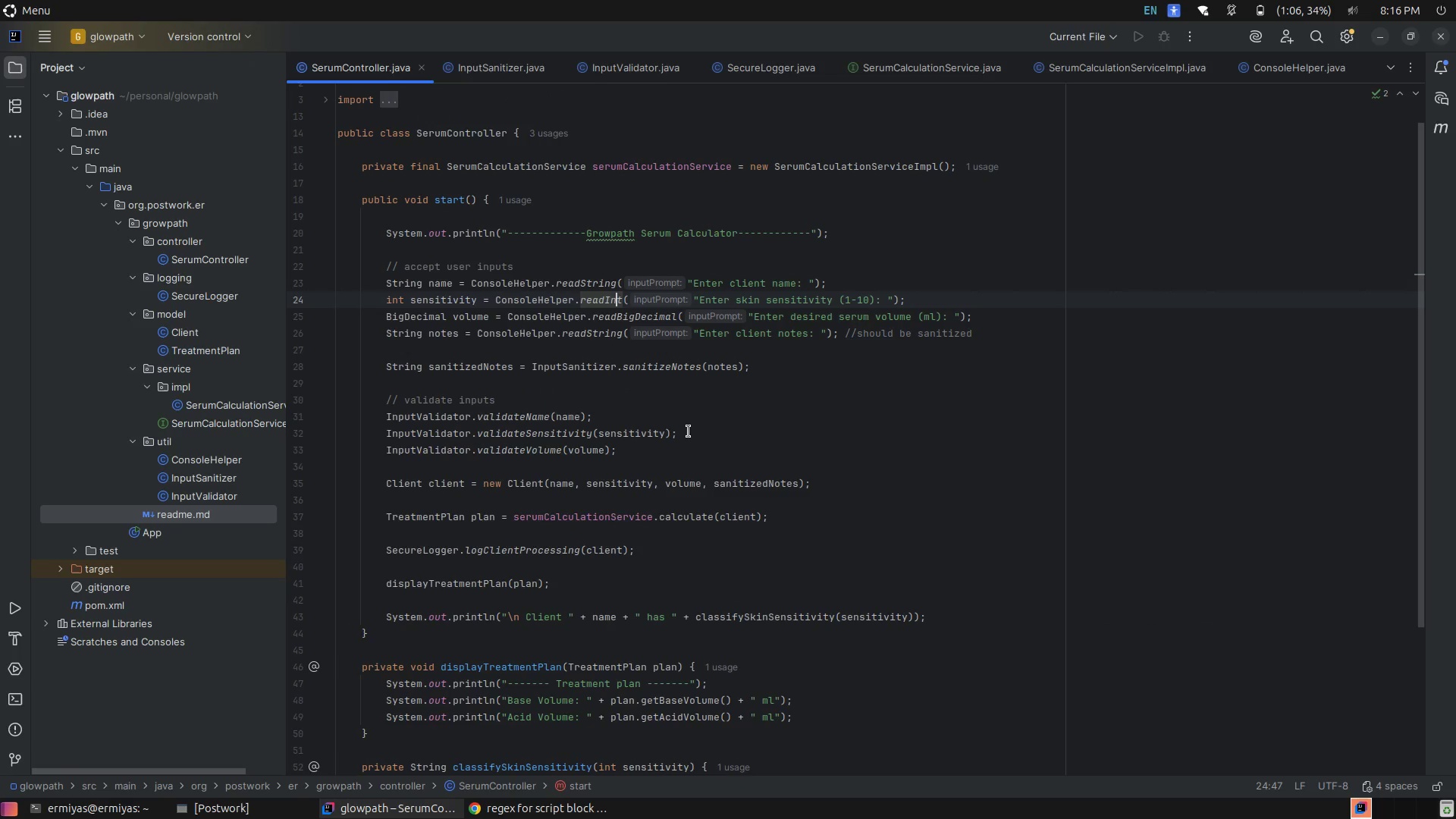 
left_click([689, 433])
 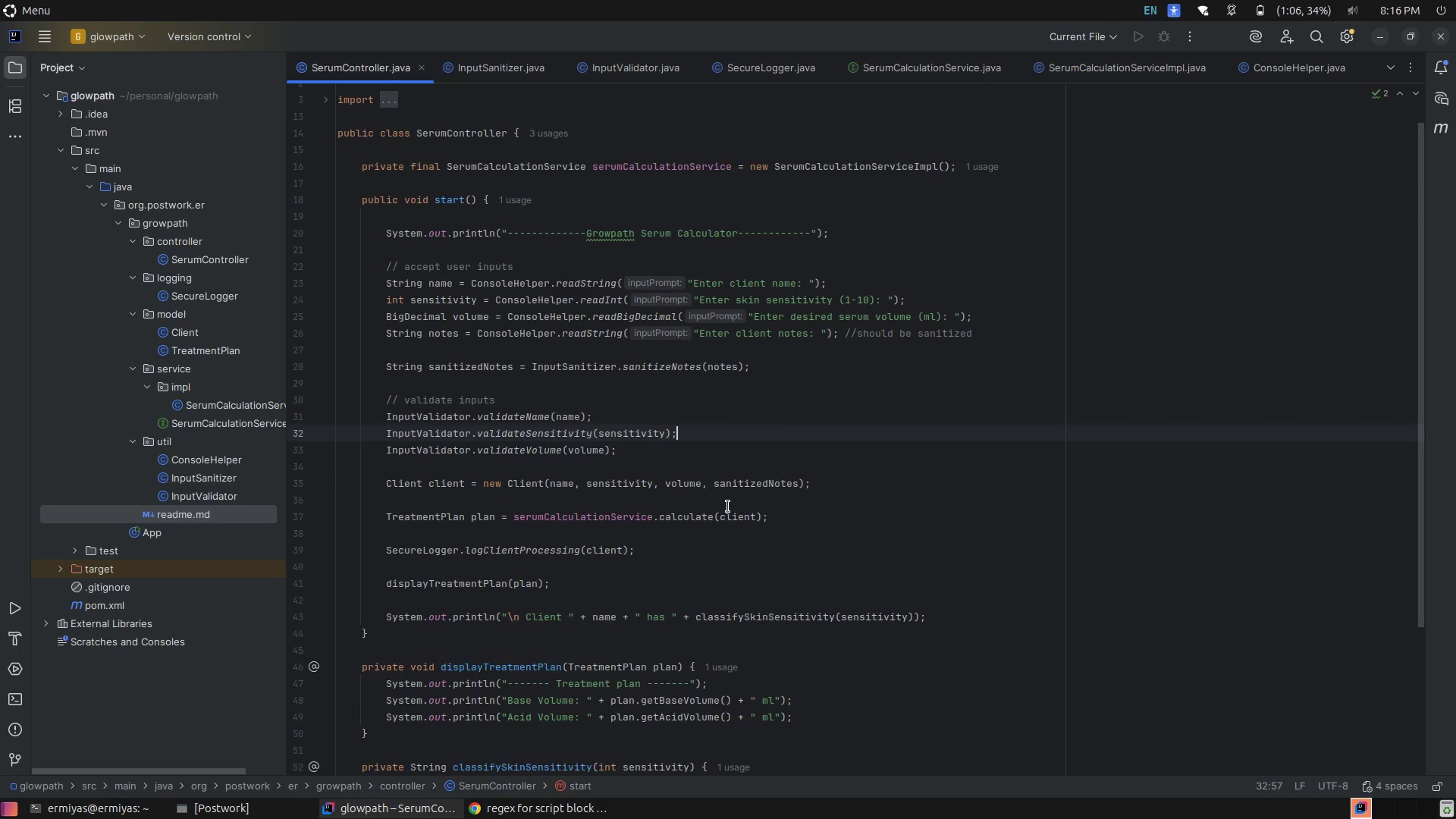 
left_click([687, 604])
 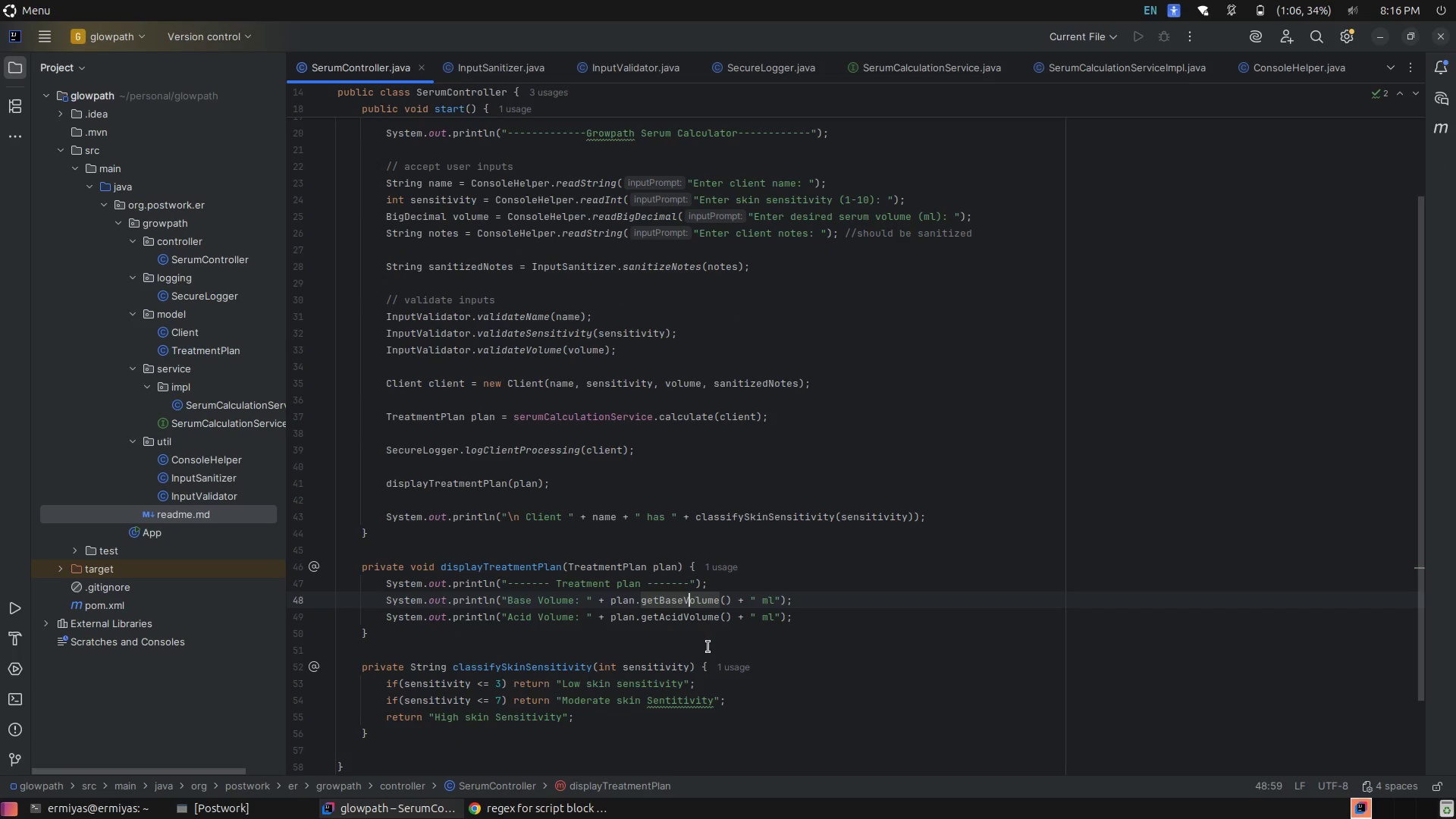 
scroll: coordinate [729, 507], scroll_direction: down, amount: 2.0
 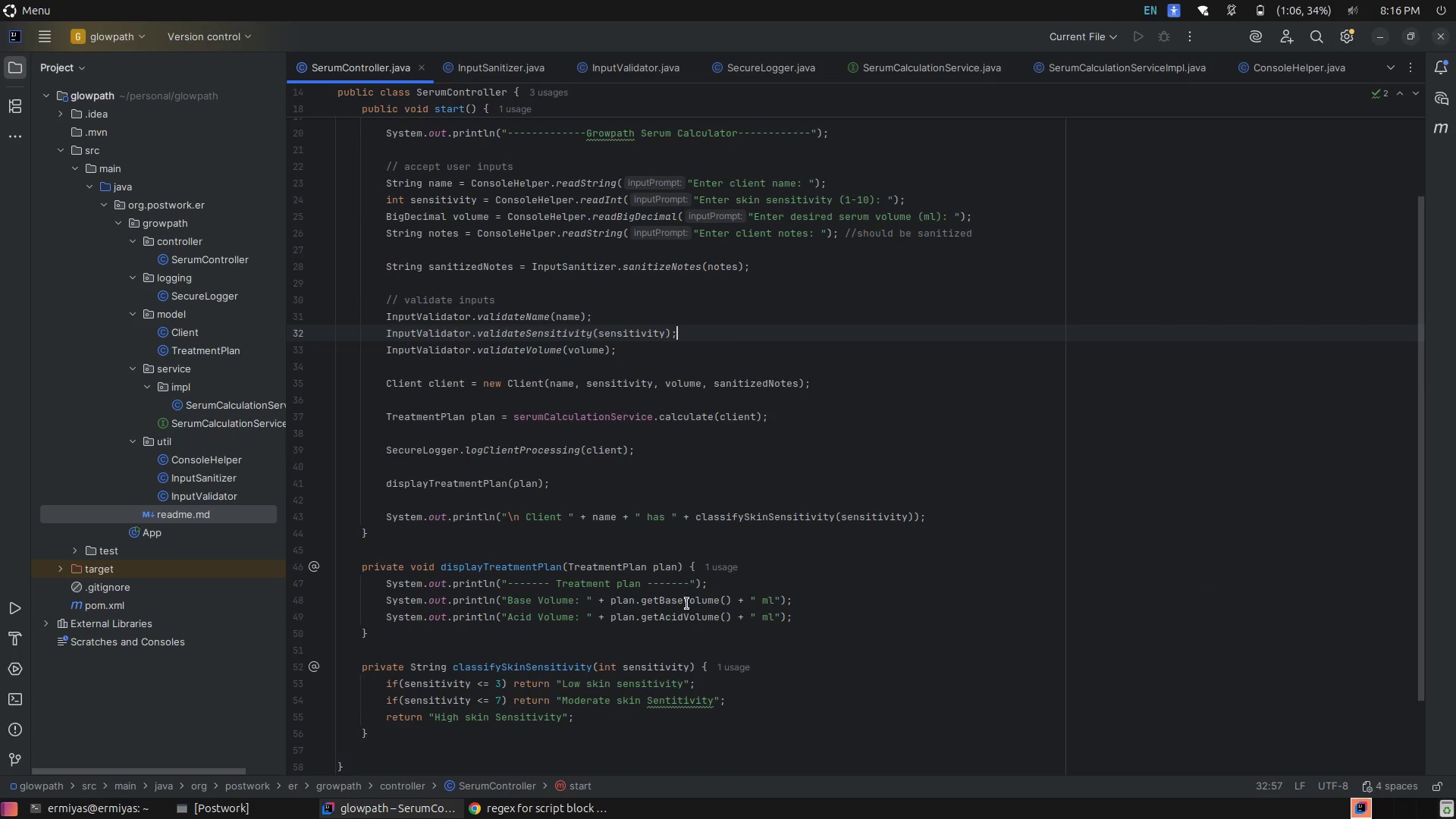 
left_click([708, 647])
 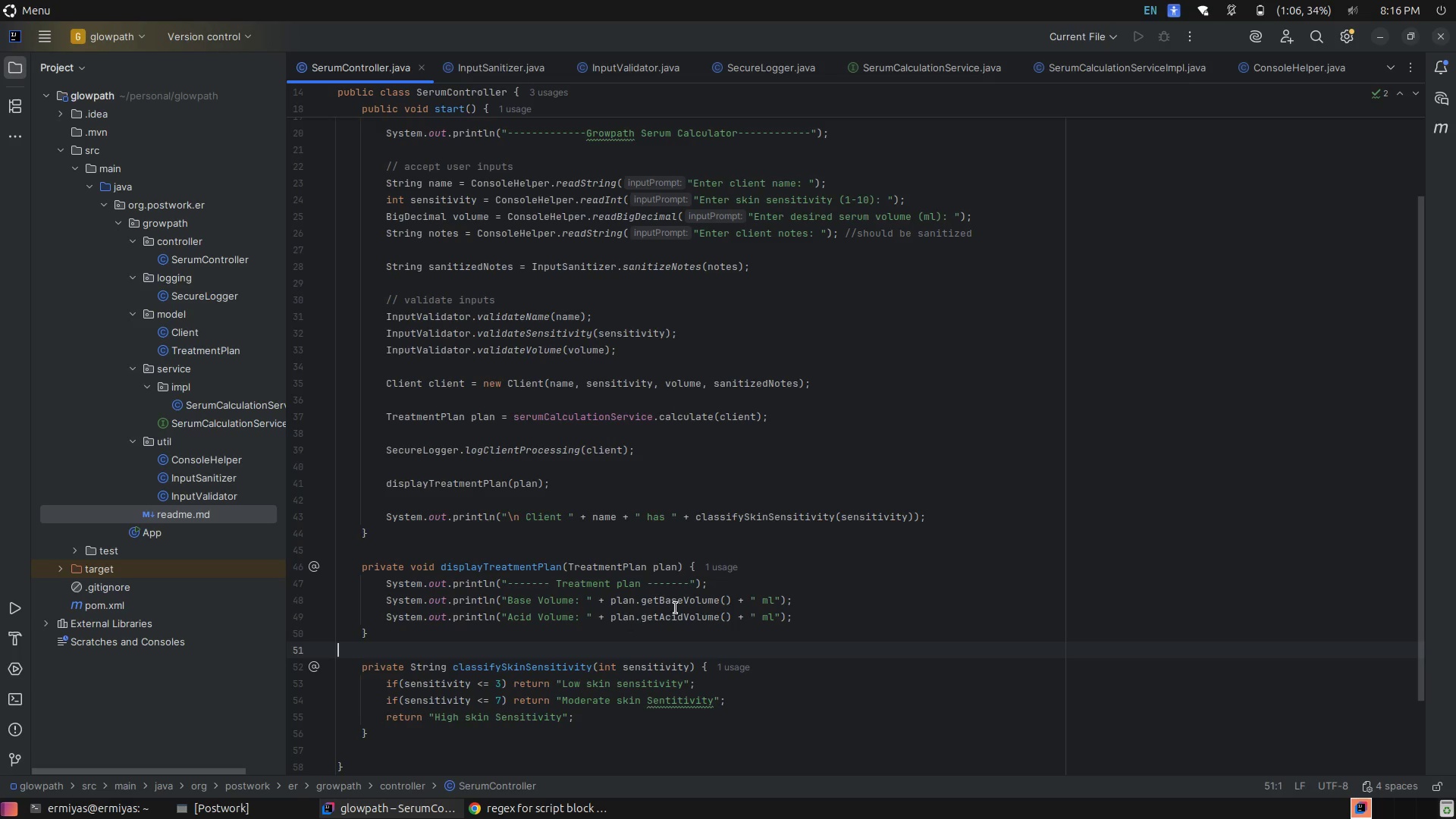 
left_click([870, 562])
 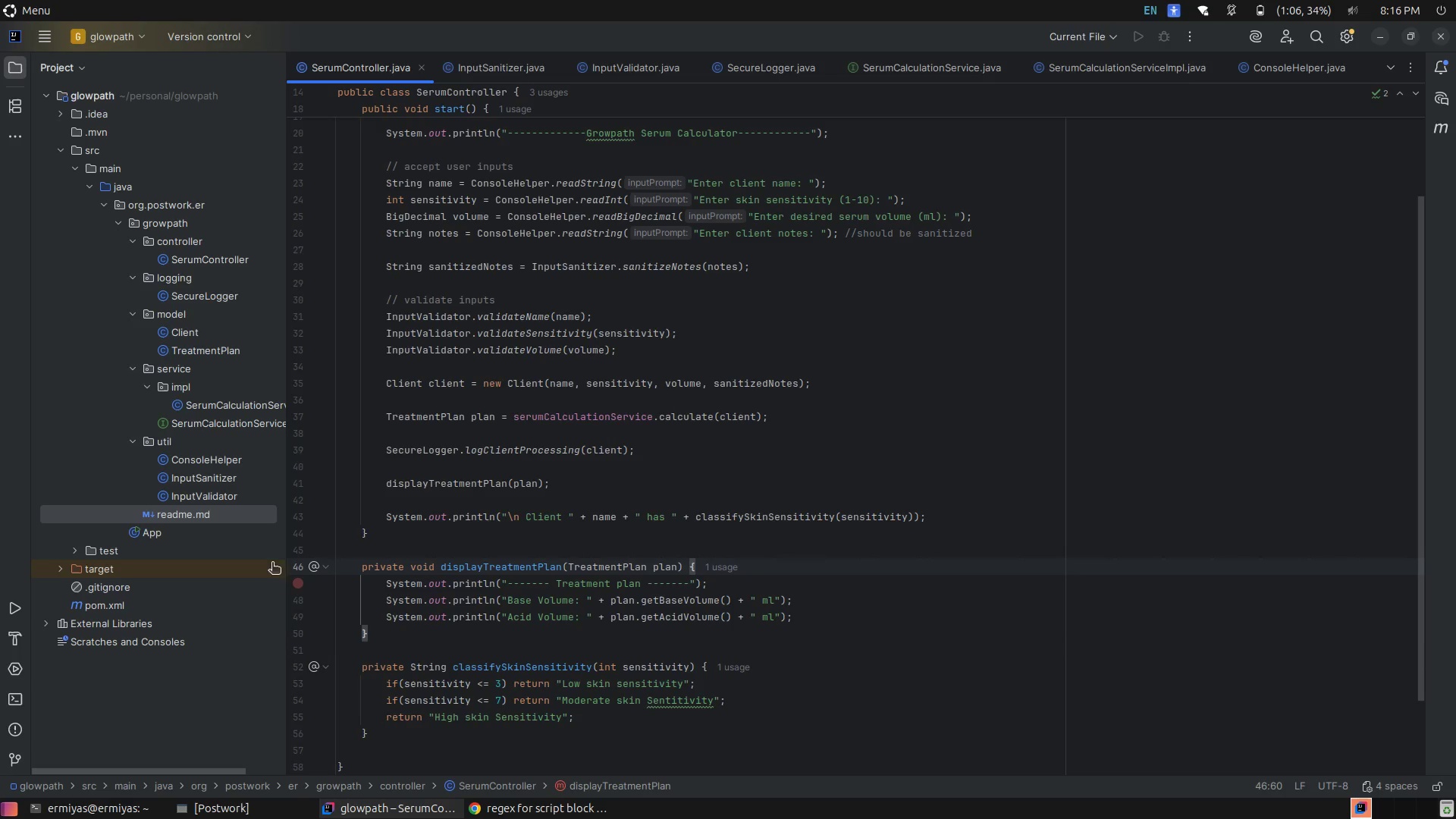 
left_click([216, 493])
 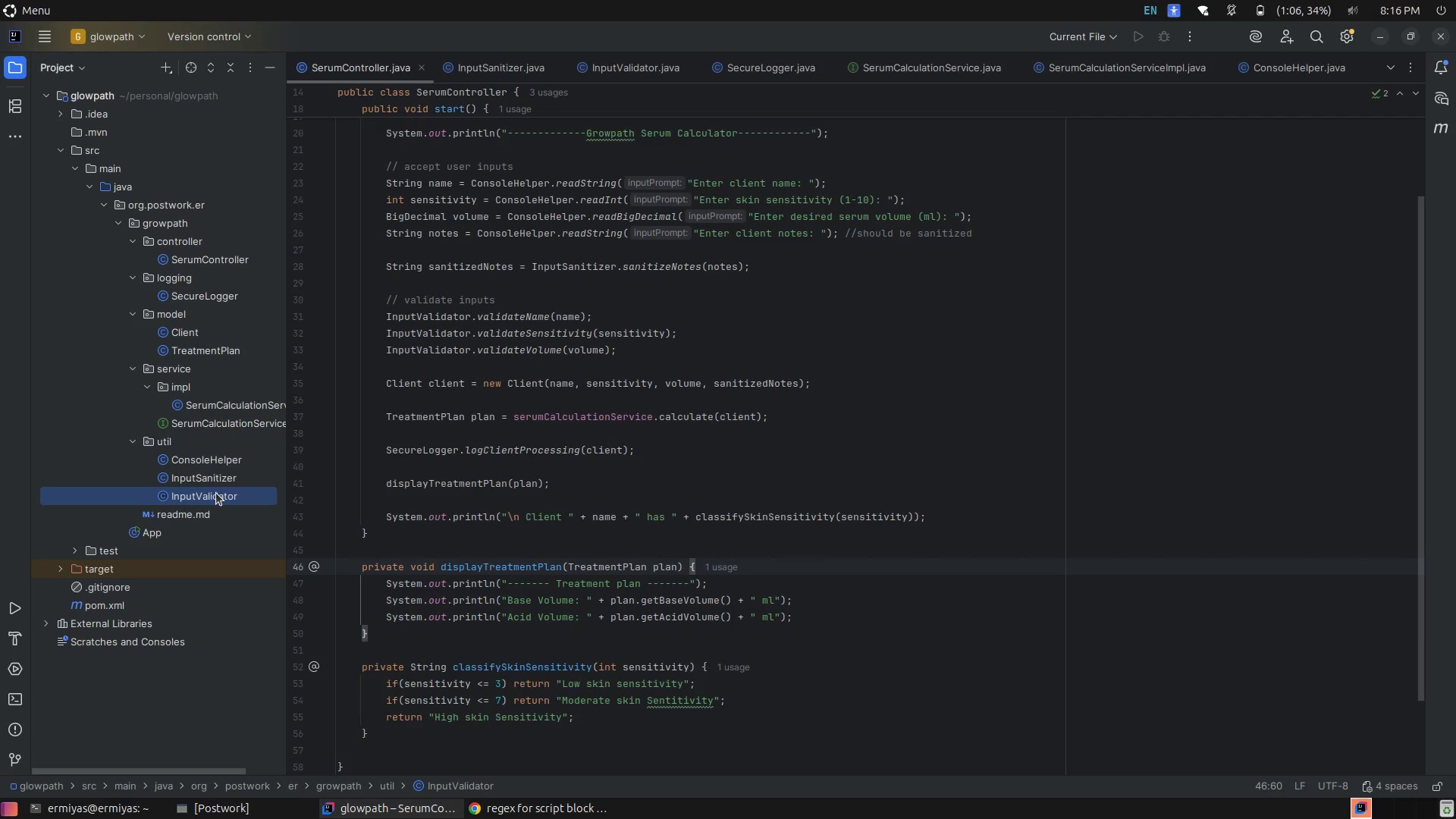 
left_click([206, 479])
 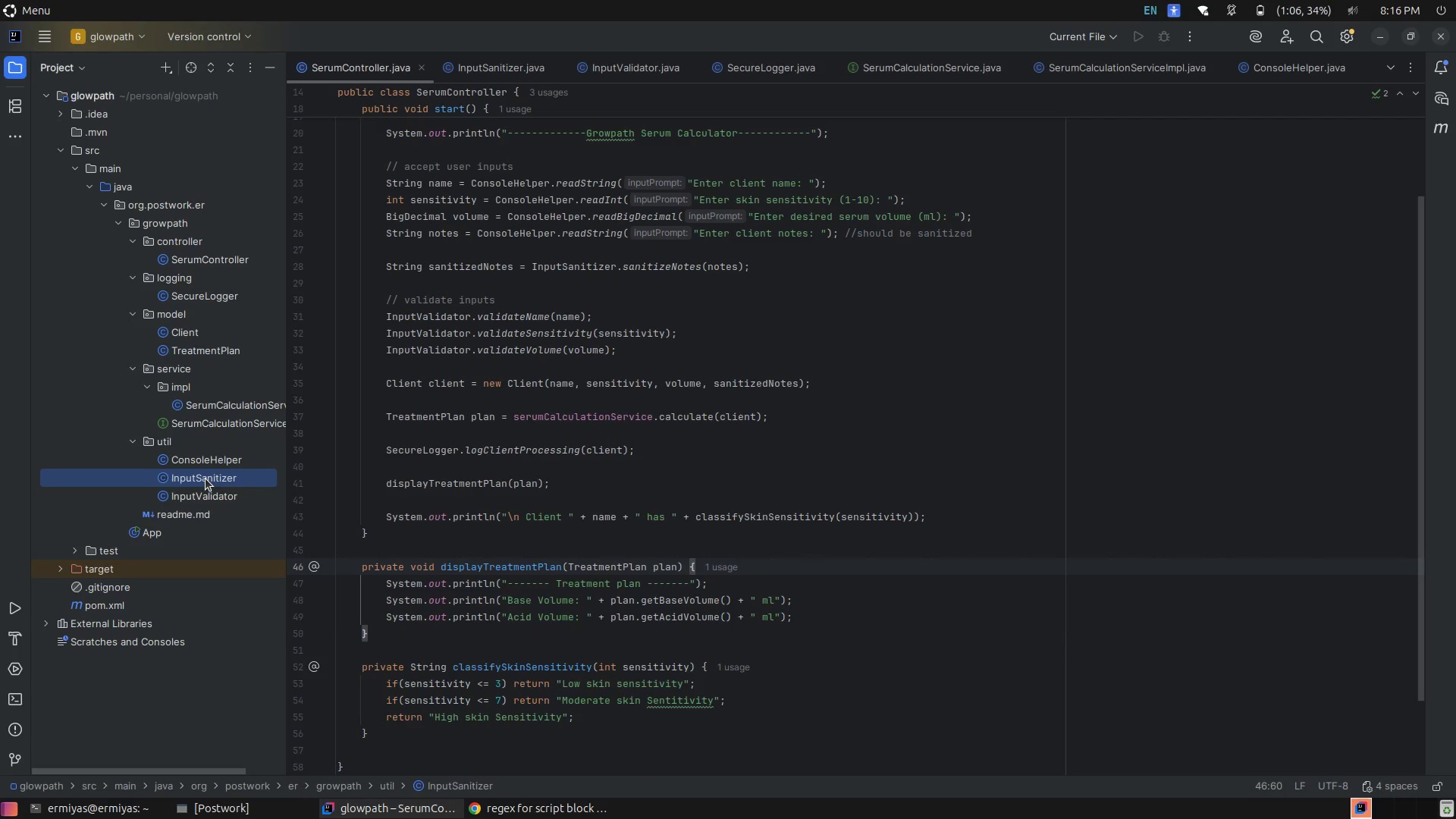 
left_click([206, 479])
 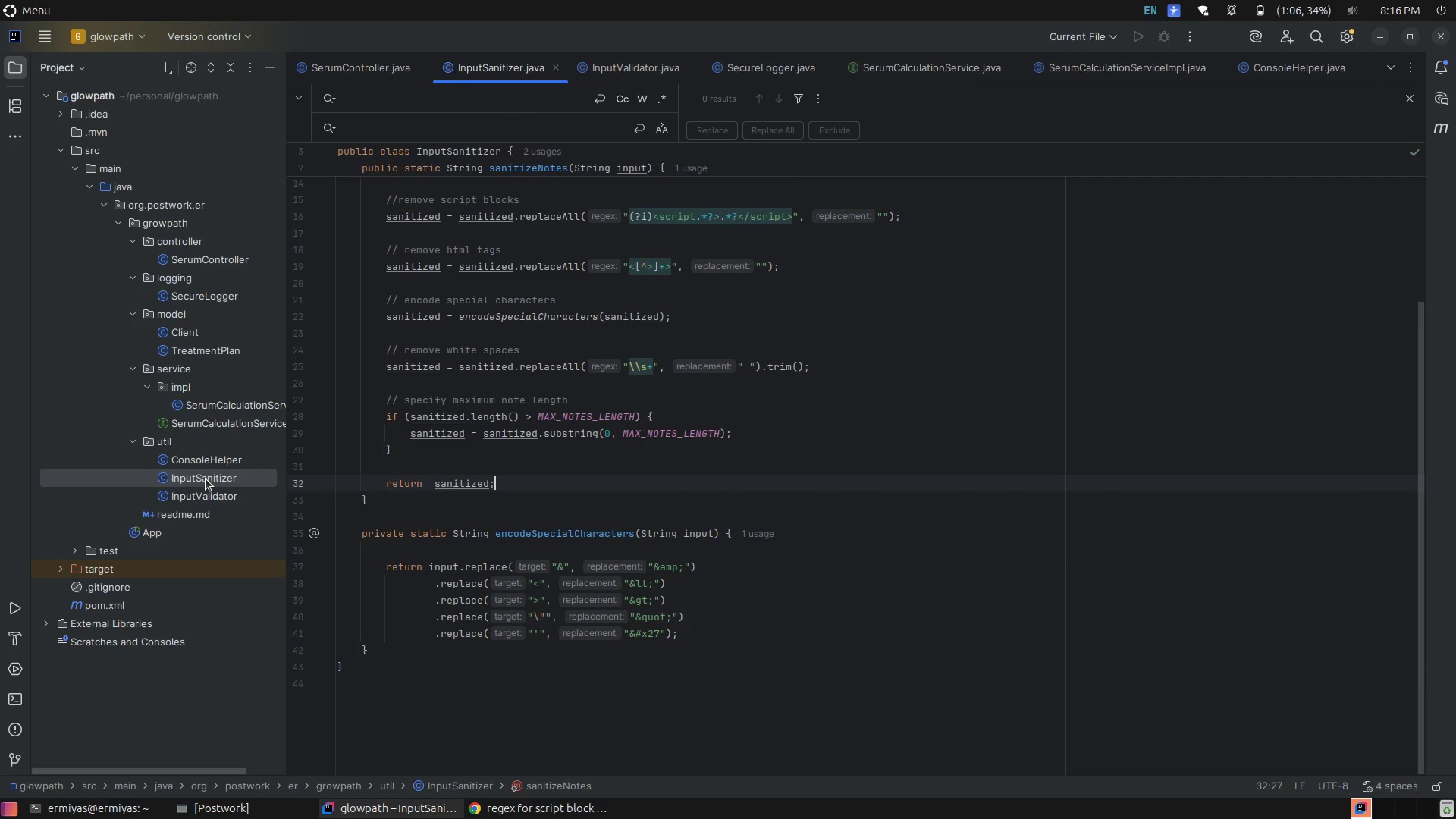 
left_click([206, 479])
 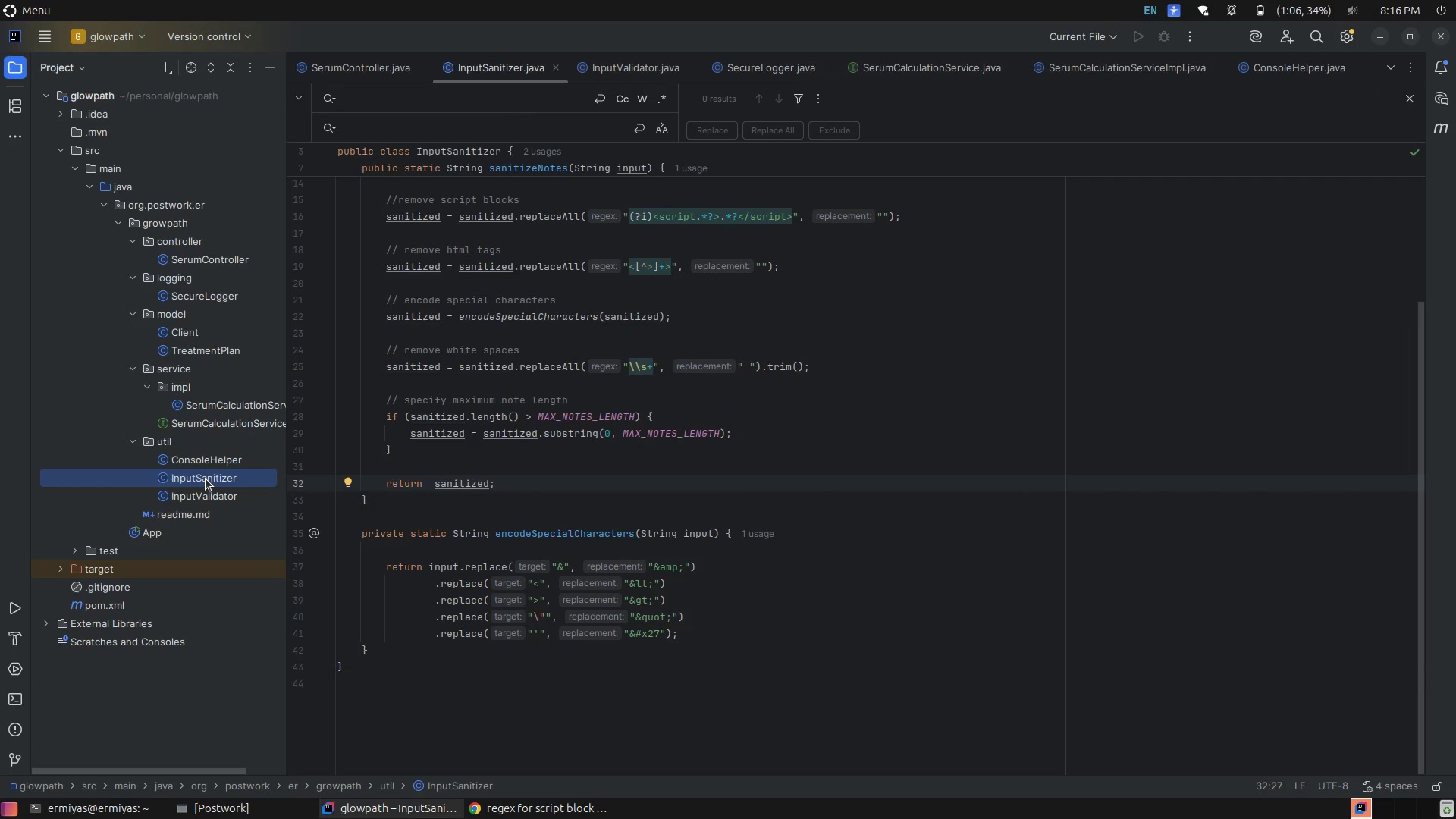 
left_click([206, 479])
 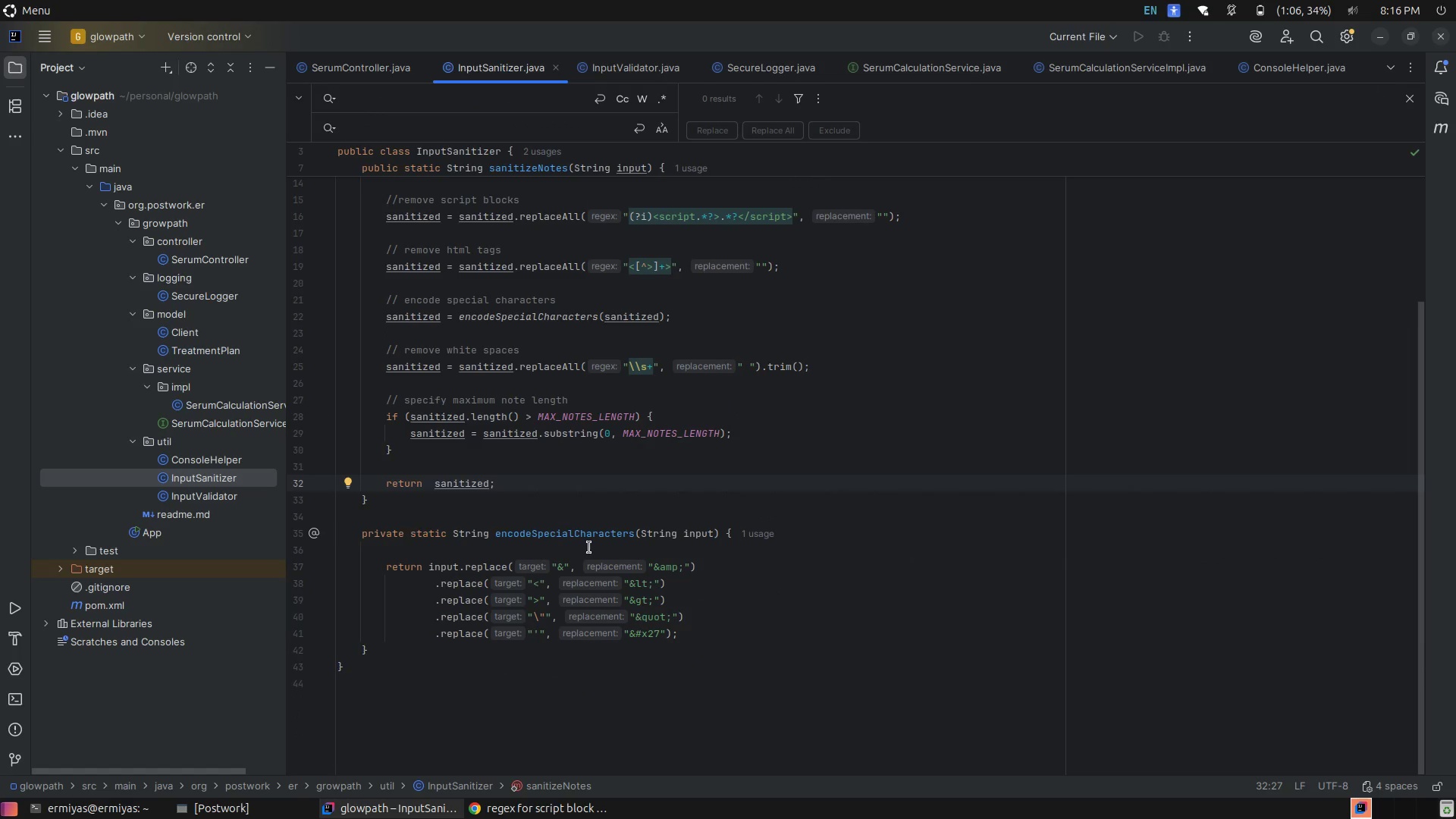 
left_click([827, 573])
 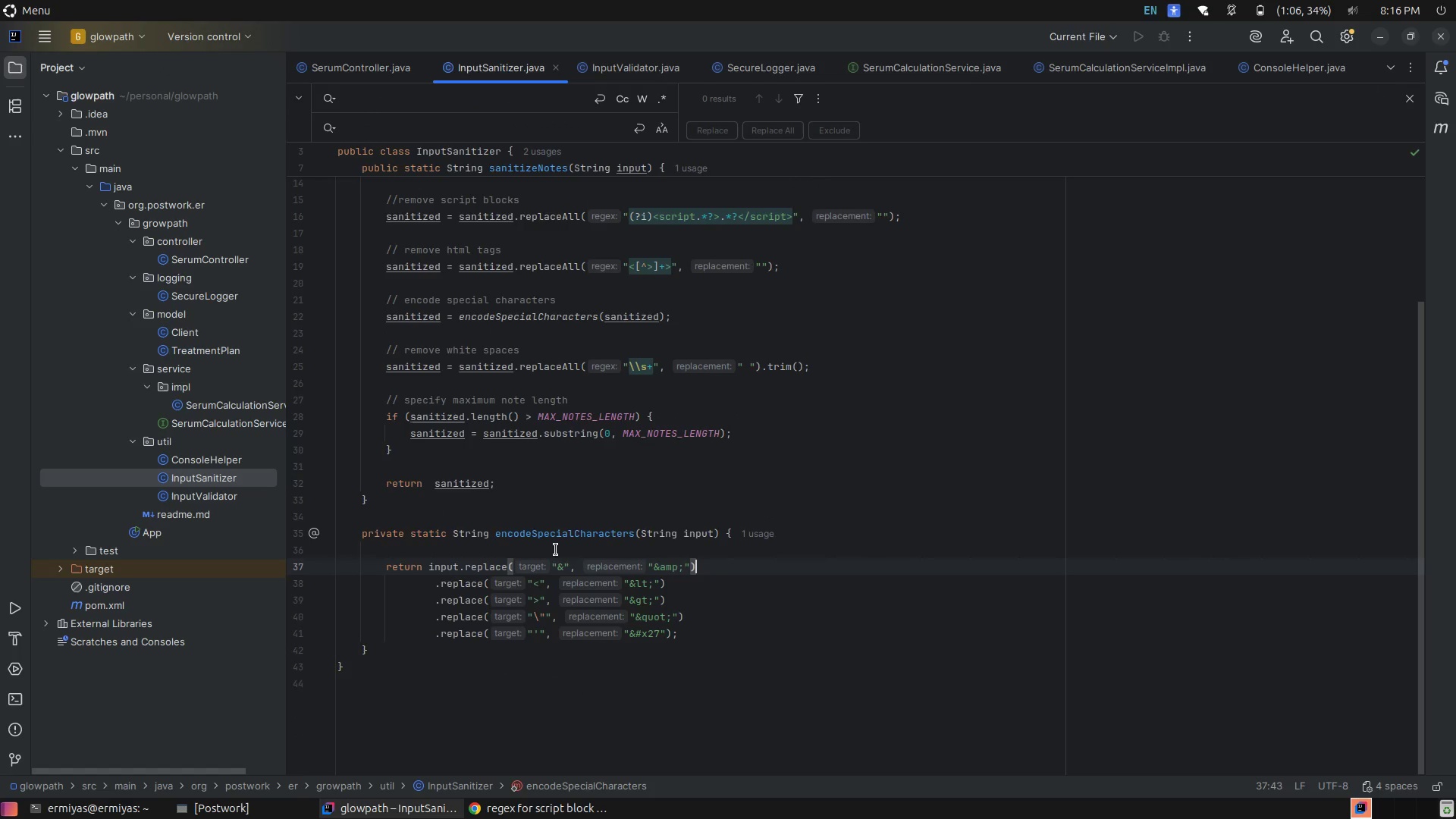 
double_click([222, 505])
 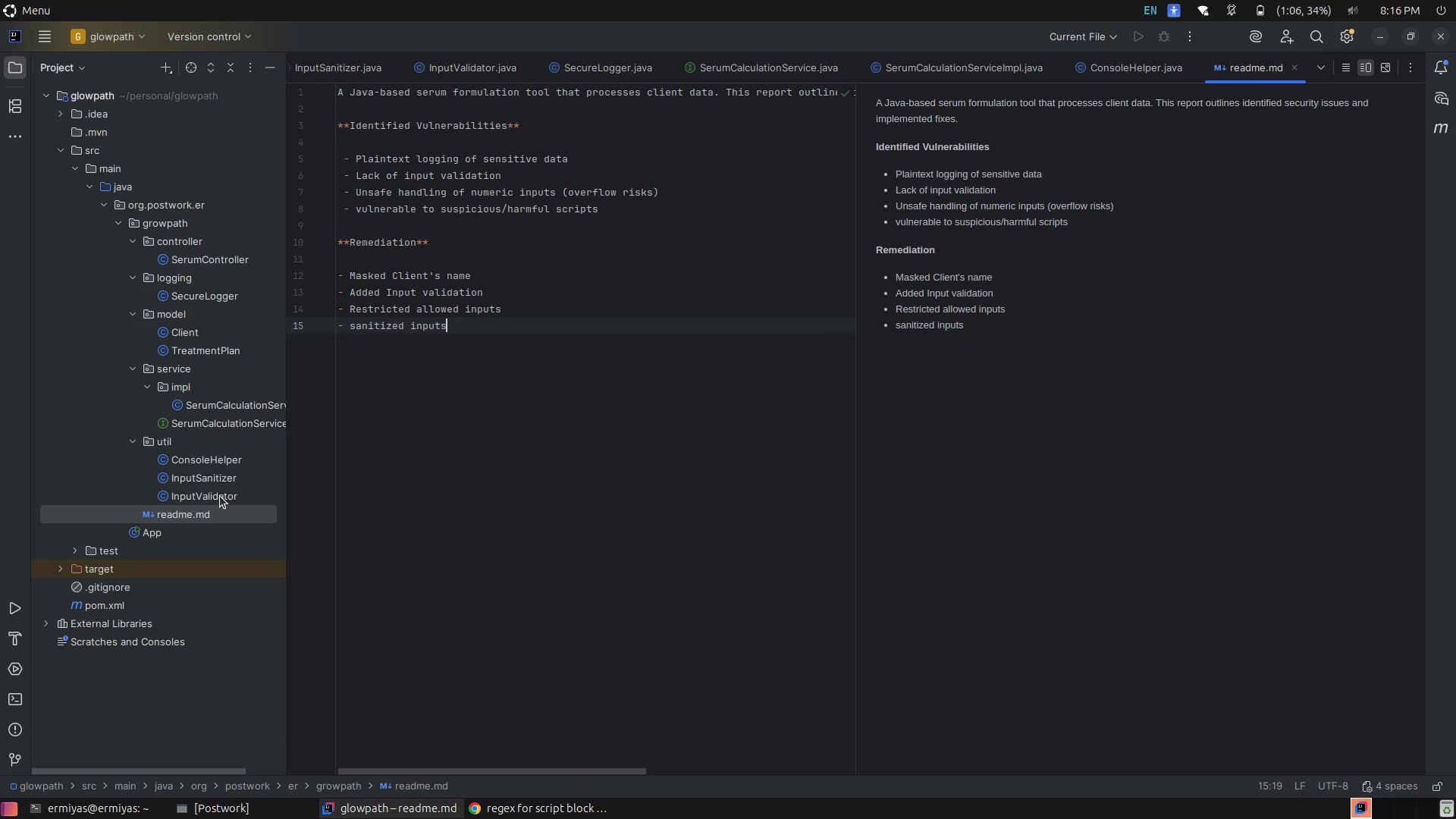 
scroll: coordinate [556, 550], scroll_direction: up, amount: 5.0
 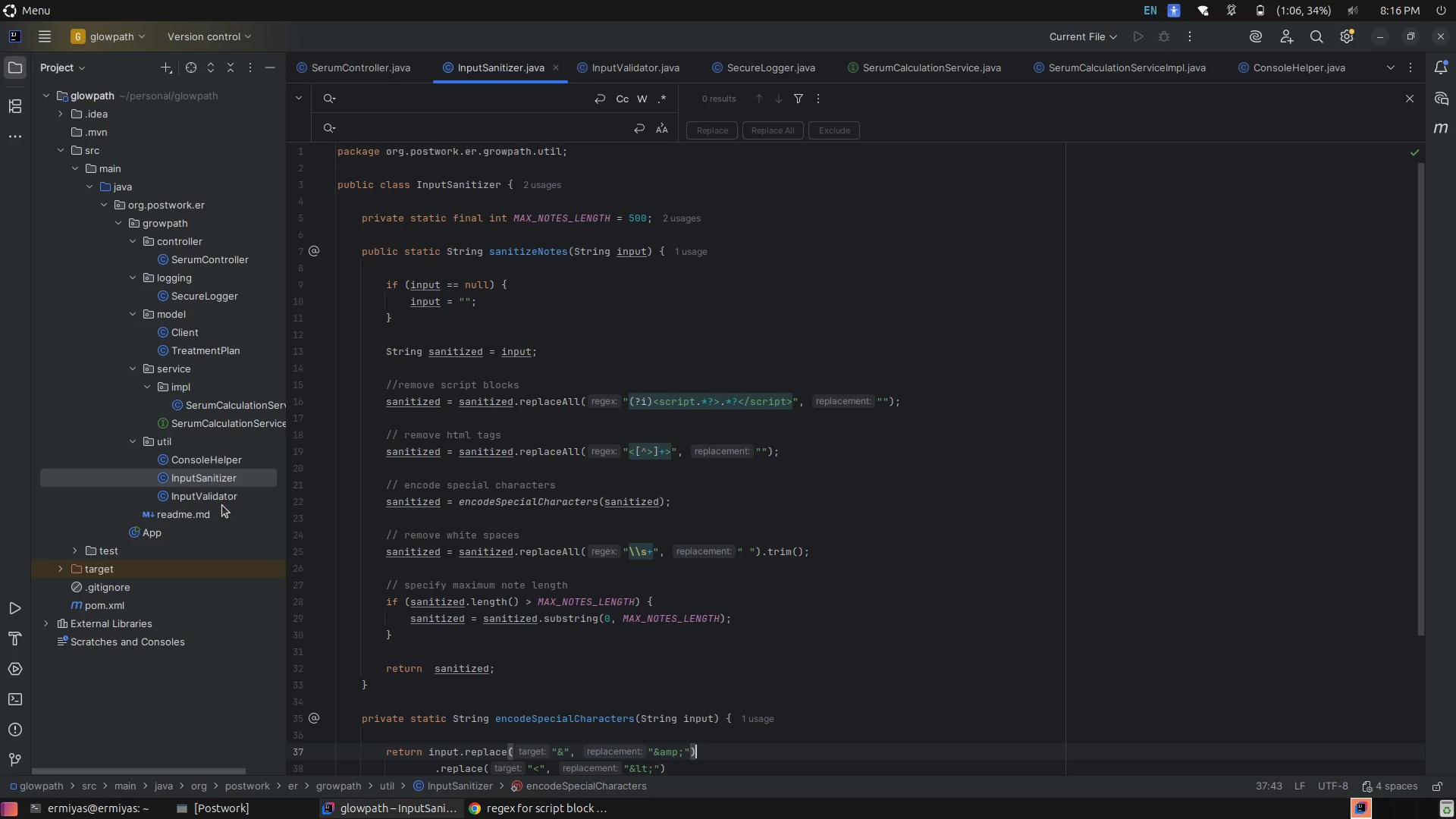 
left_click([220, 496])
 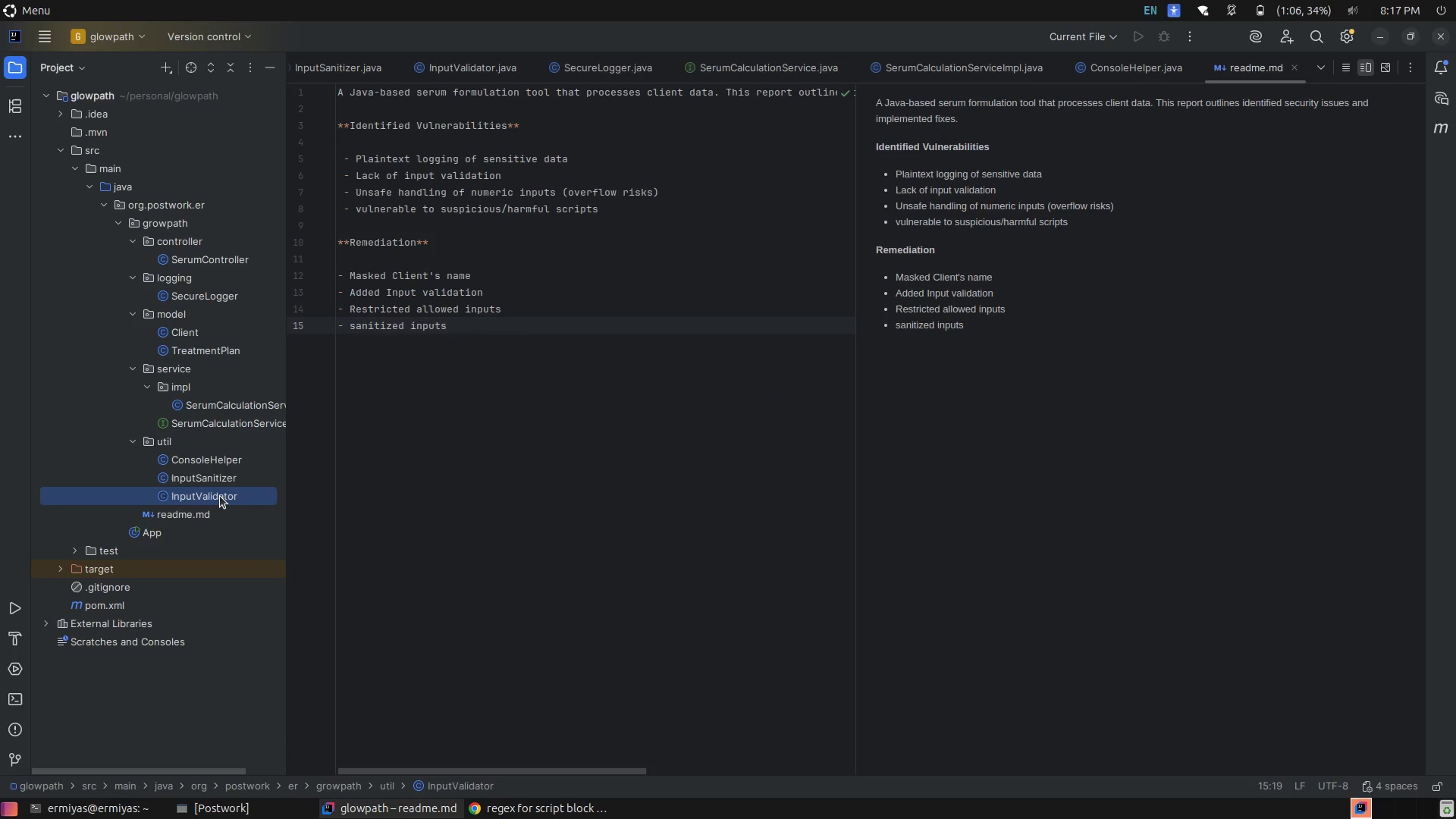 
left_click([220, 496])
 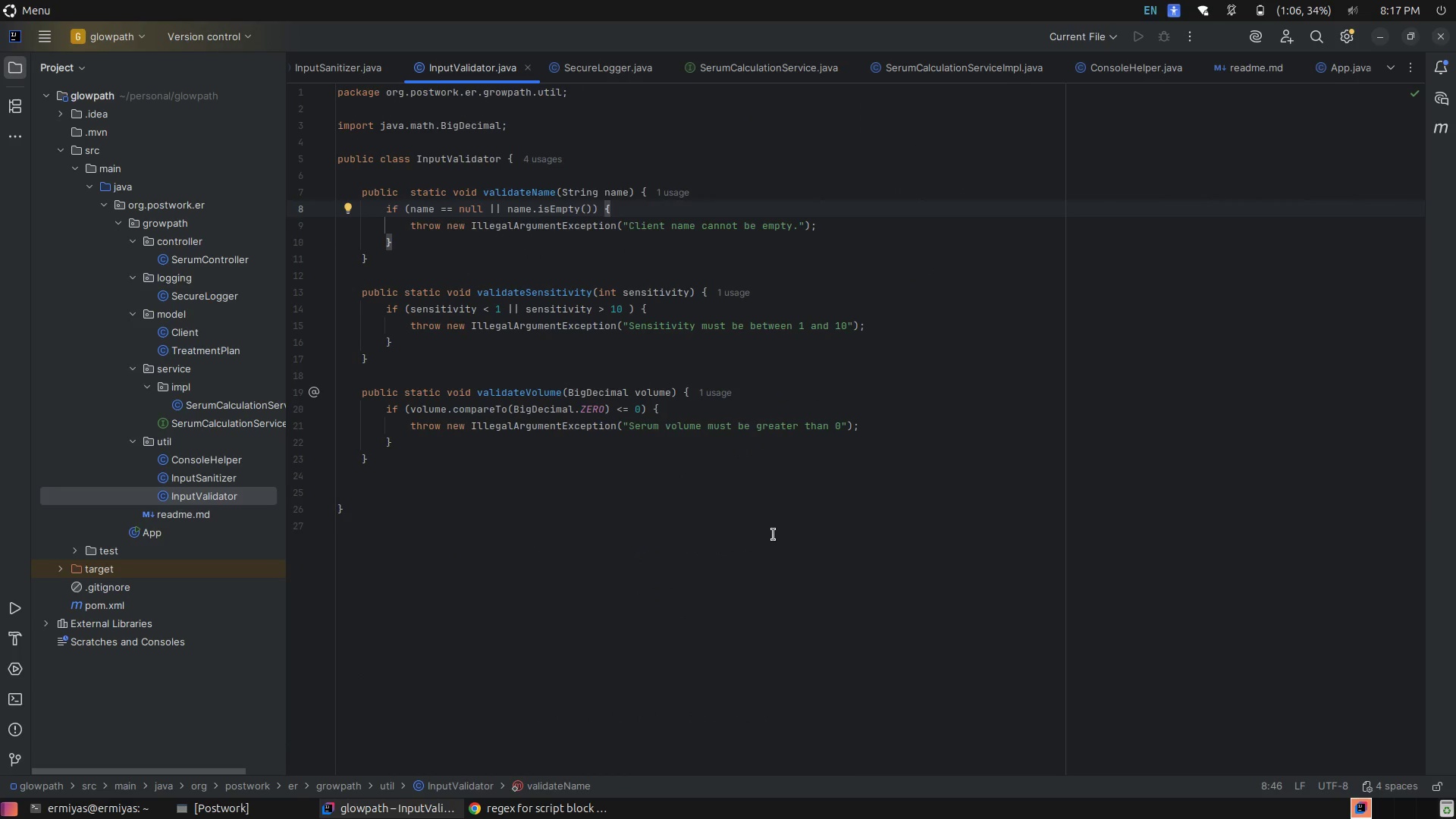 
scroll: coordinate [774, 535], scroll_direction: up, amount: 4.0
 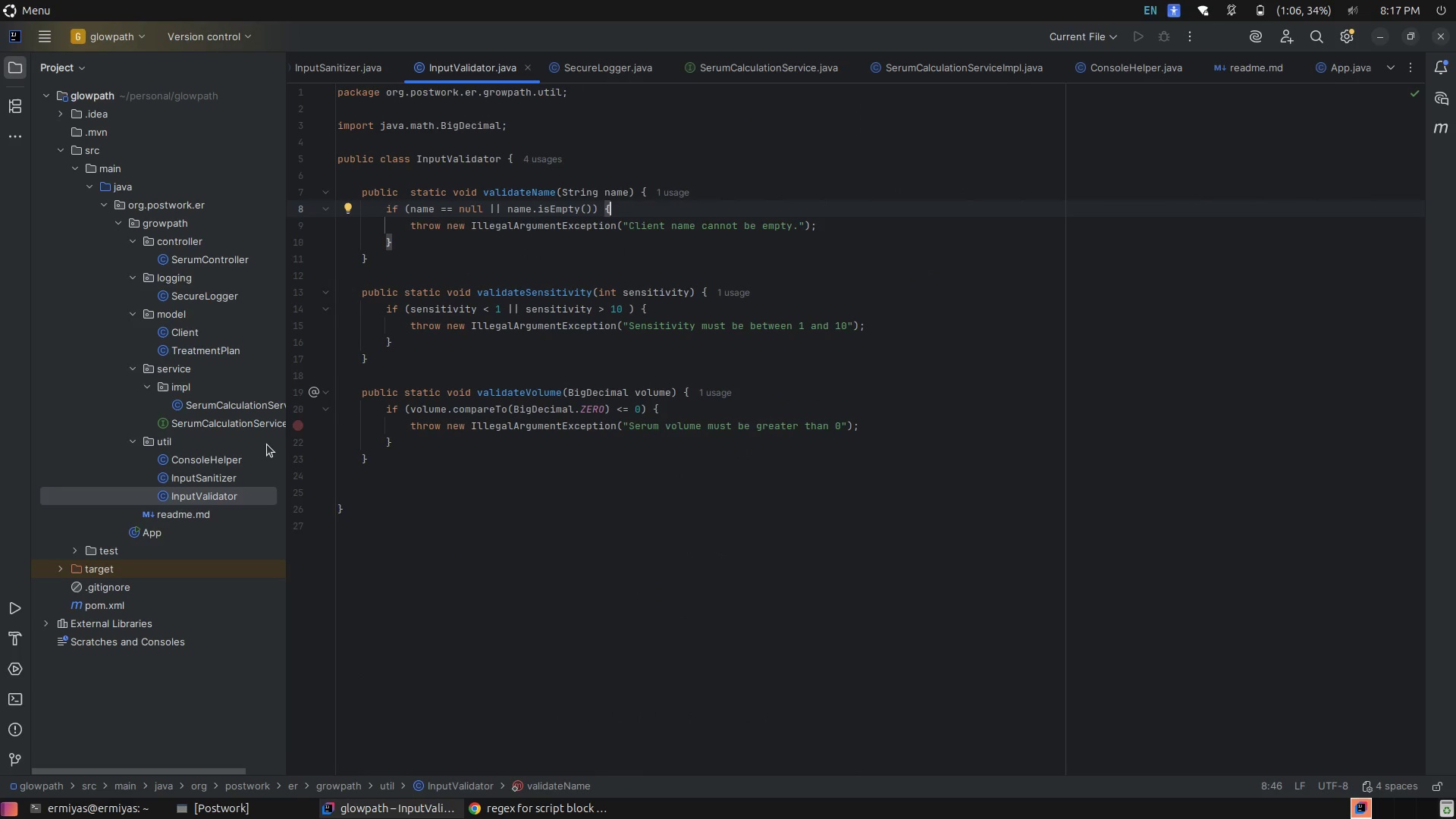 
left_click([220, 454])
 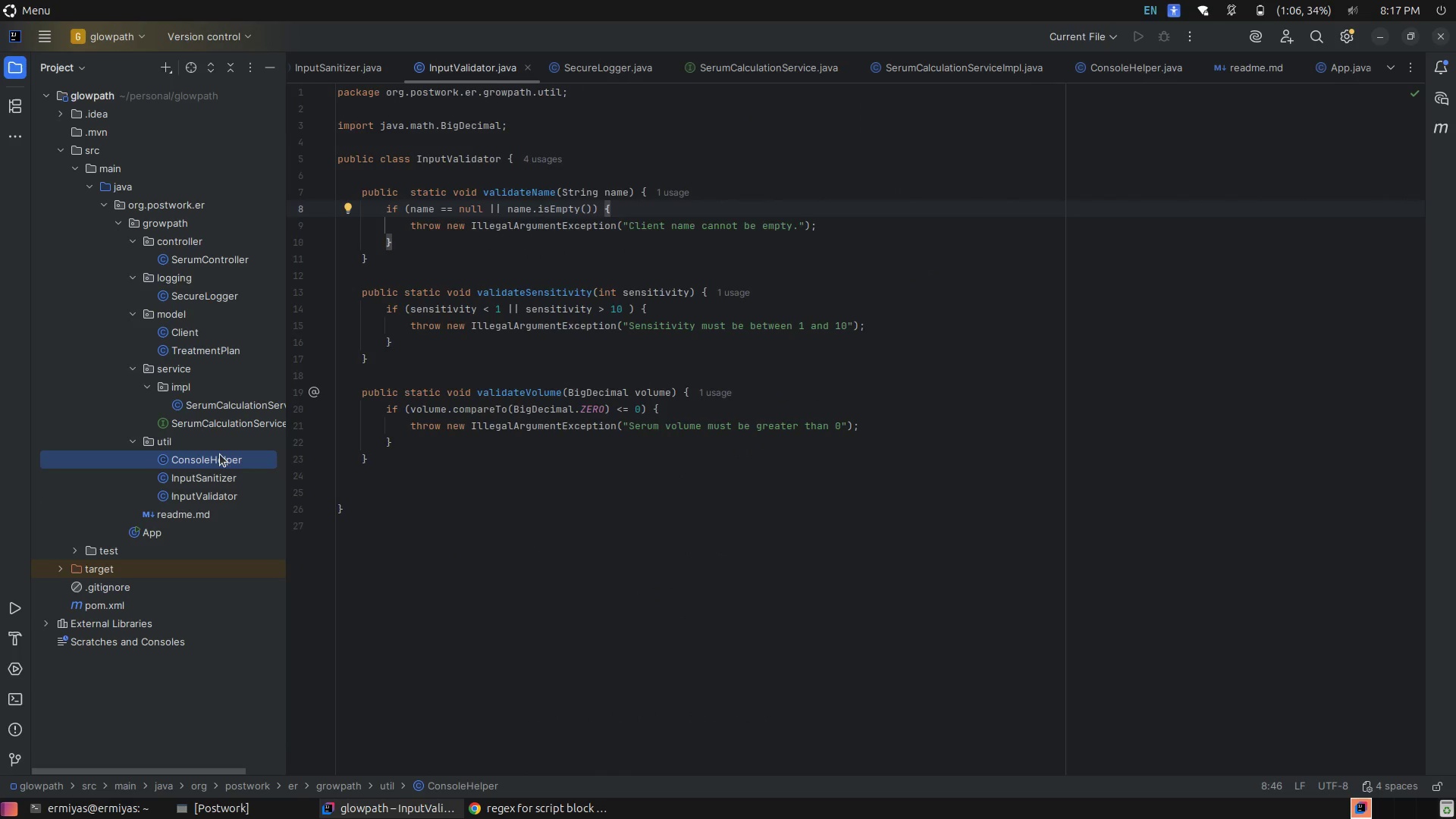 
left_click([220, 454])
 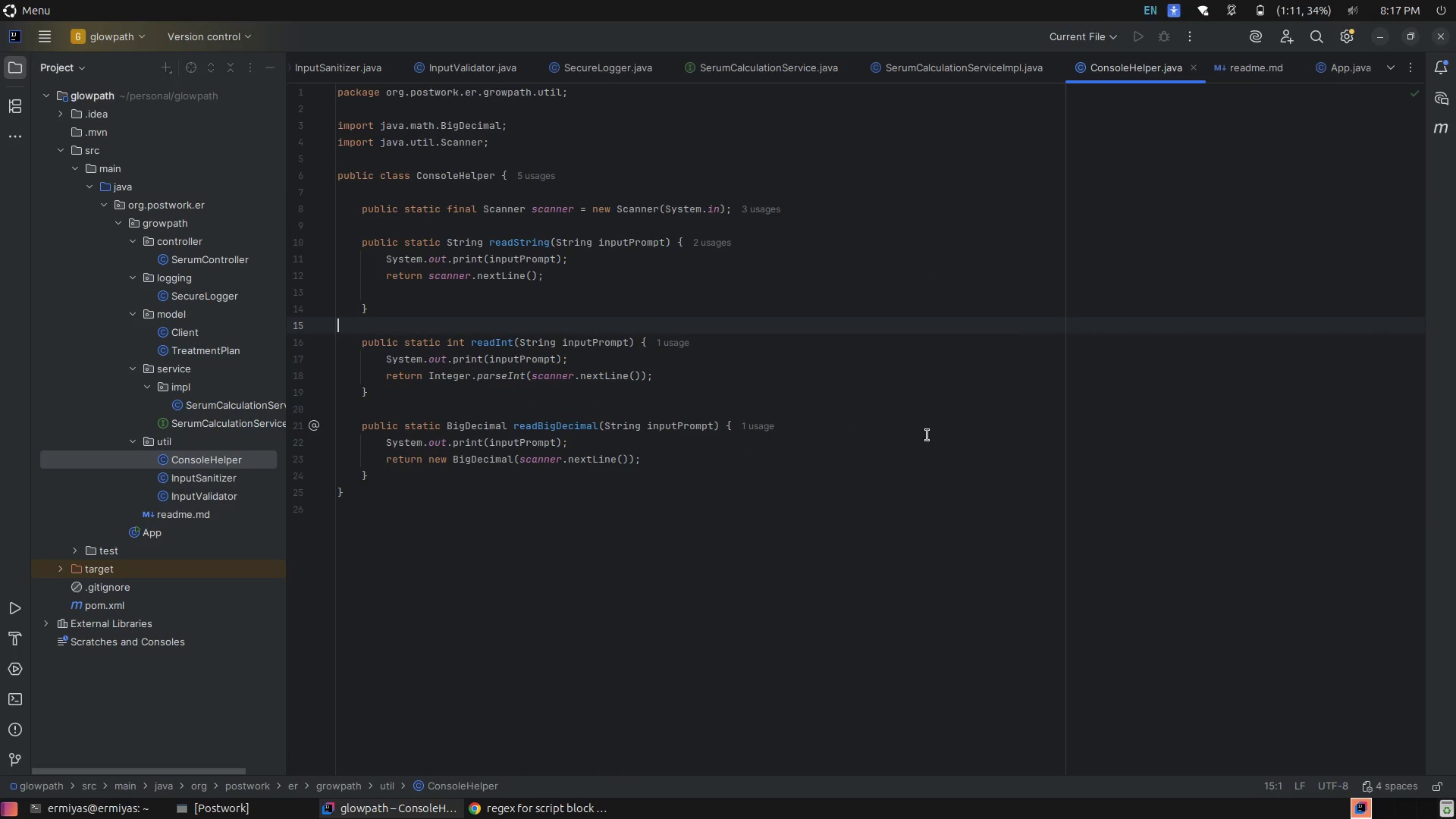 
left_click([984, 428])
 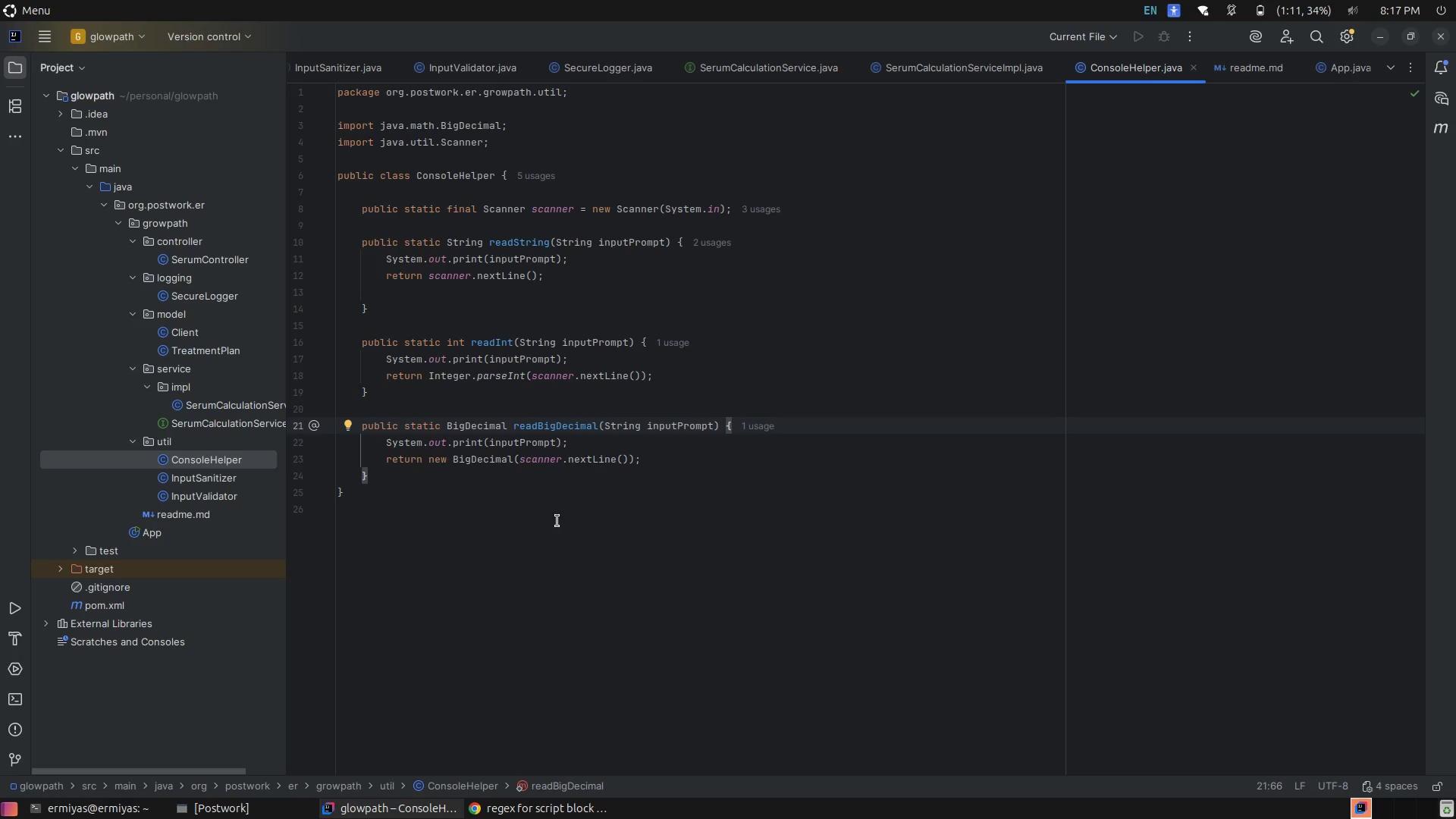 
wait(9.98)
 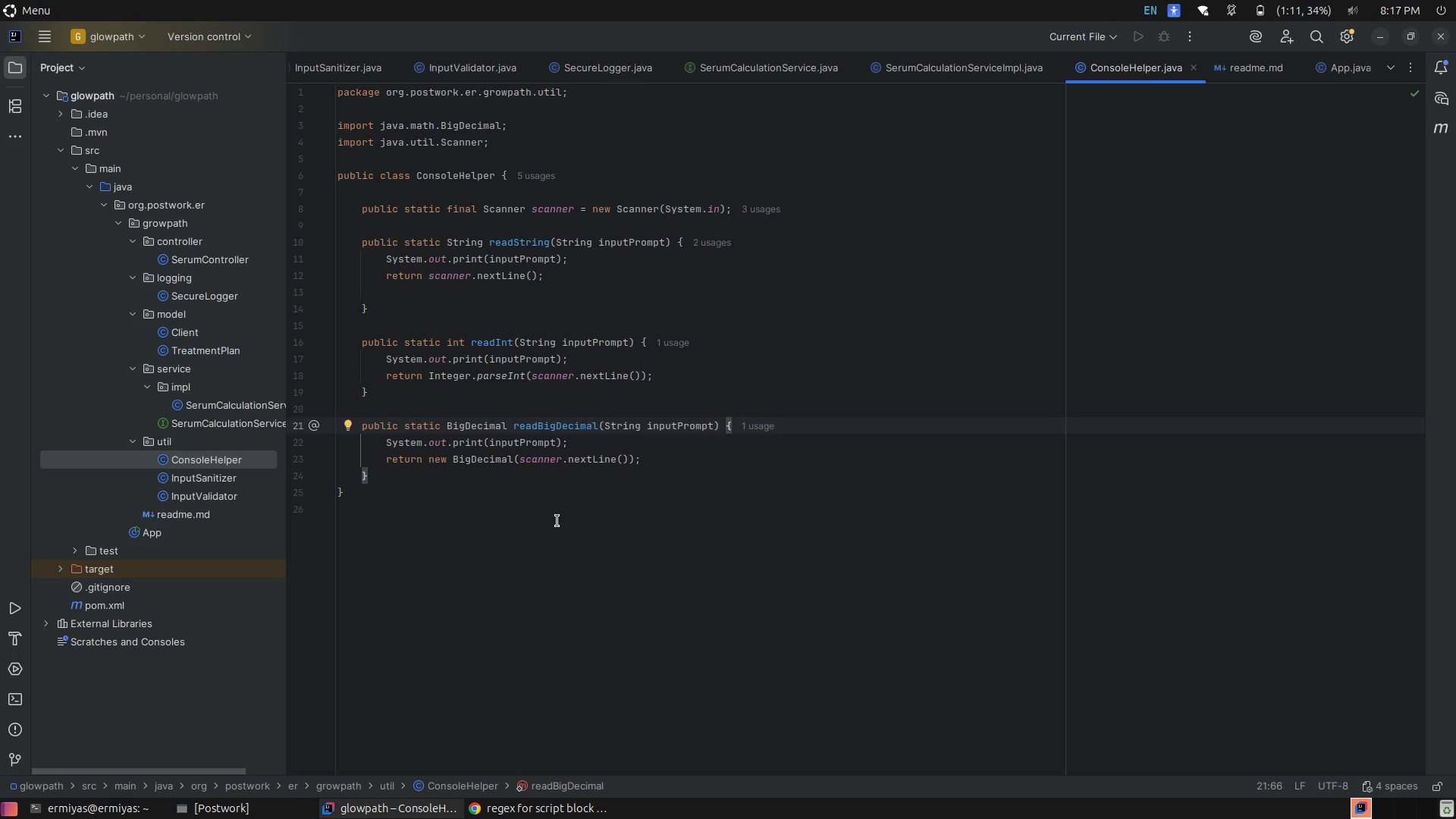 
left_click([223, 408])
 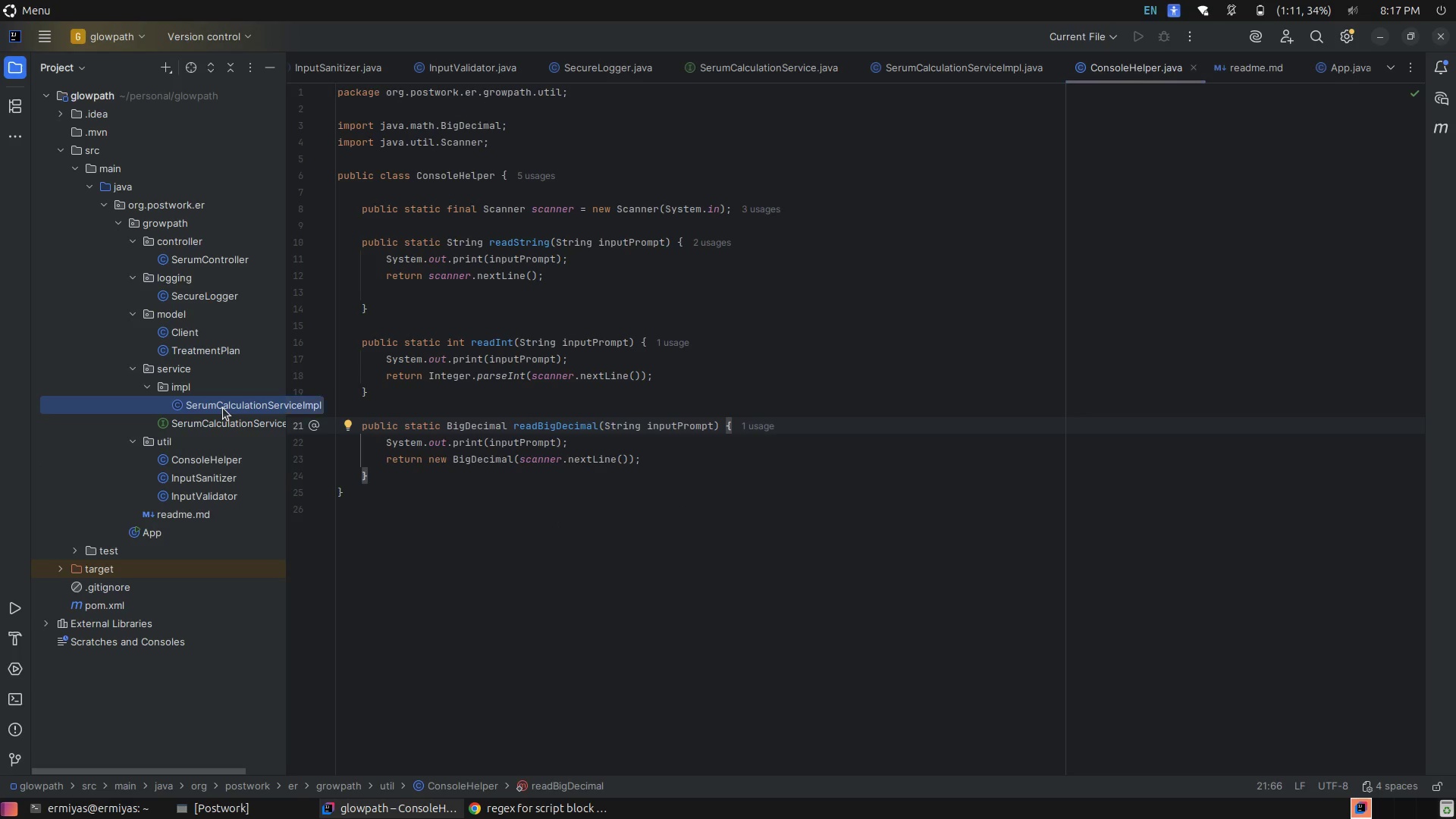 
left_click([223, 408])
 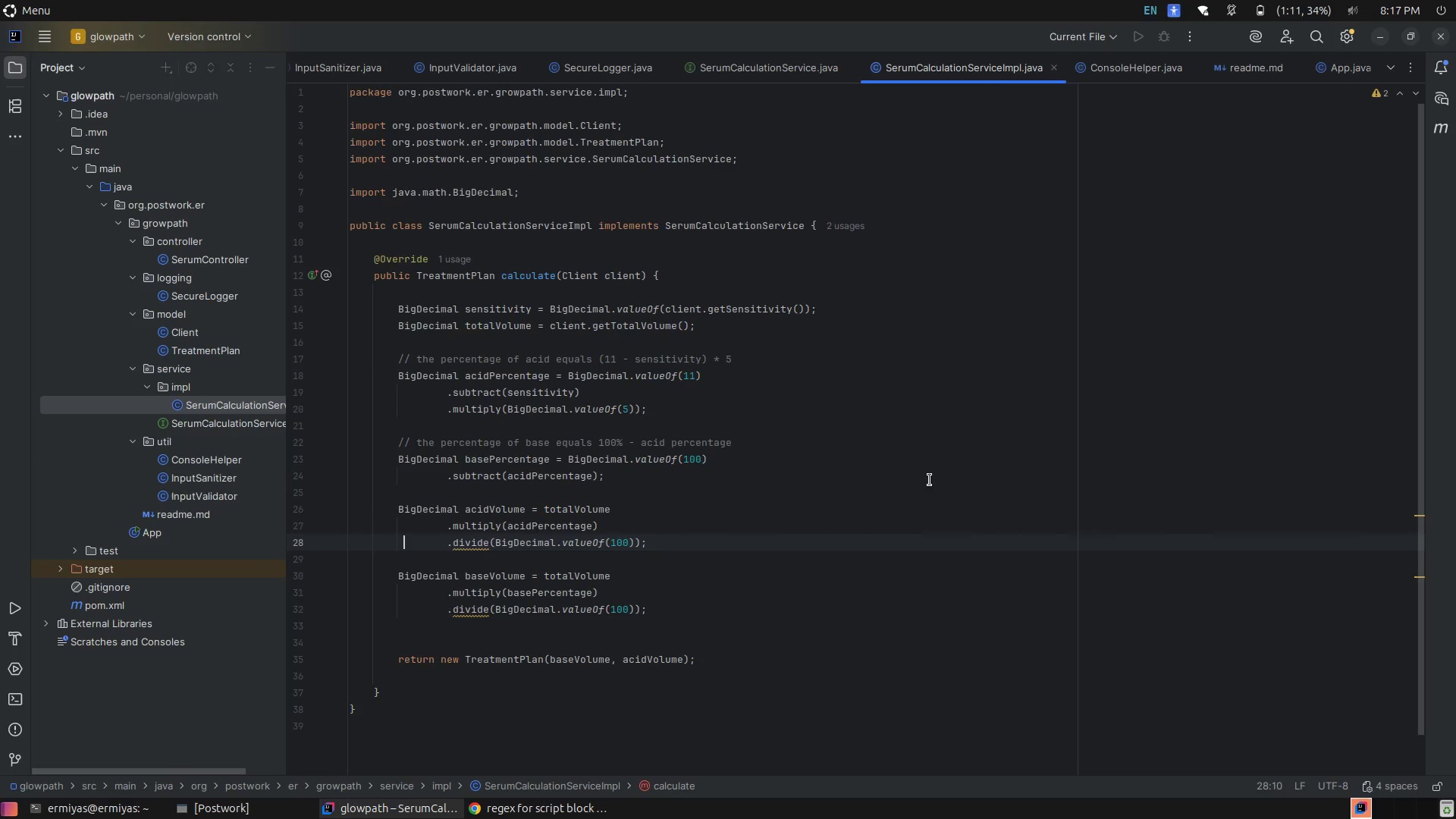 
left_click([1020, 494])
 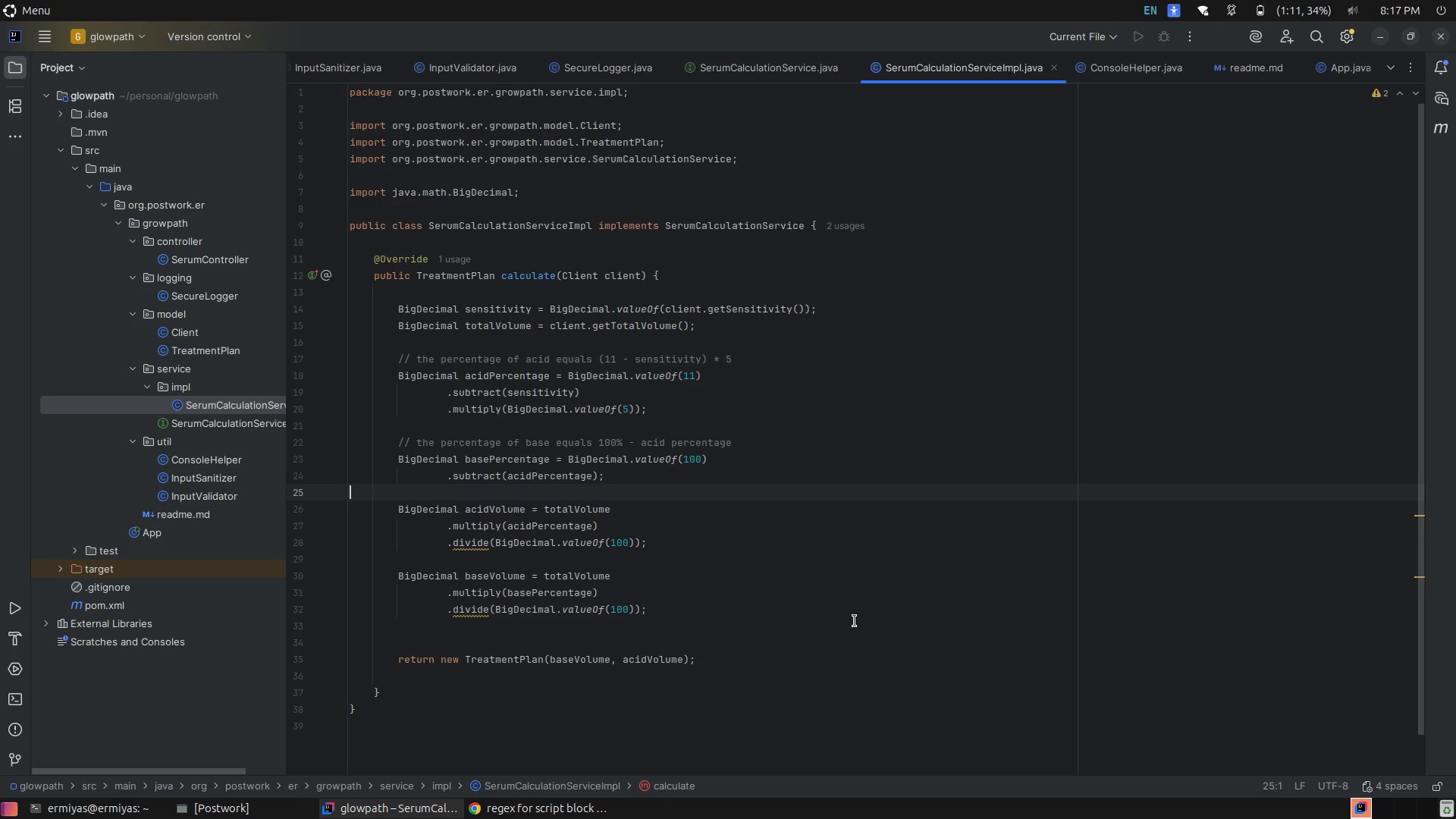 
wait(10.83)
 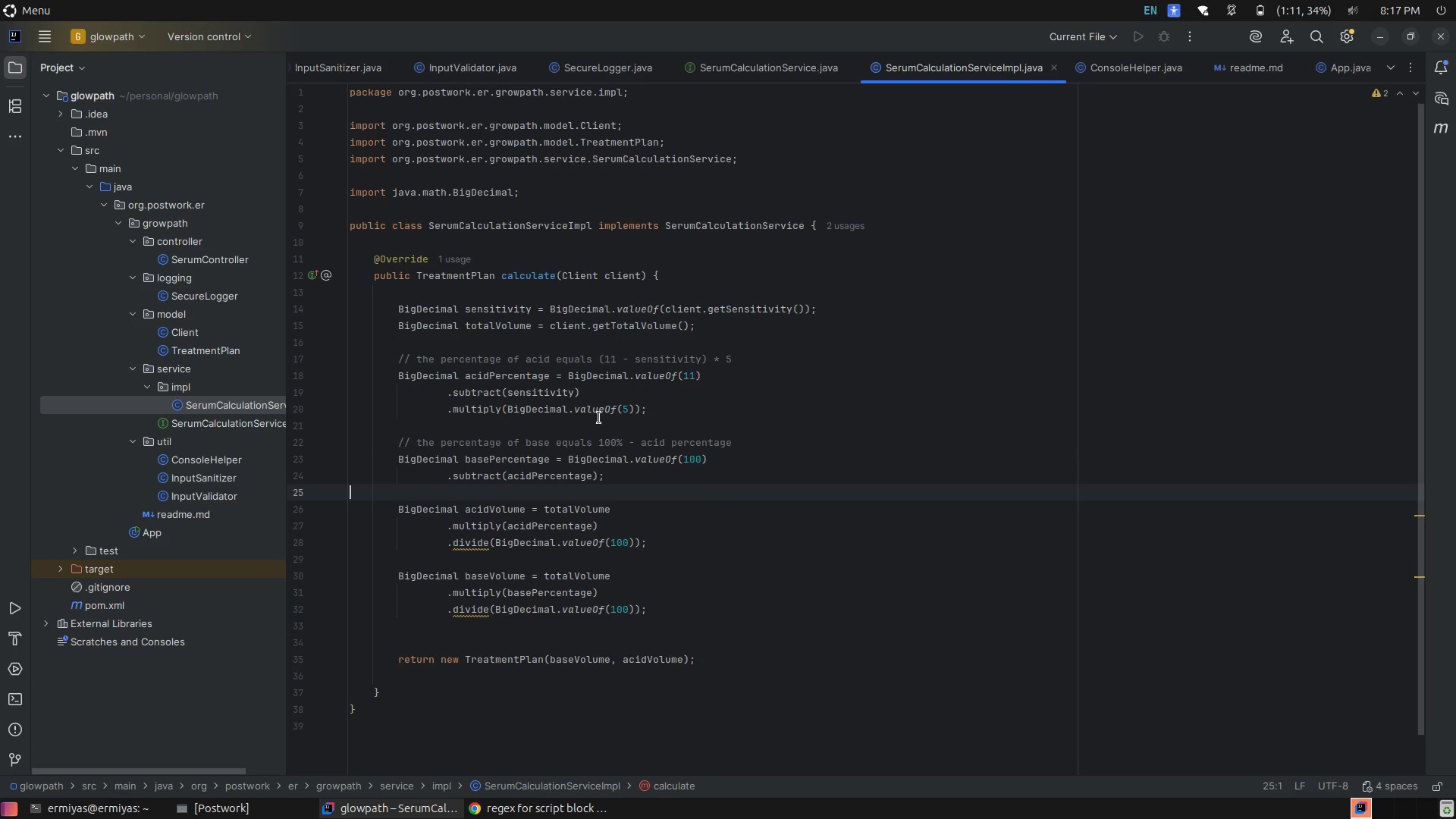 
left_click([853, 561])
 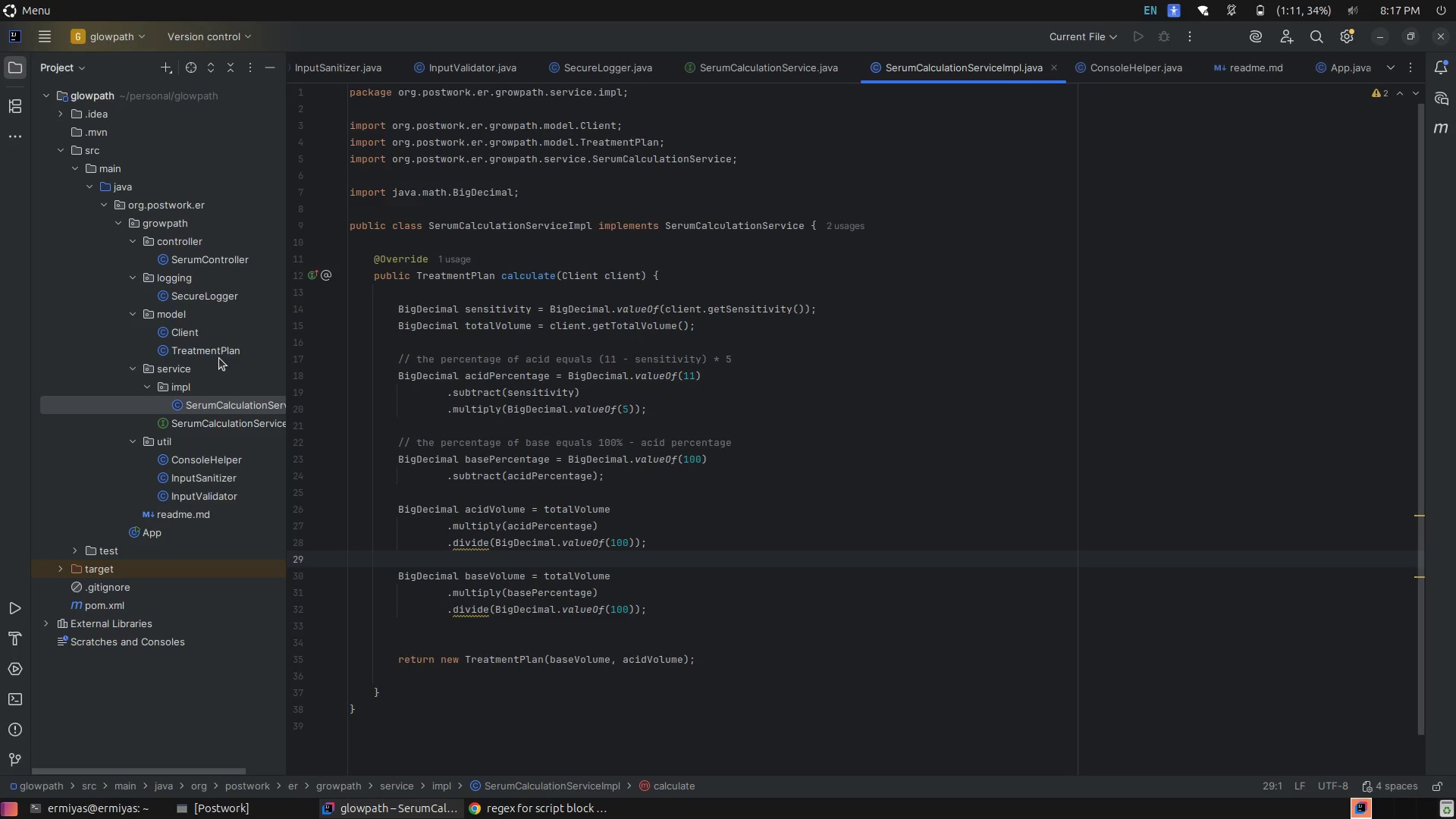 
scroll: coordinate [679, 413], scroll_direction: none, amount: 0.0
 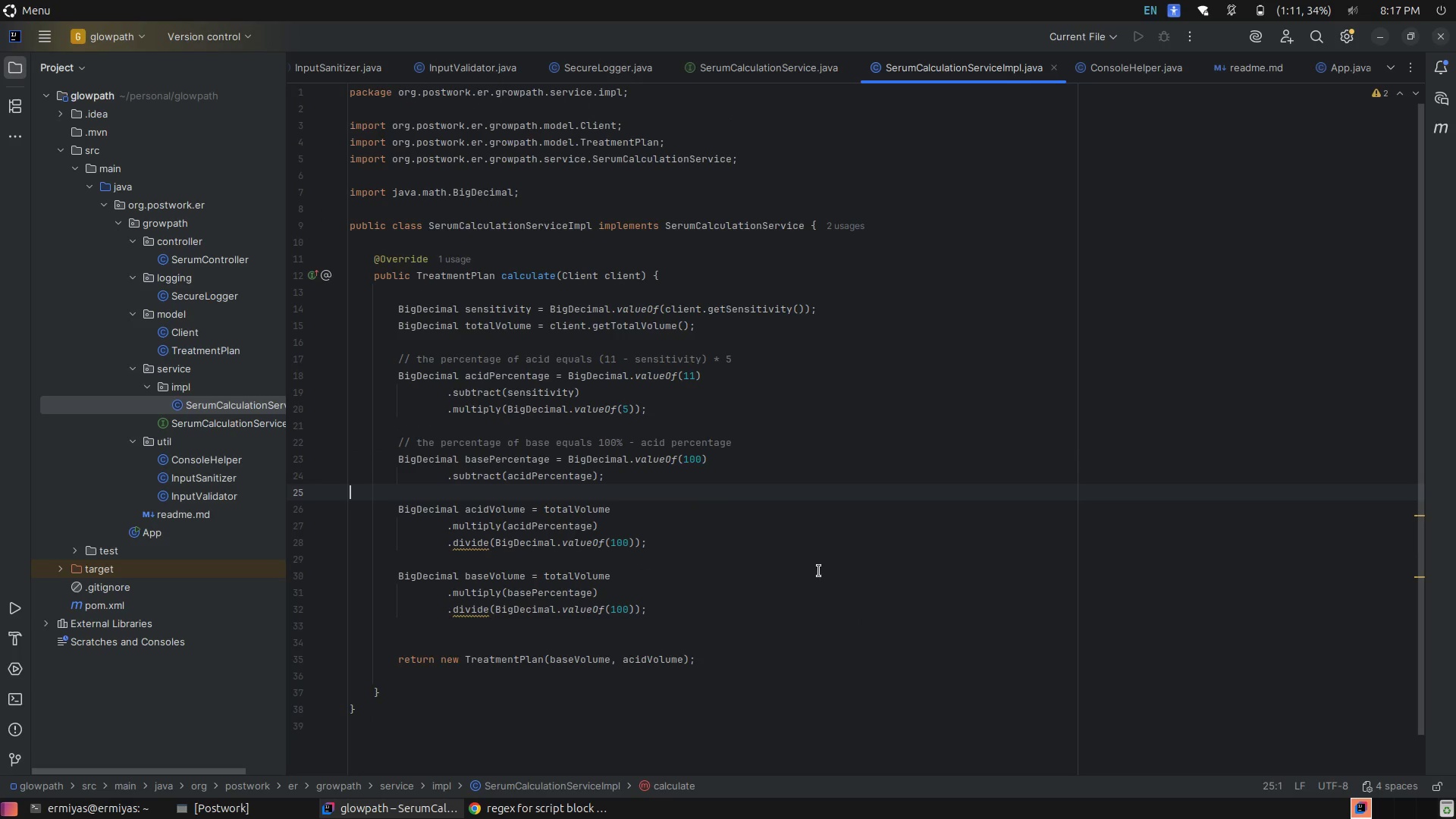 
left_click([213, 353])
 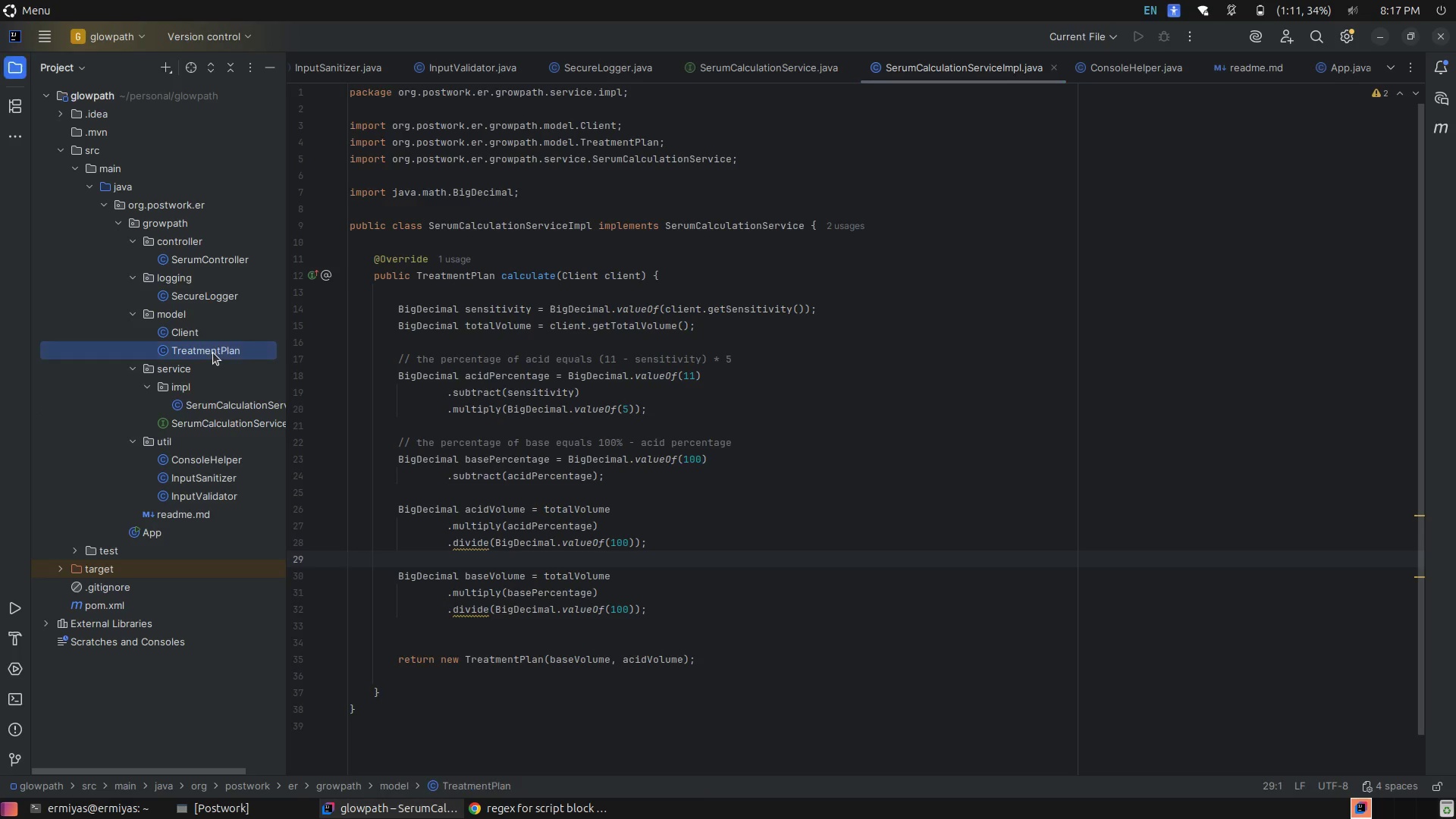 
left_click([213, 353])
 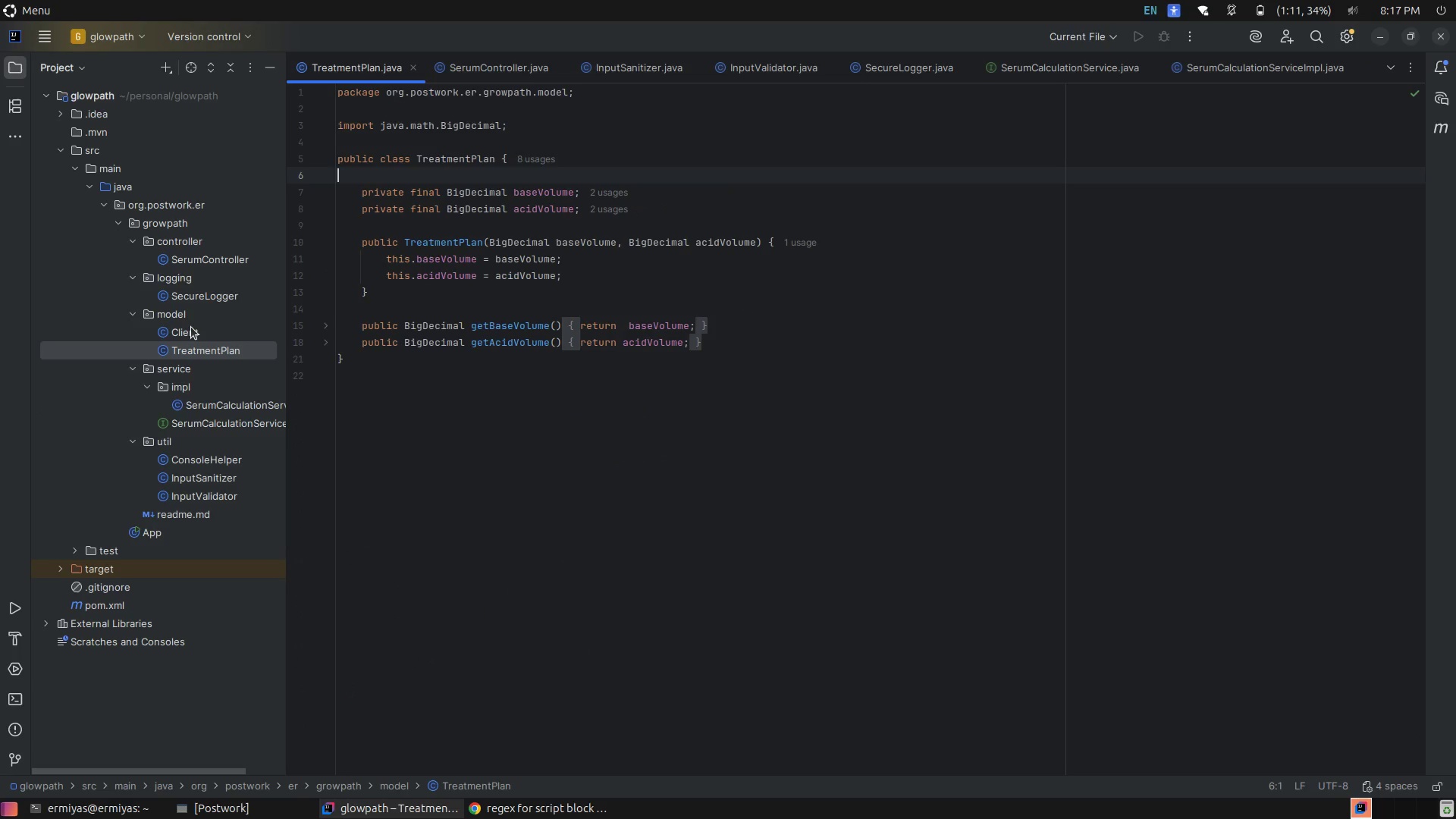 
left_click([191, 327])
 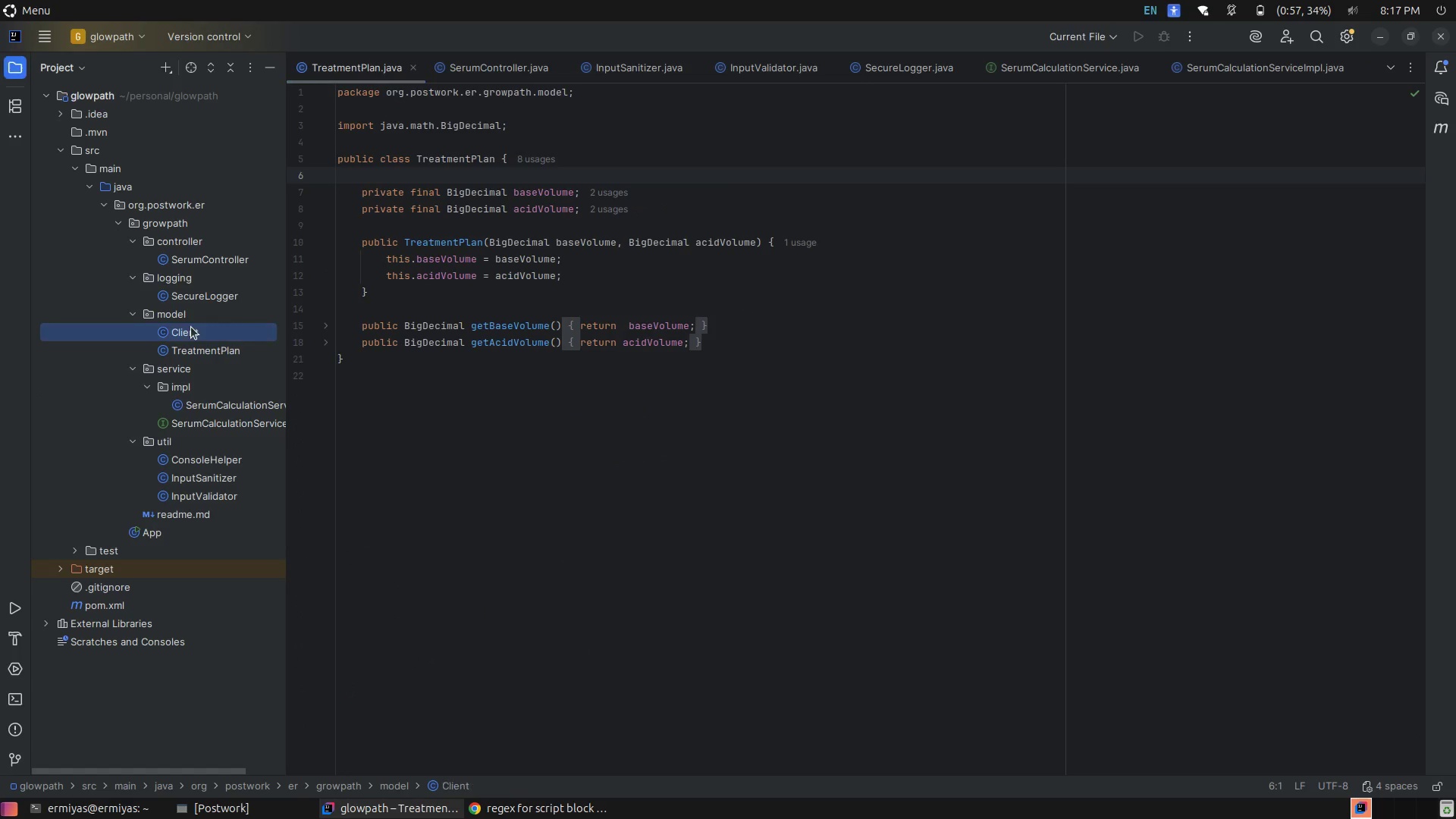 
left_click([191, 327])
 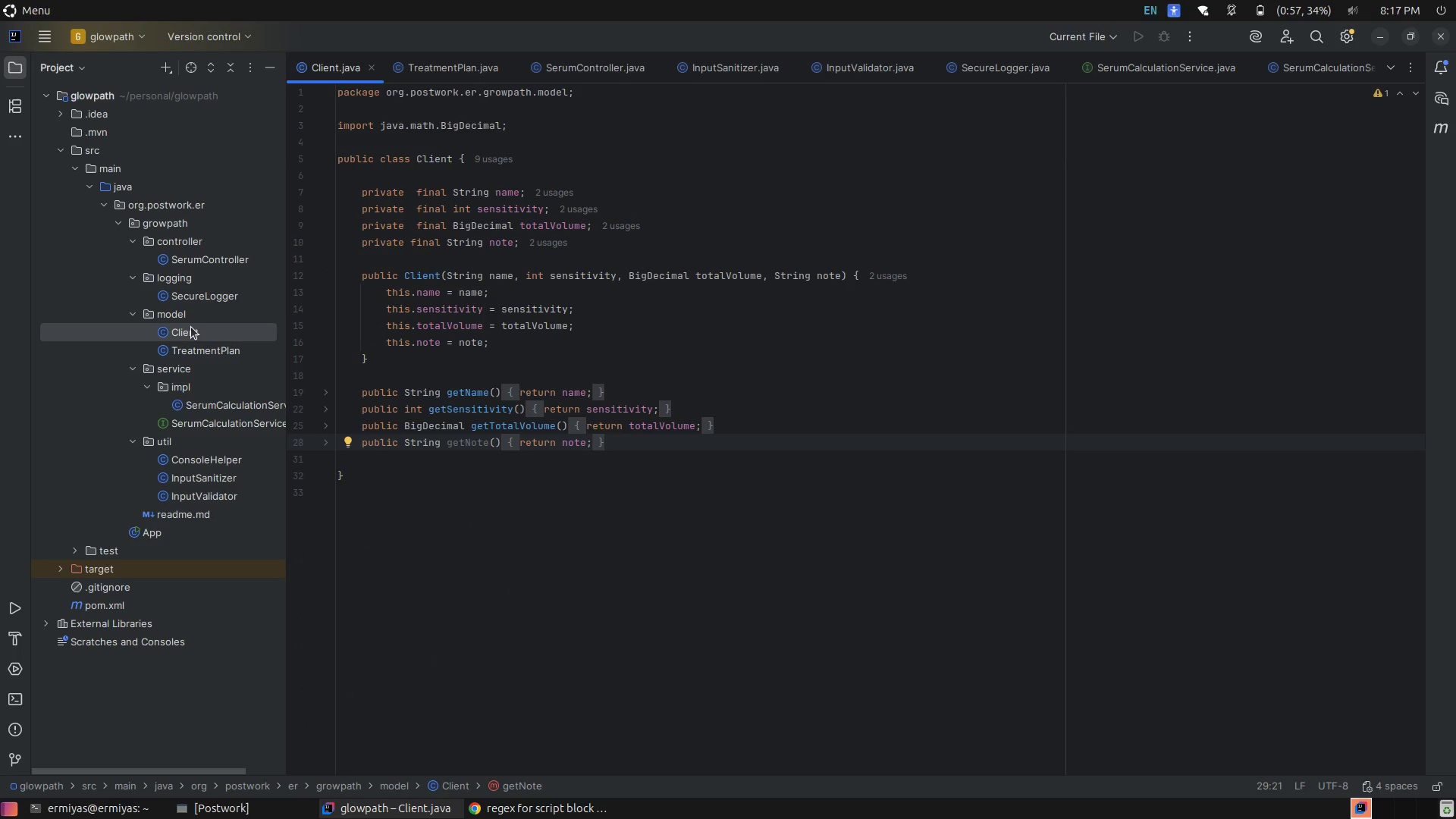 
left_click([218, 293])
 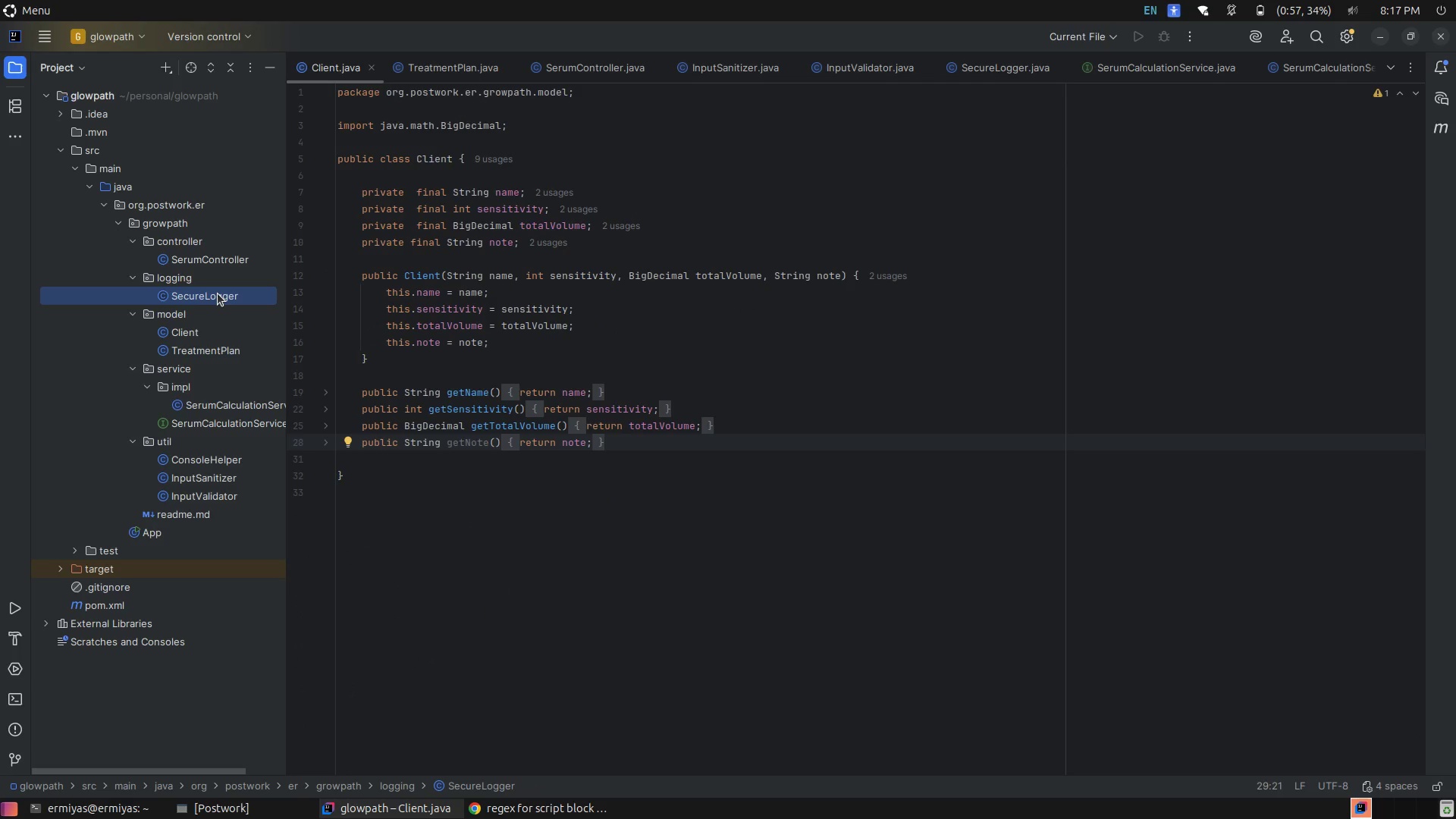 
left_click([218, 293])
 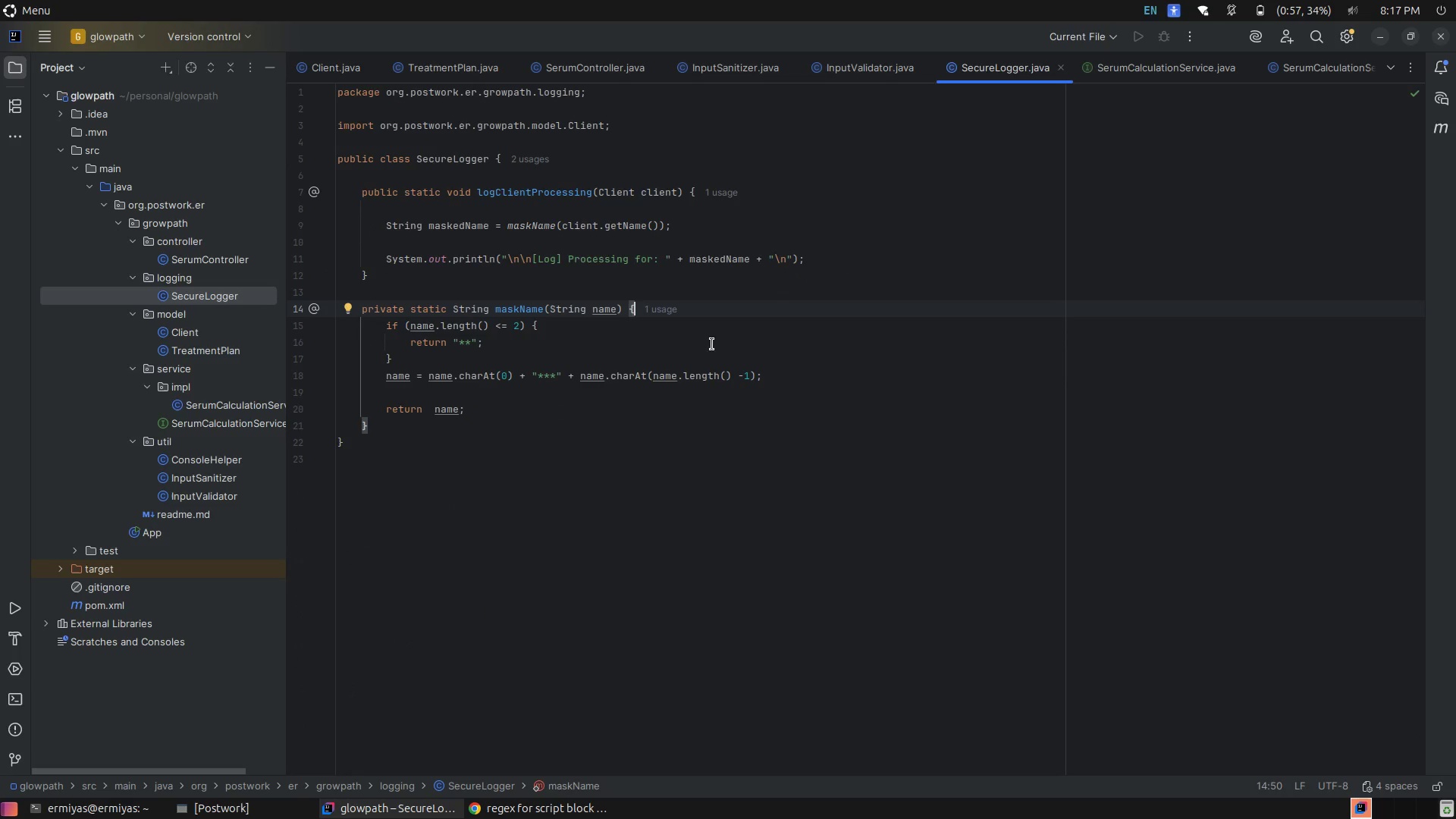 
left_click([961, 344])
 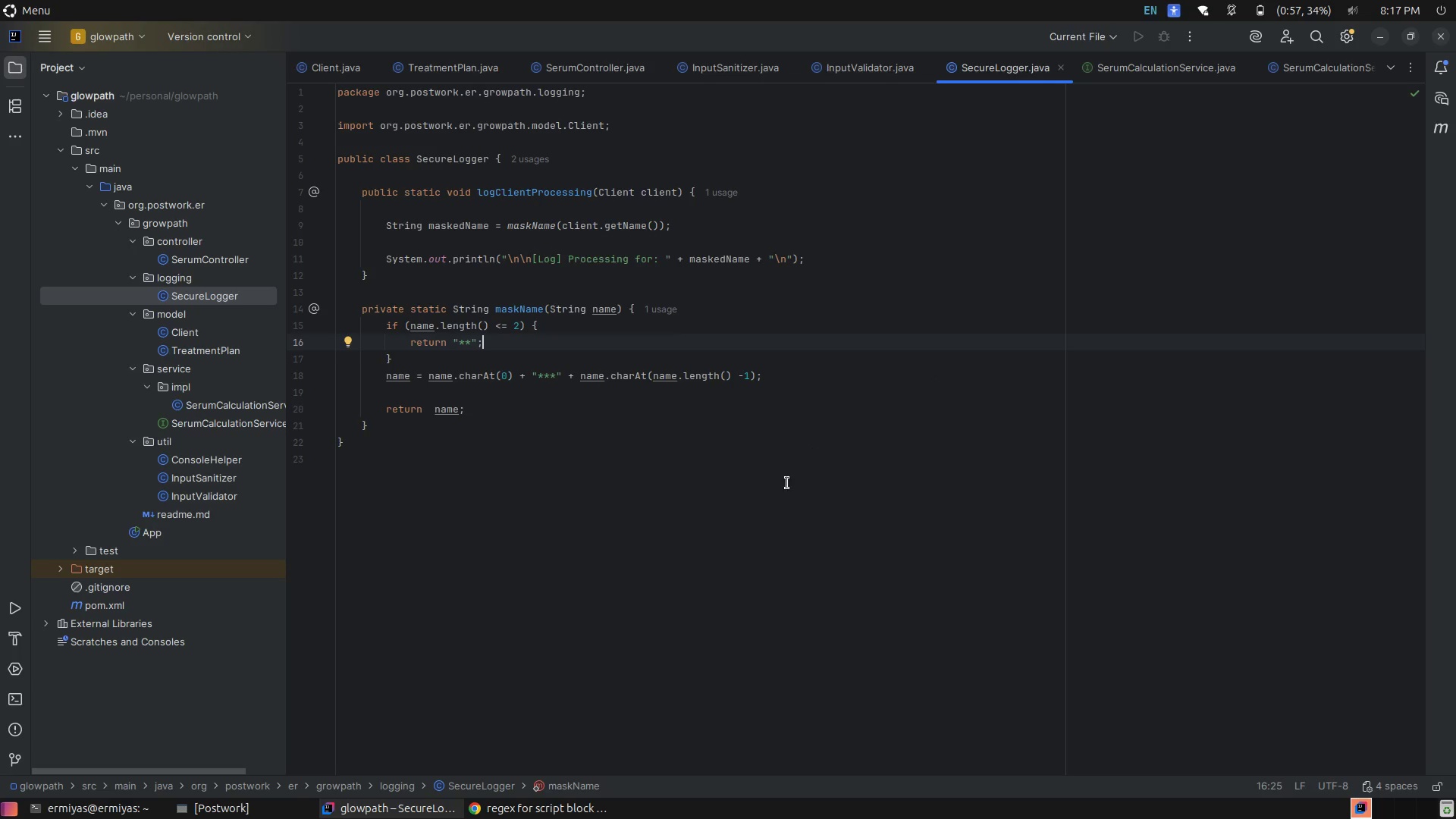 
left_click([607, 422])
 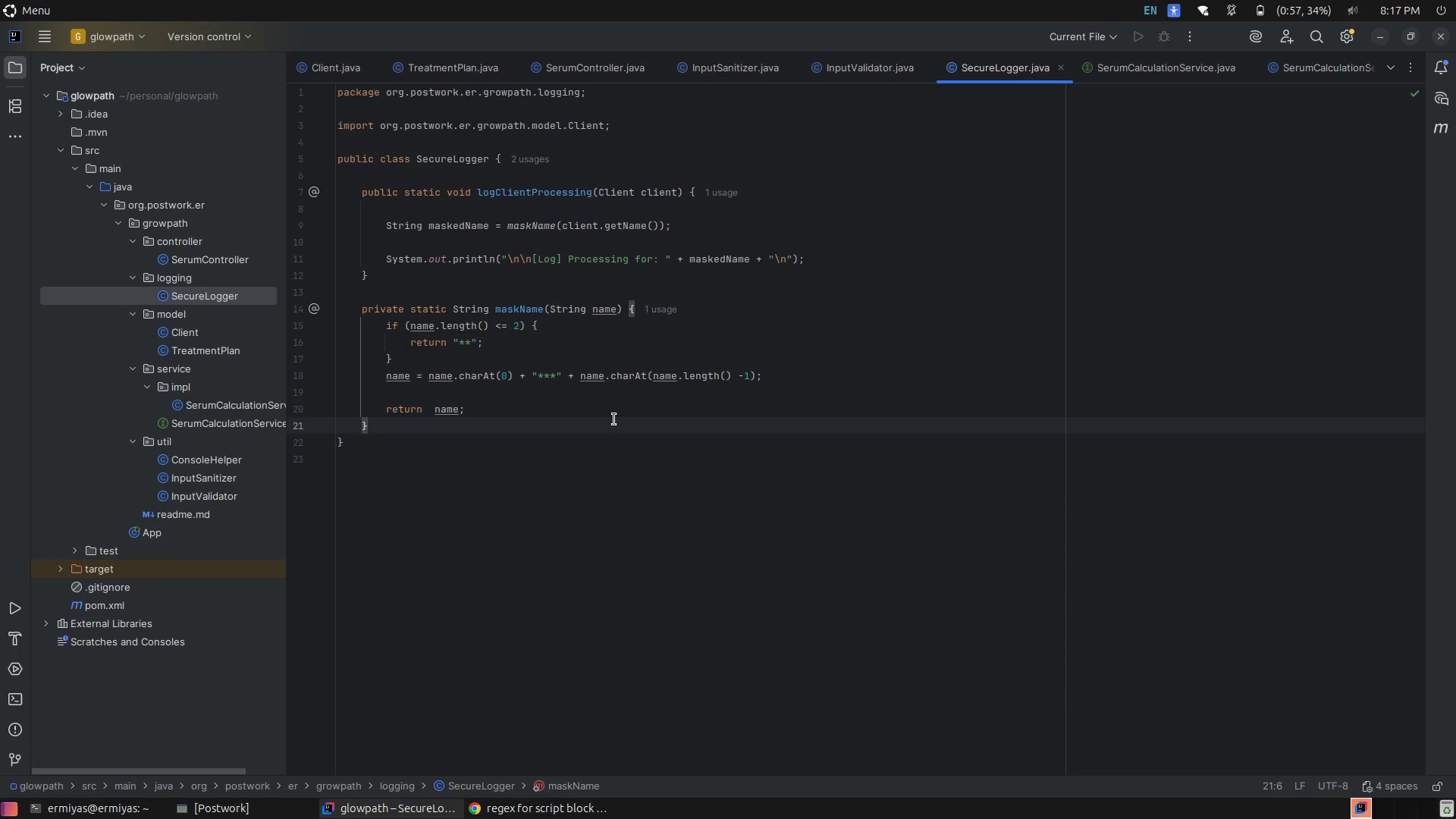 
left_click([538, 309])
 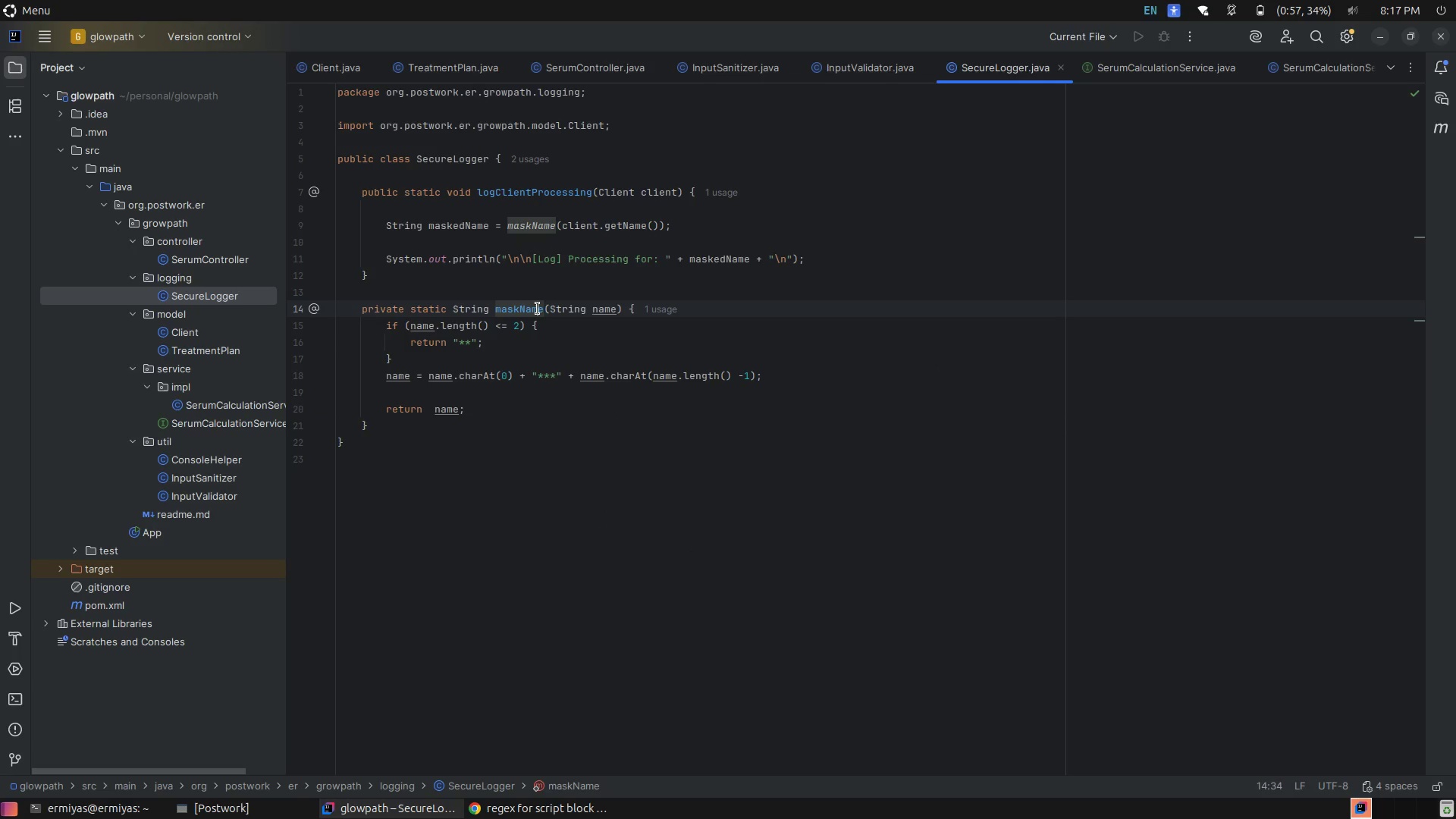 
left_click([538, 309])
 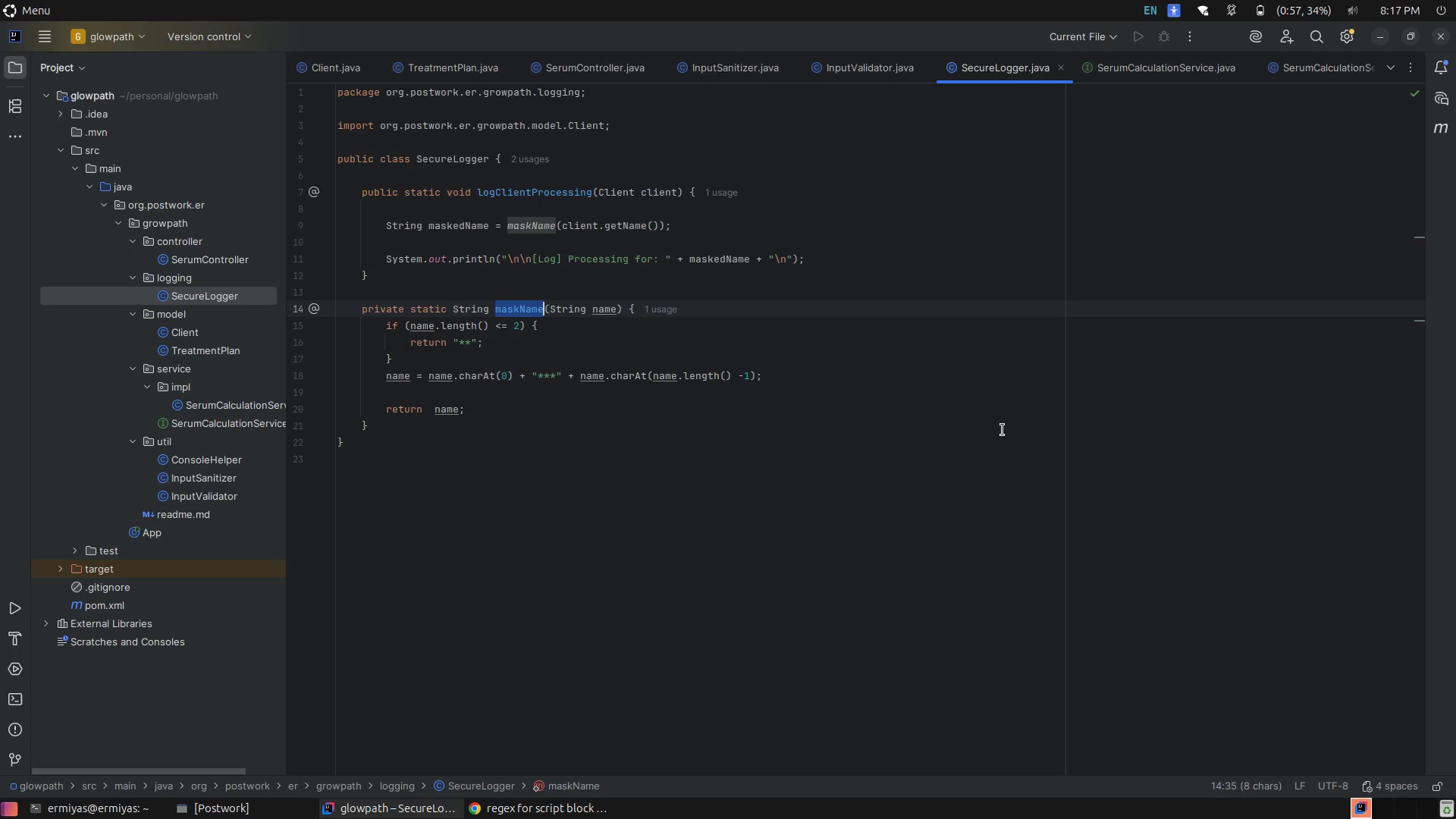 
wait(7.39)
 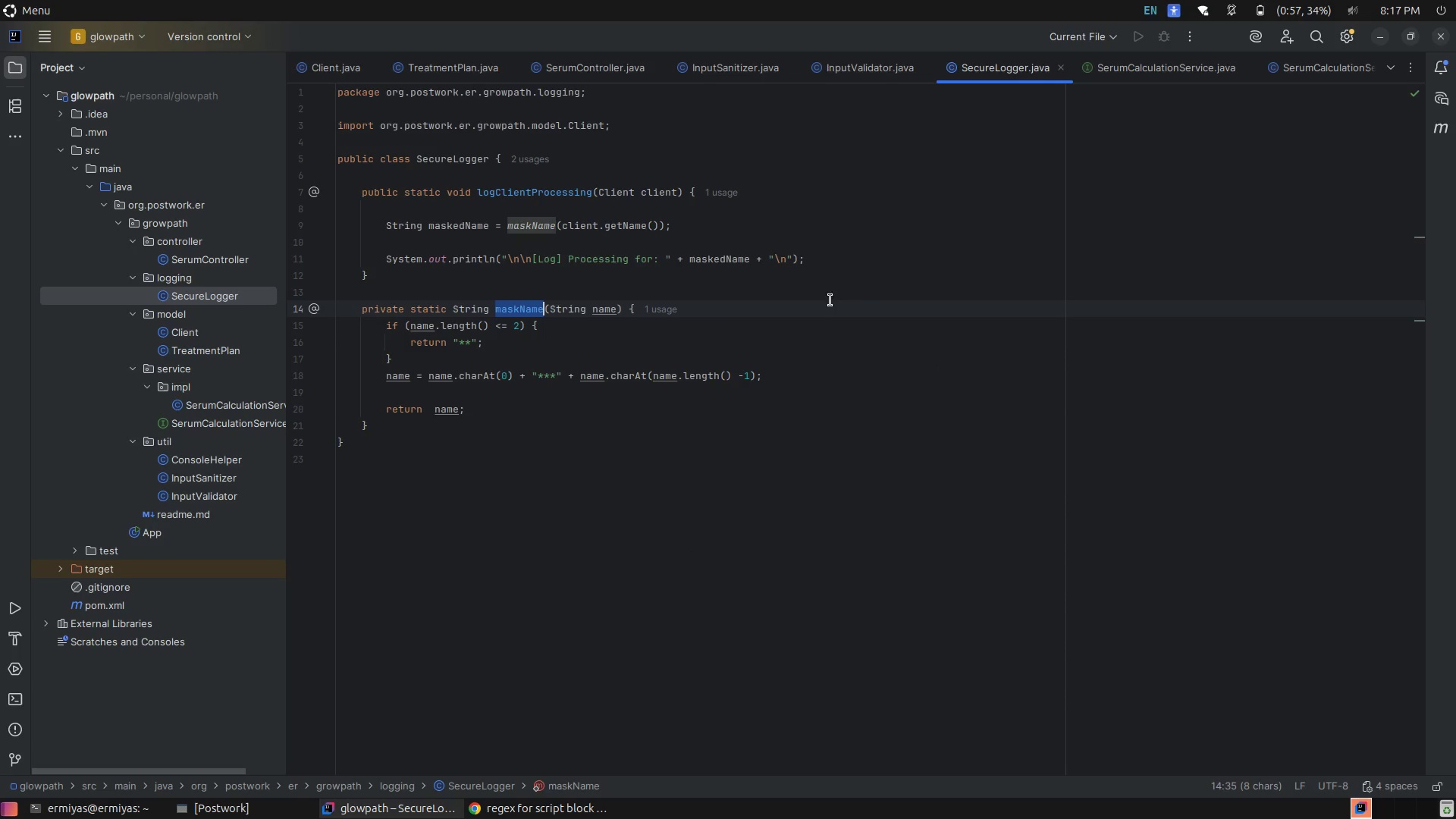 
key(Control+ControlRight)
 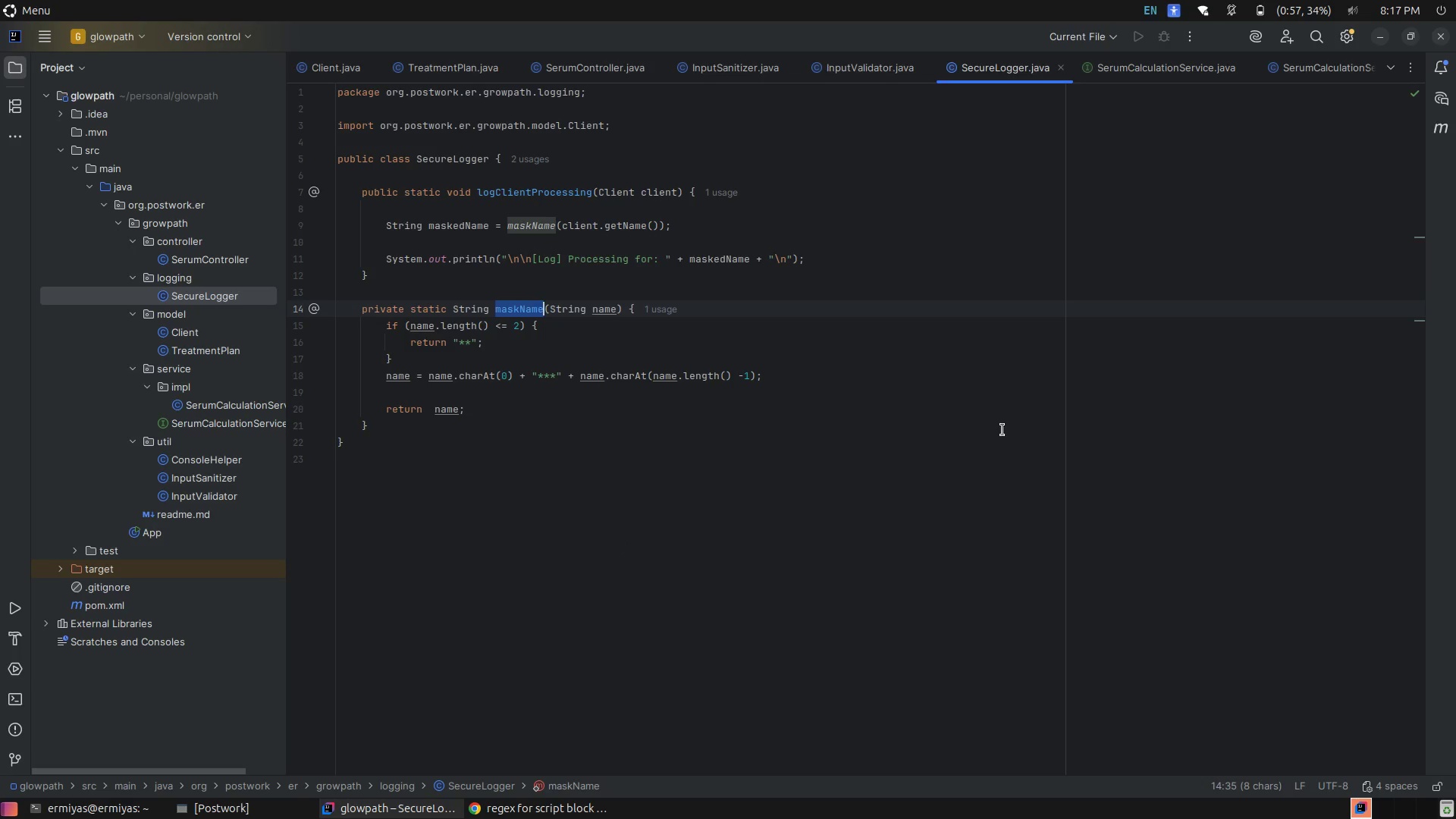 
key(Control+E)
 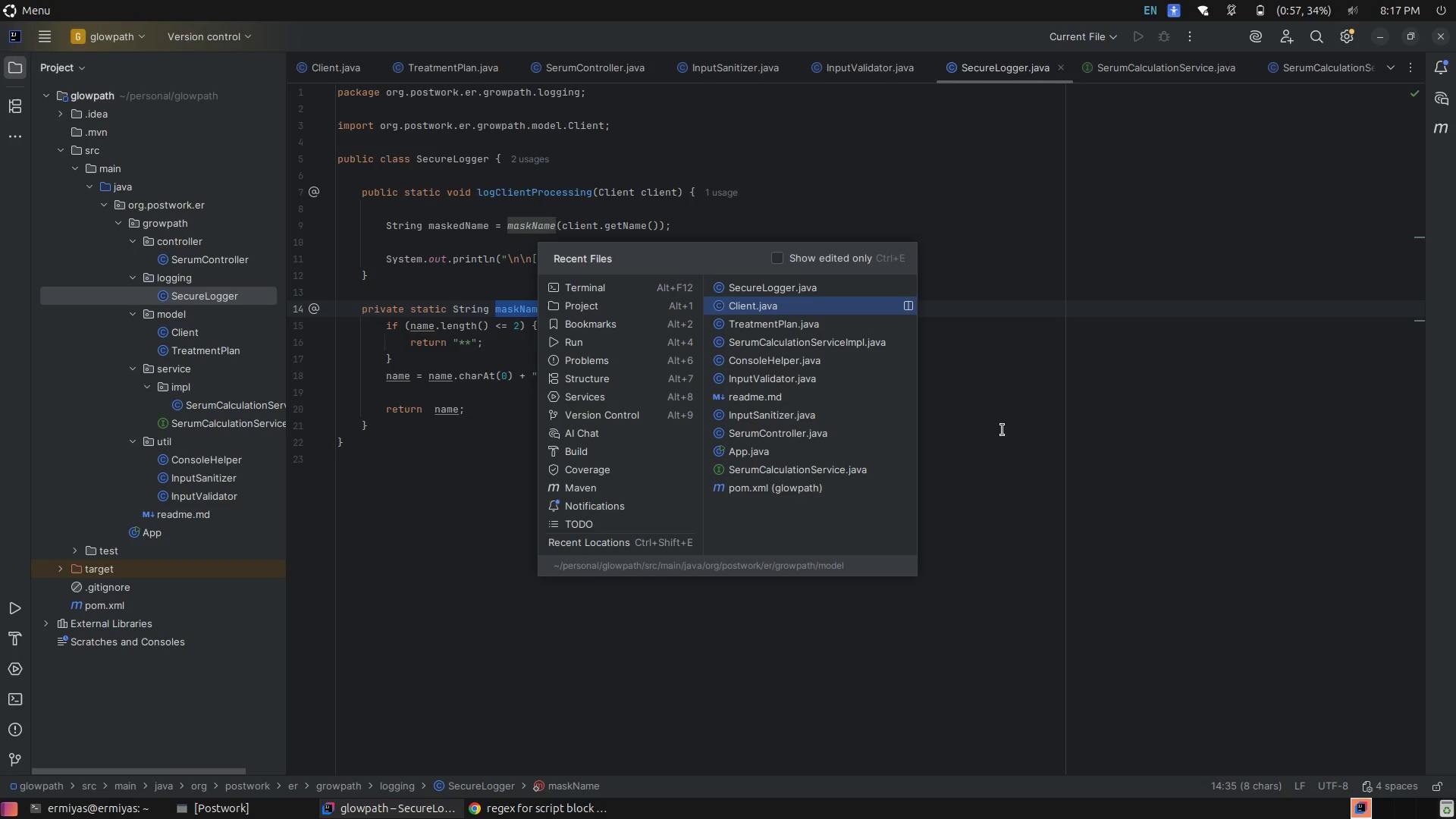 
key(ArrowDown)
 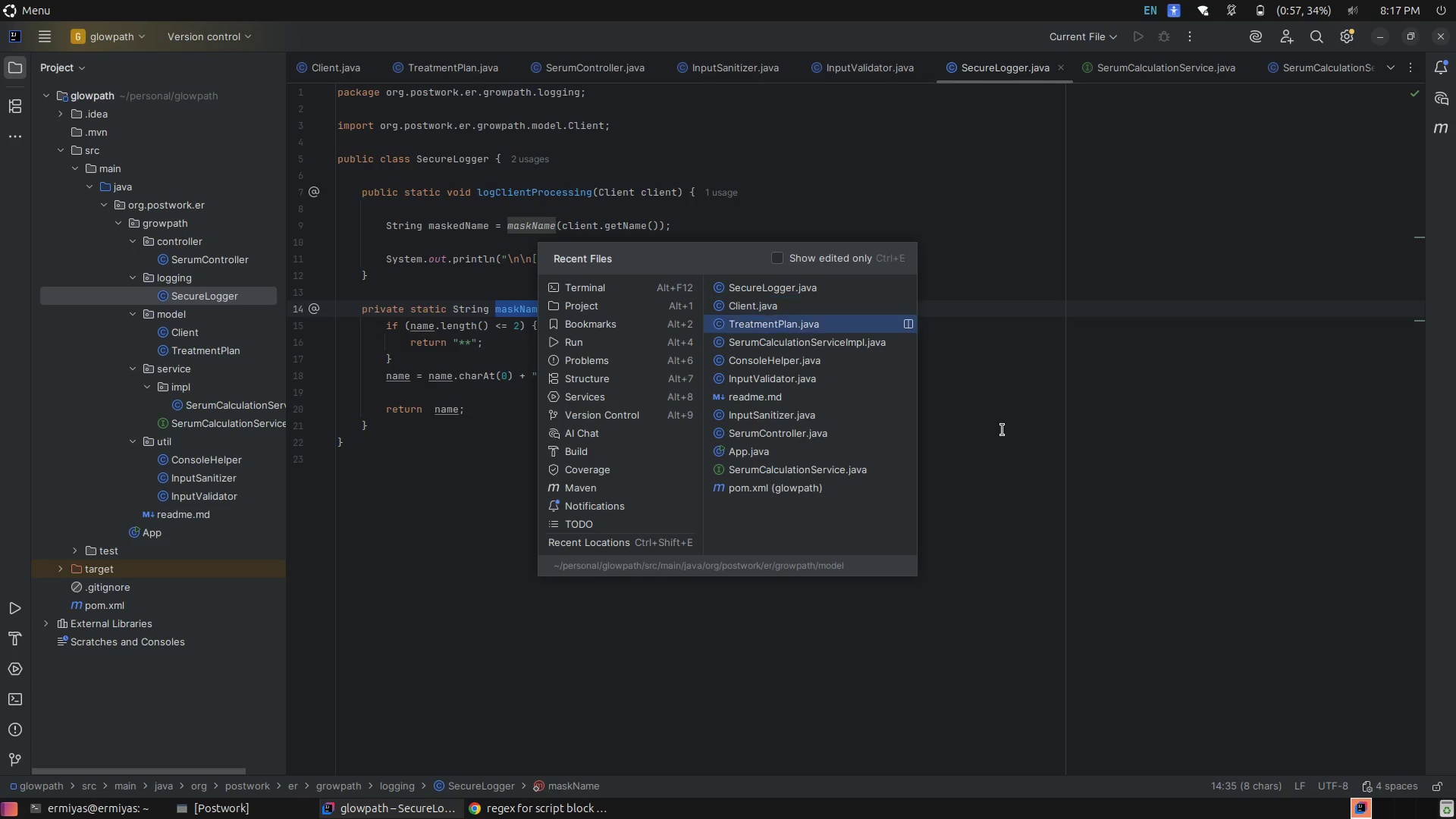 
key(ArrowDown)
 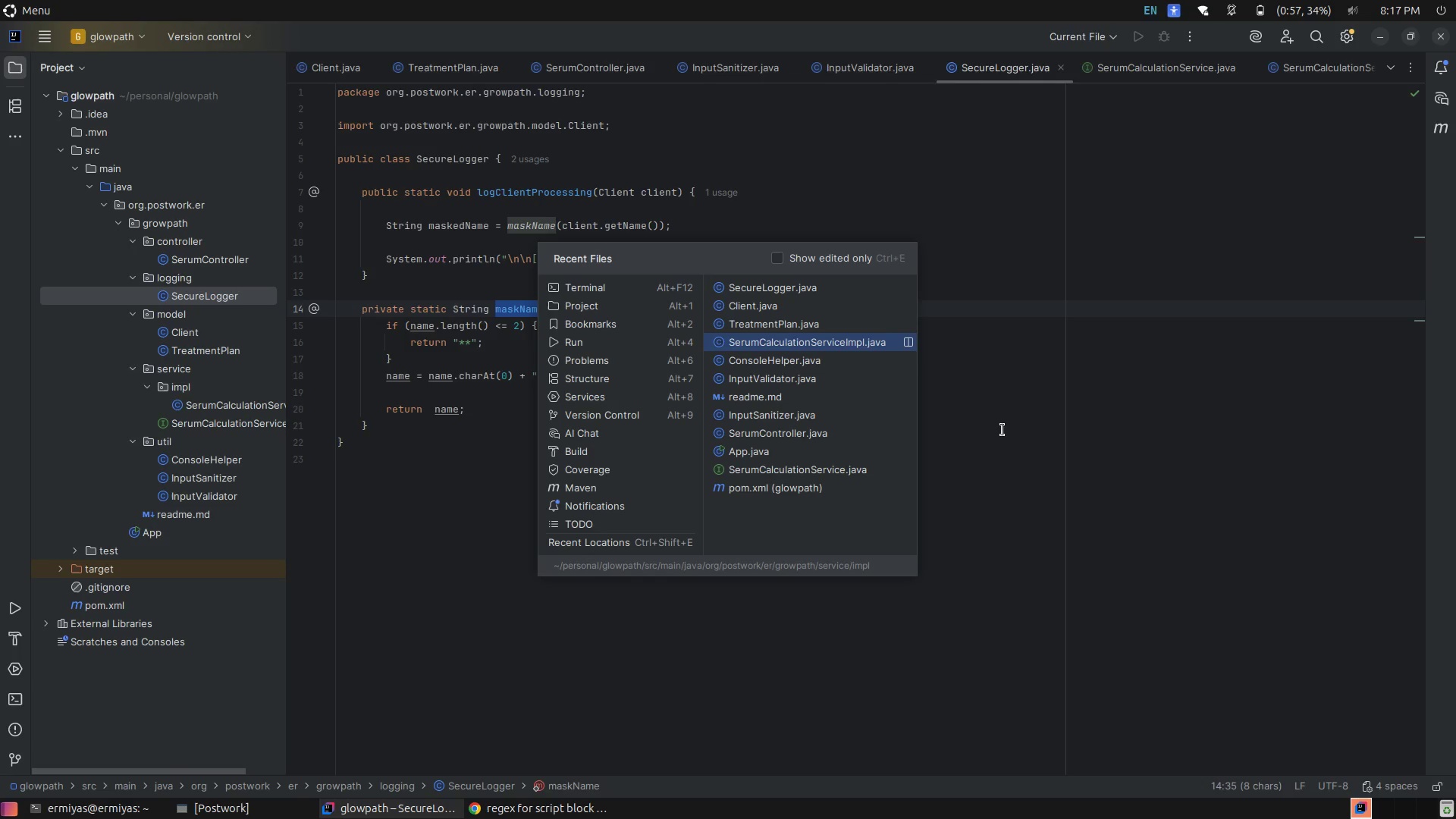 
key(ArrowDown)
 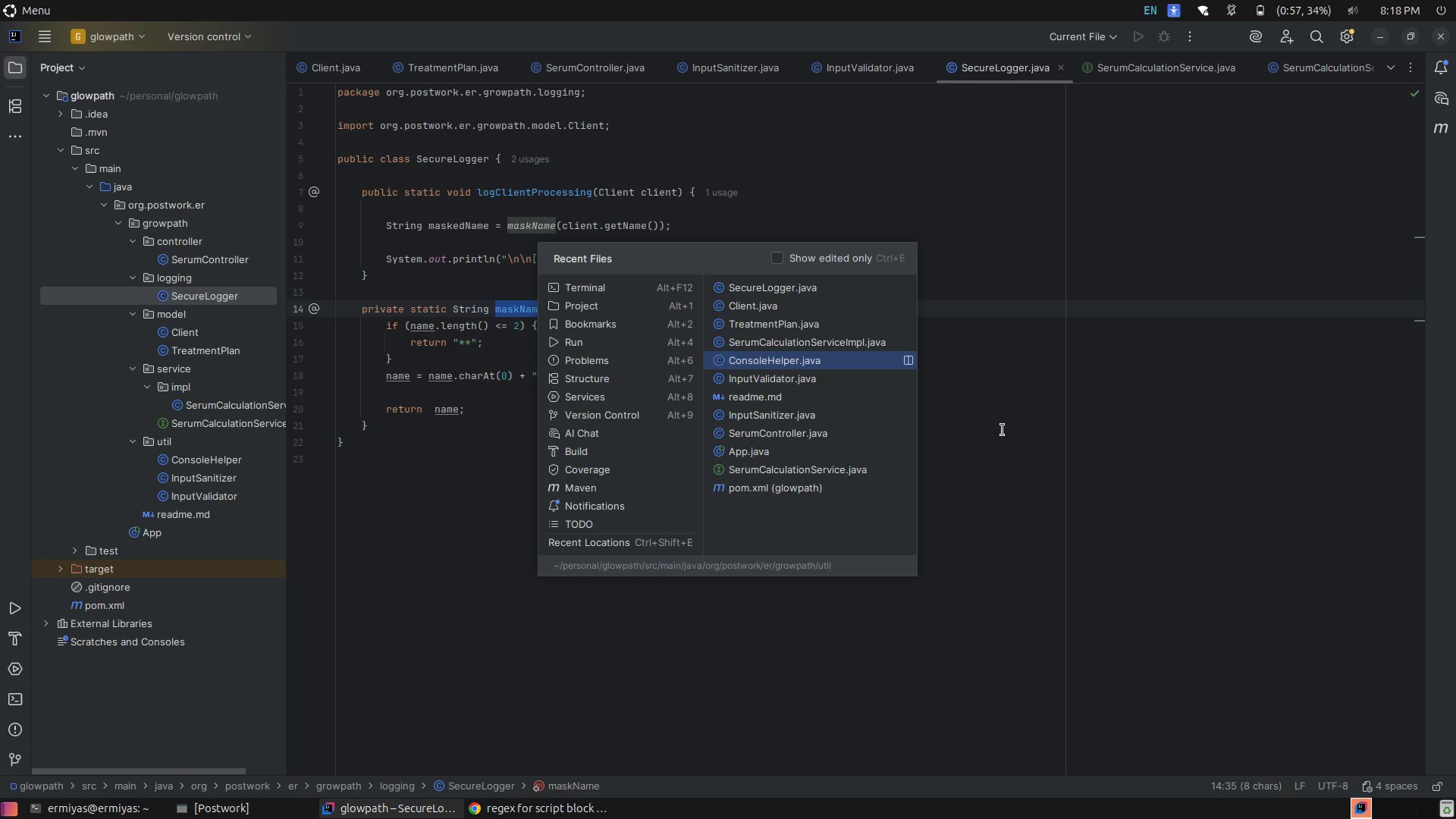 
key(ArrowDown)
 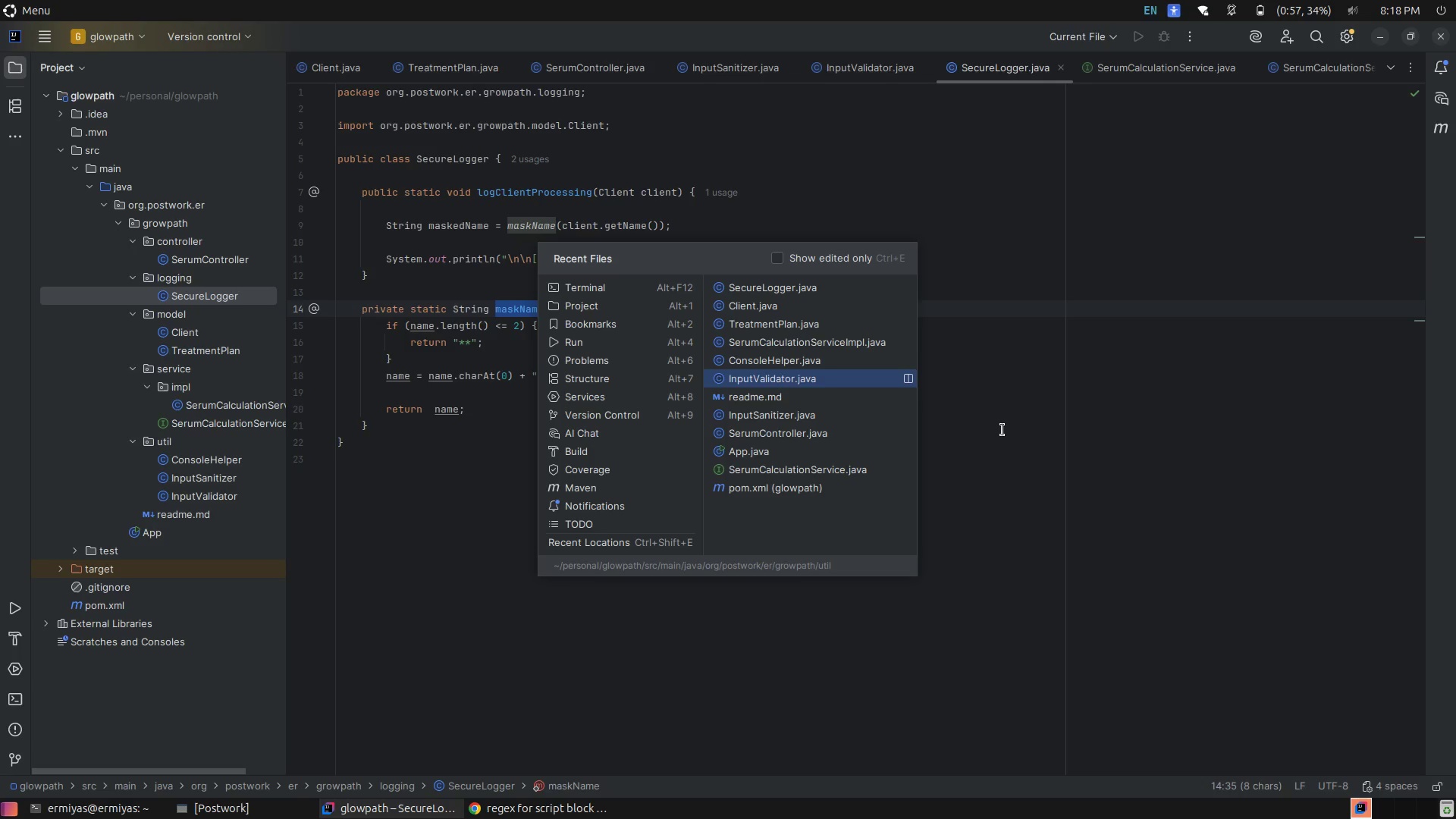 
key(ArrowDown)
 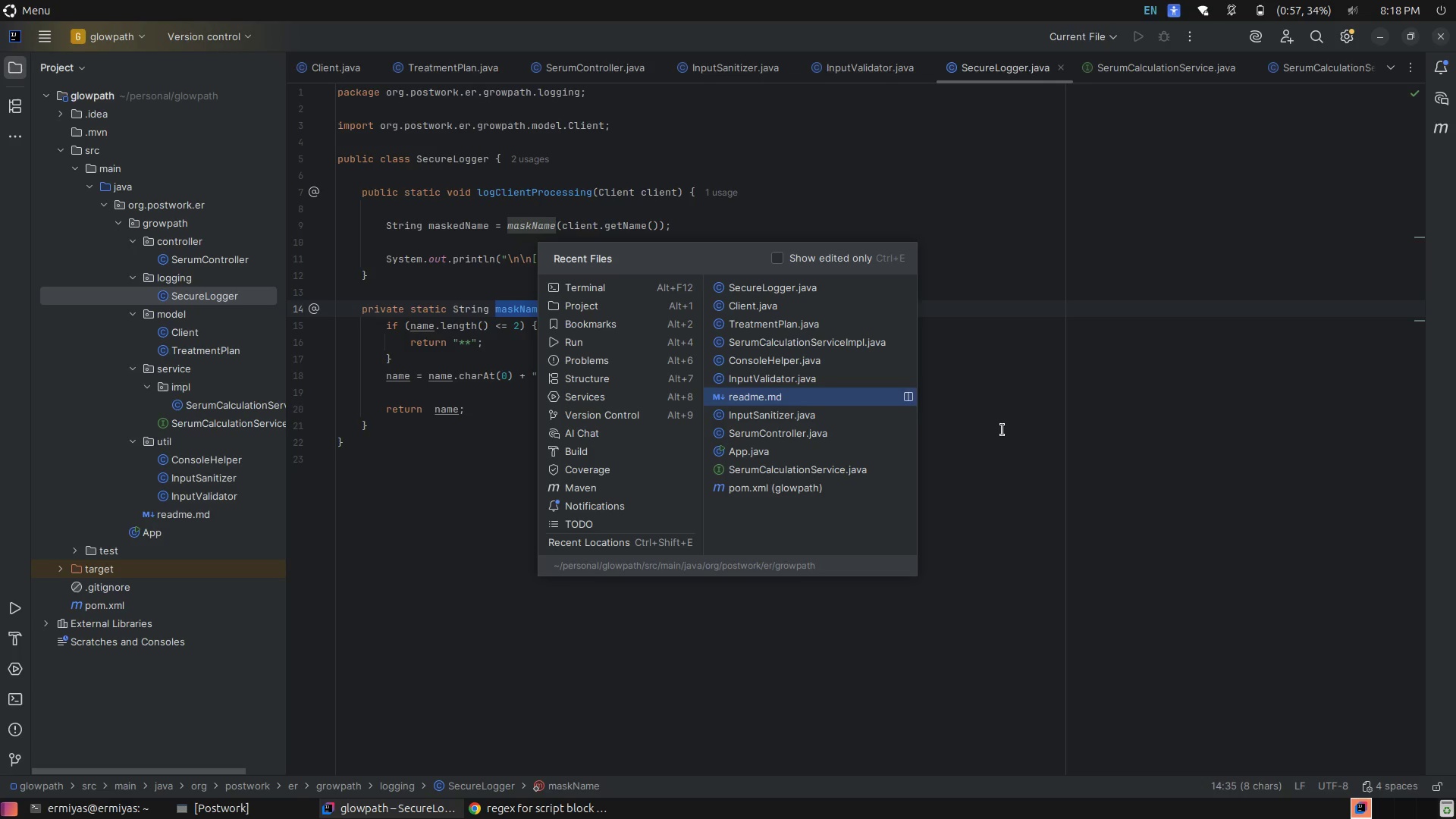 
key(ArrowDown)
 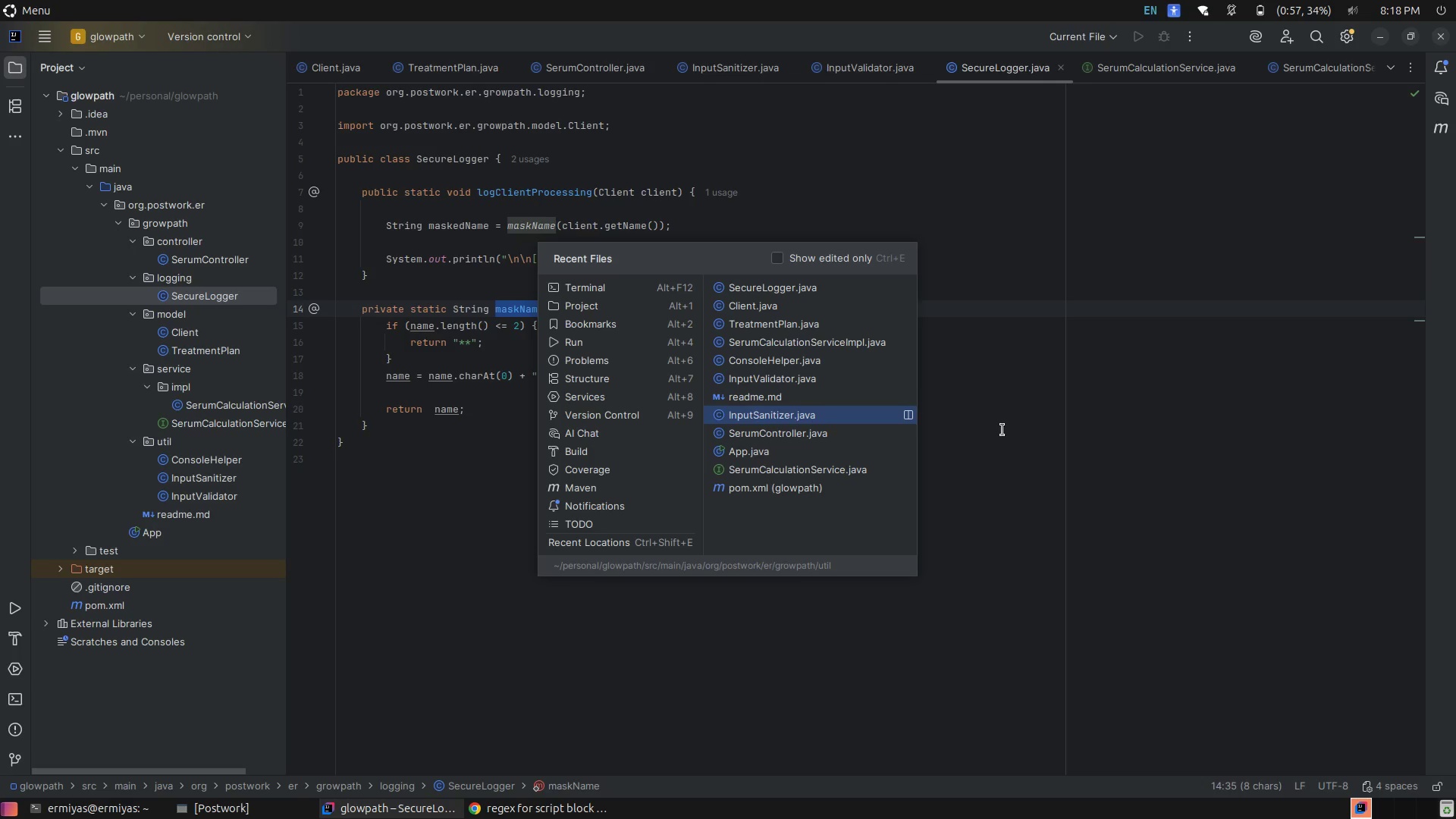 
key(ArrowDown)
 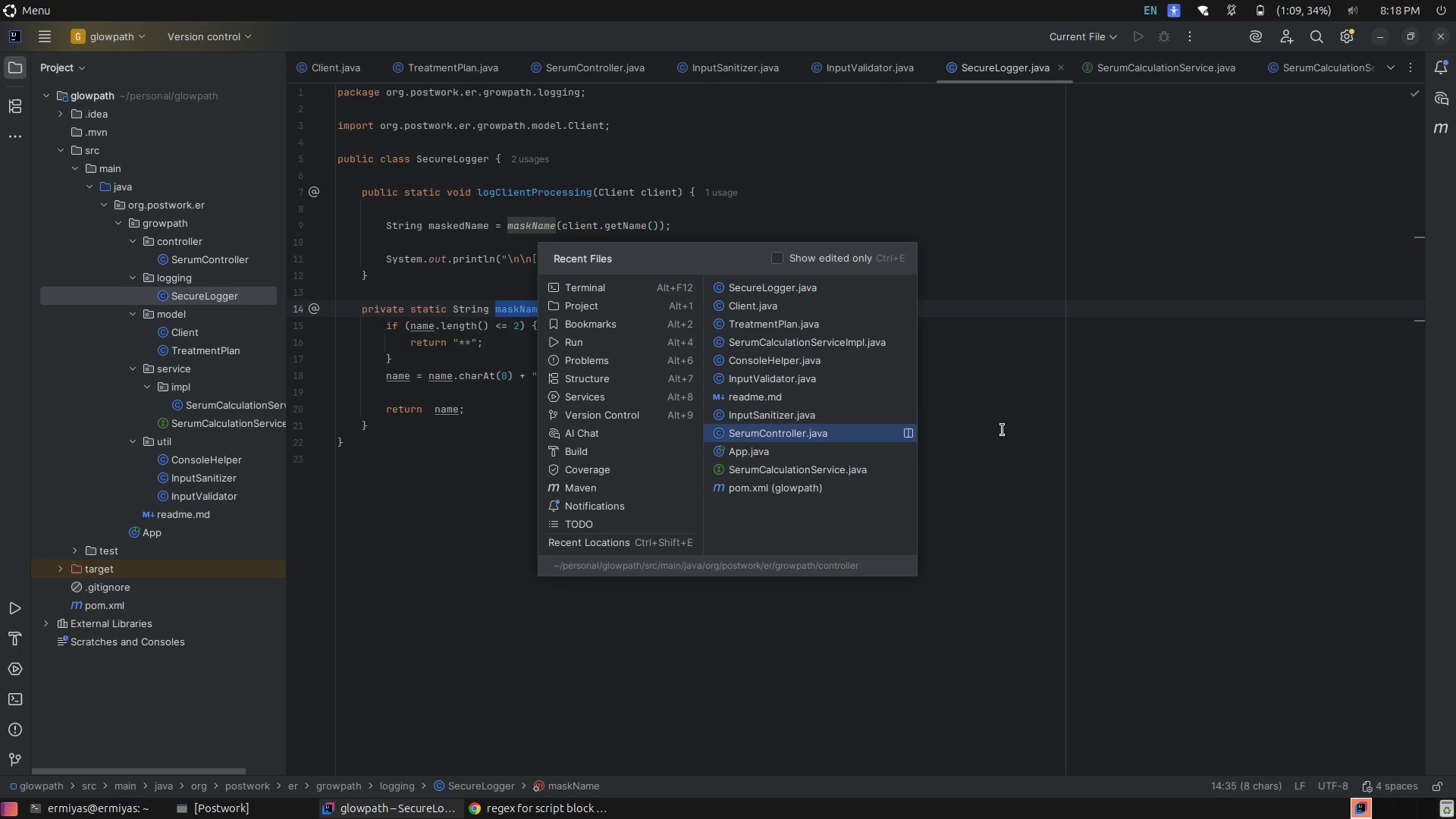 
key(Enter)
 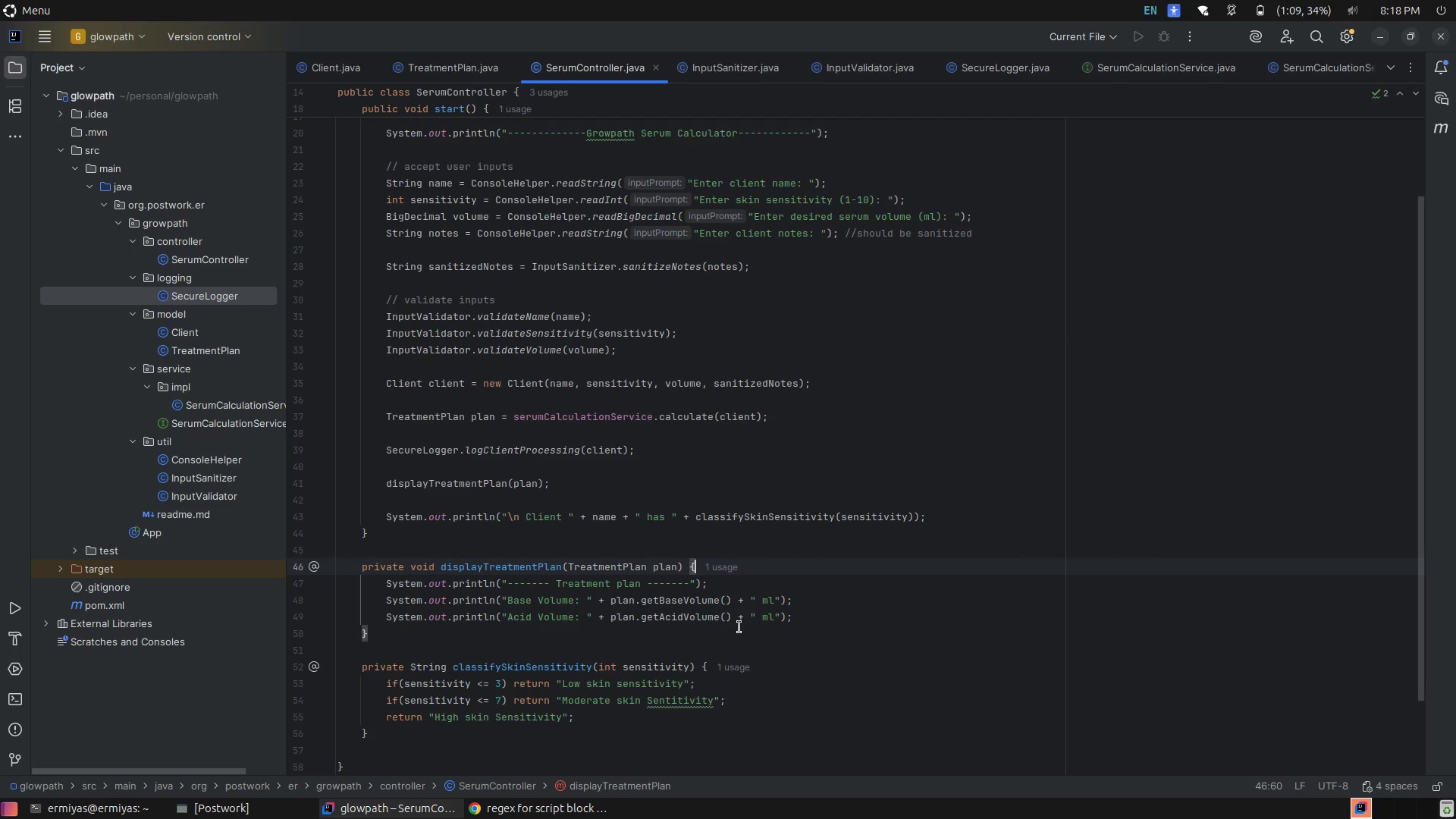 
key(Control+E)
 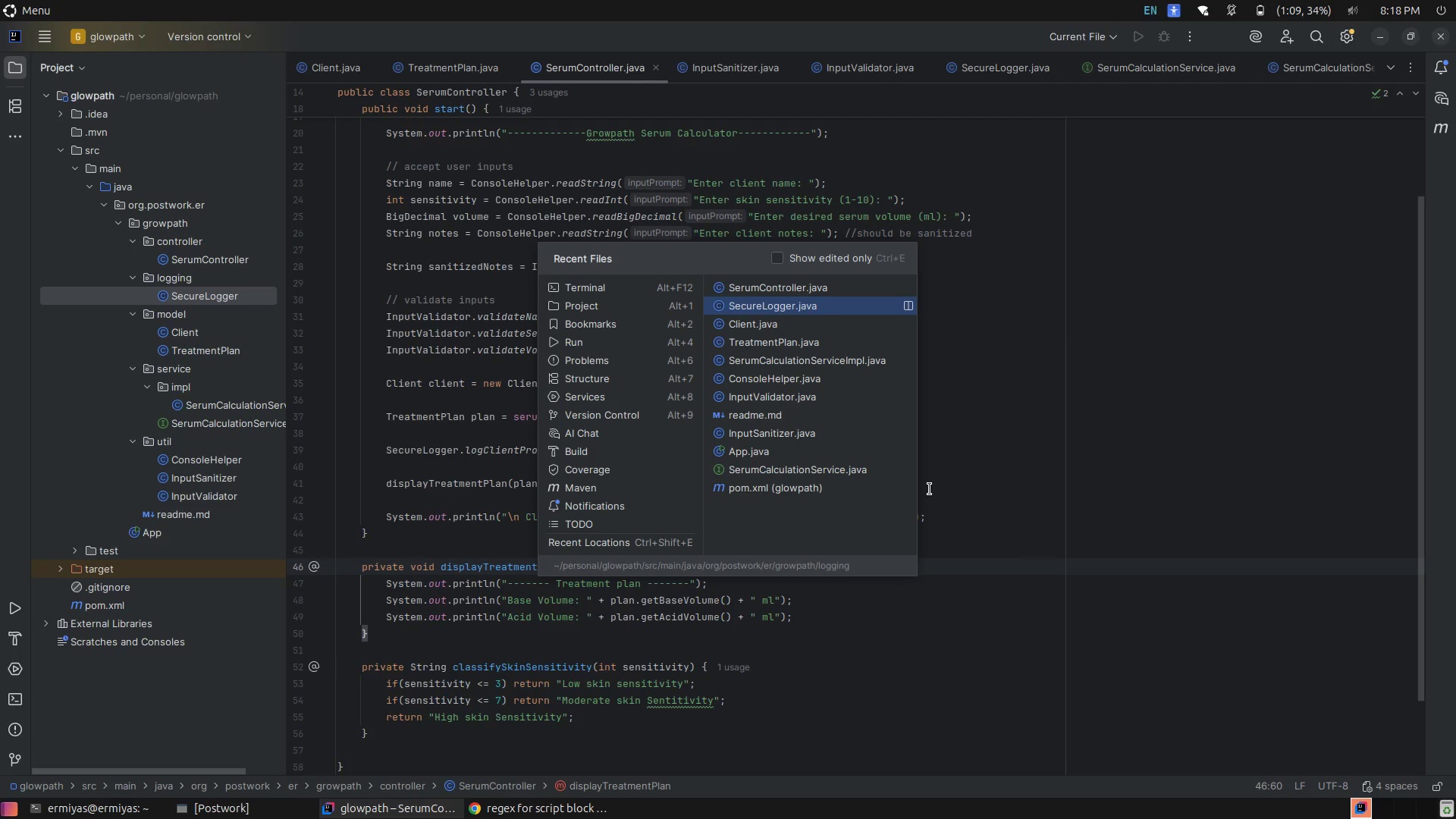 
key(Enter)
 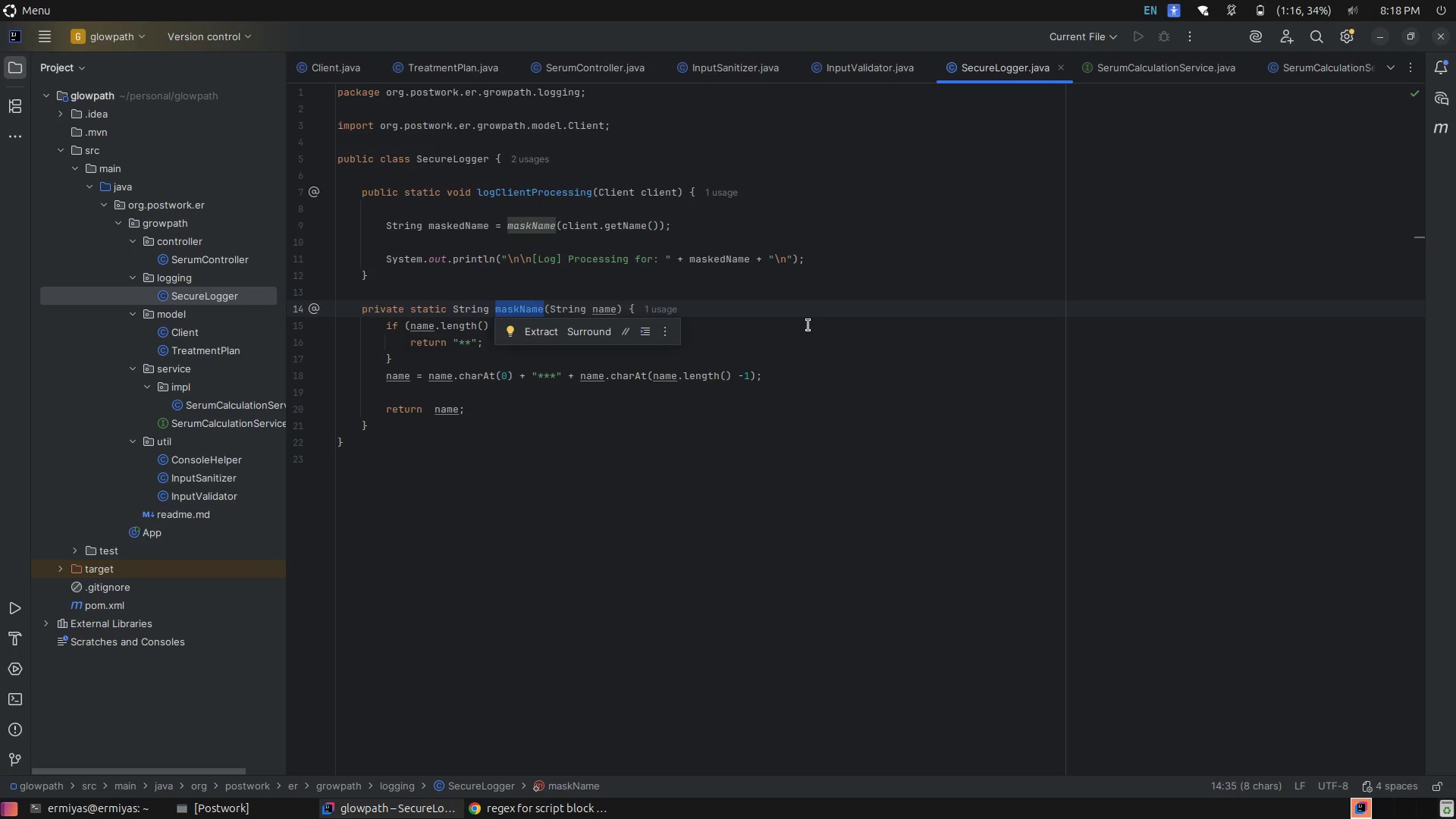 
wait(18.51)
 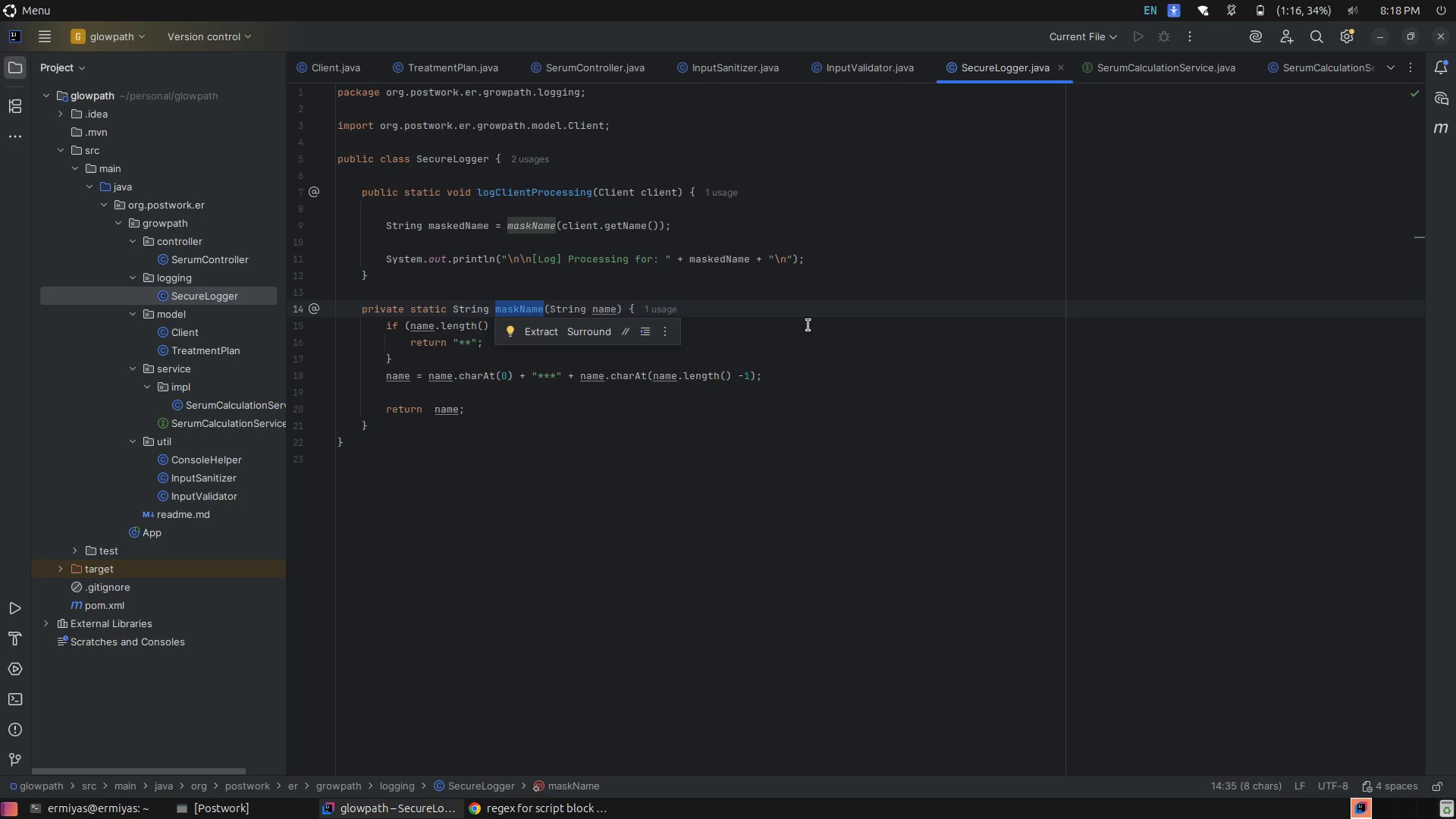 
key(Control+E)
 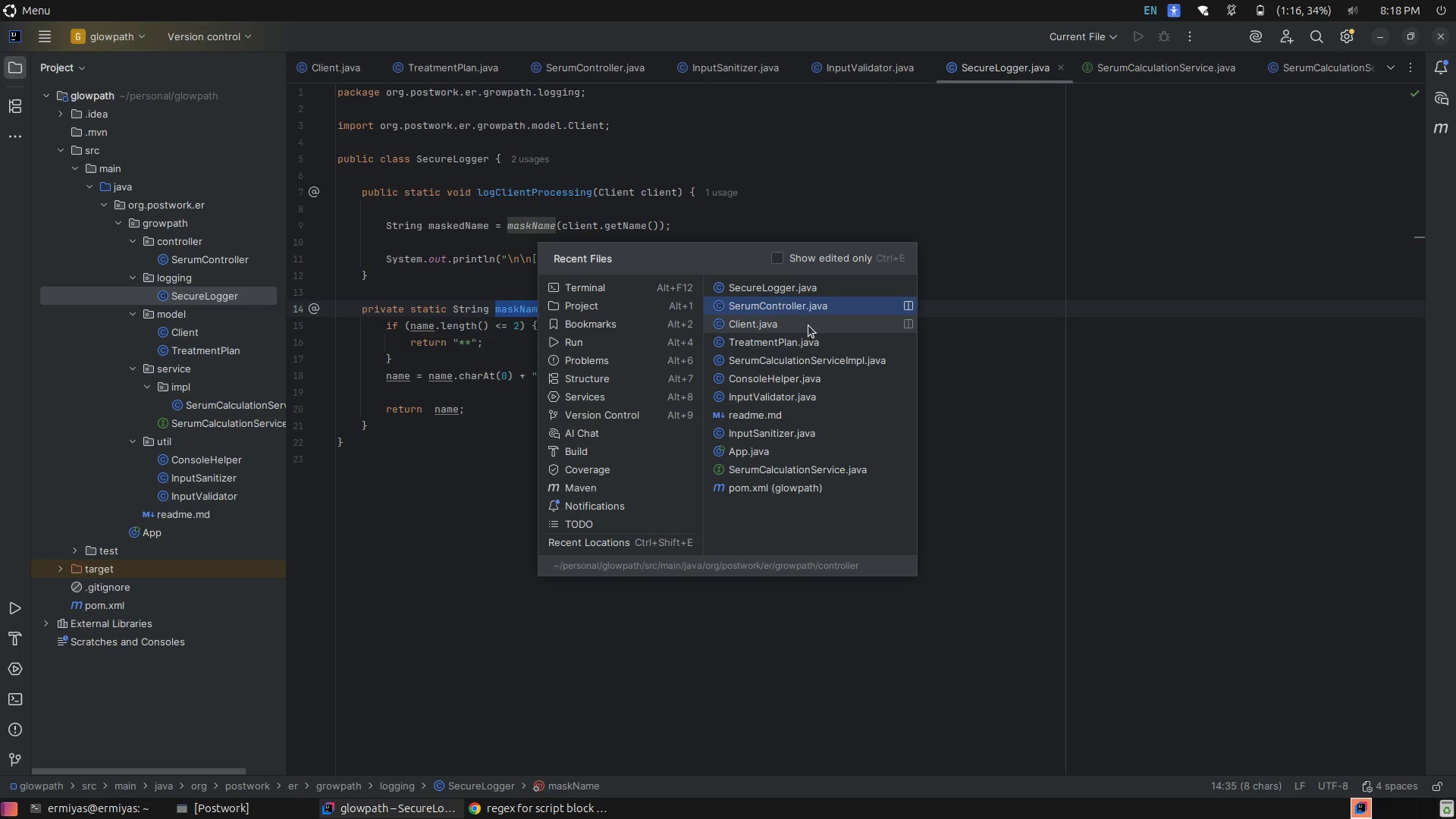 
key(Enter)
 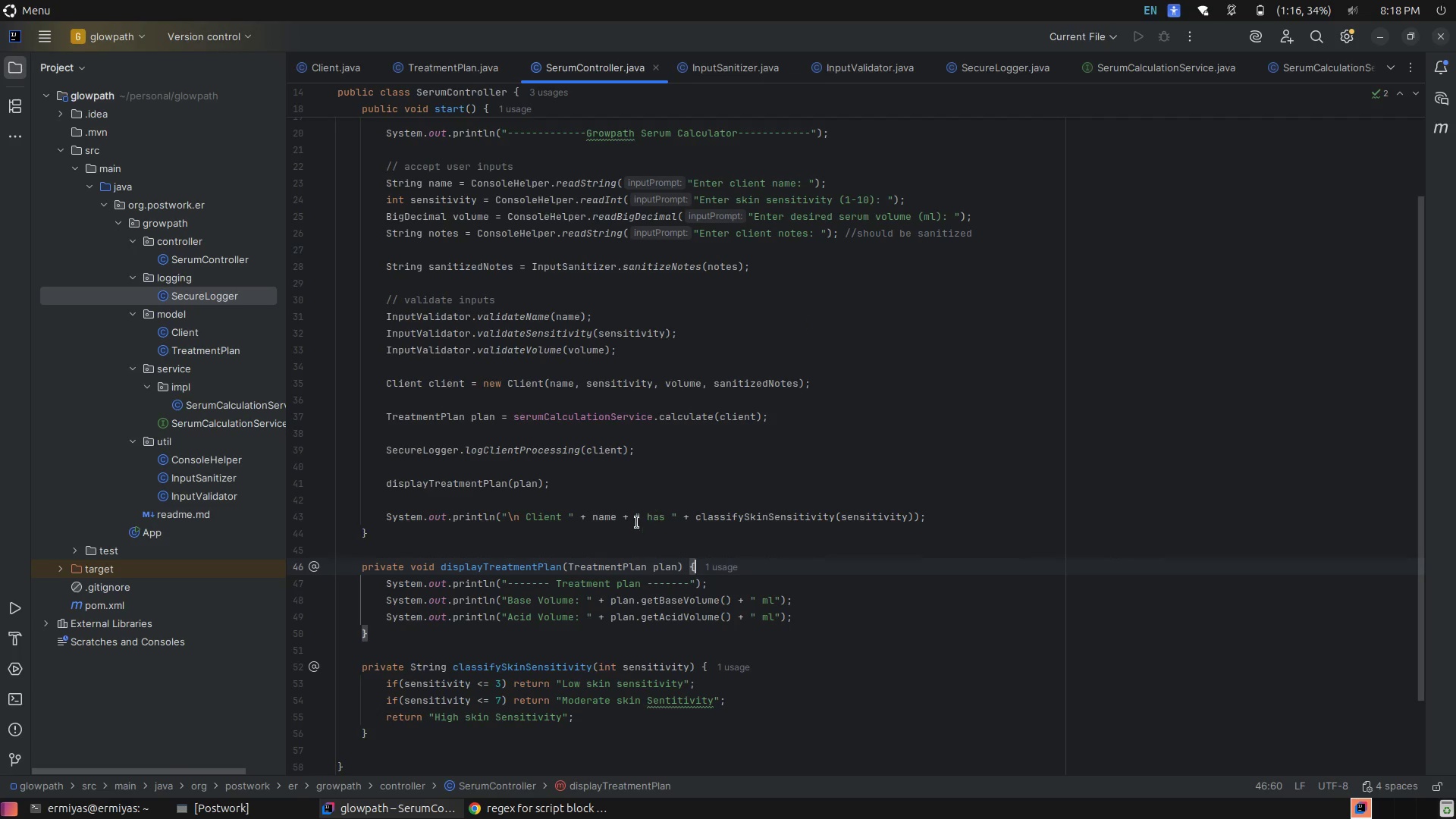 
left_click([604, 513])
 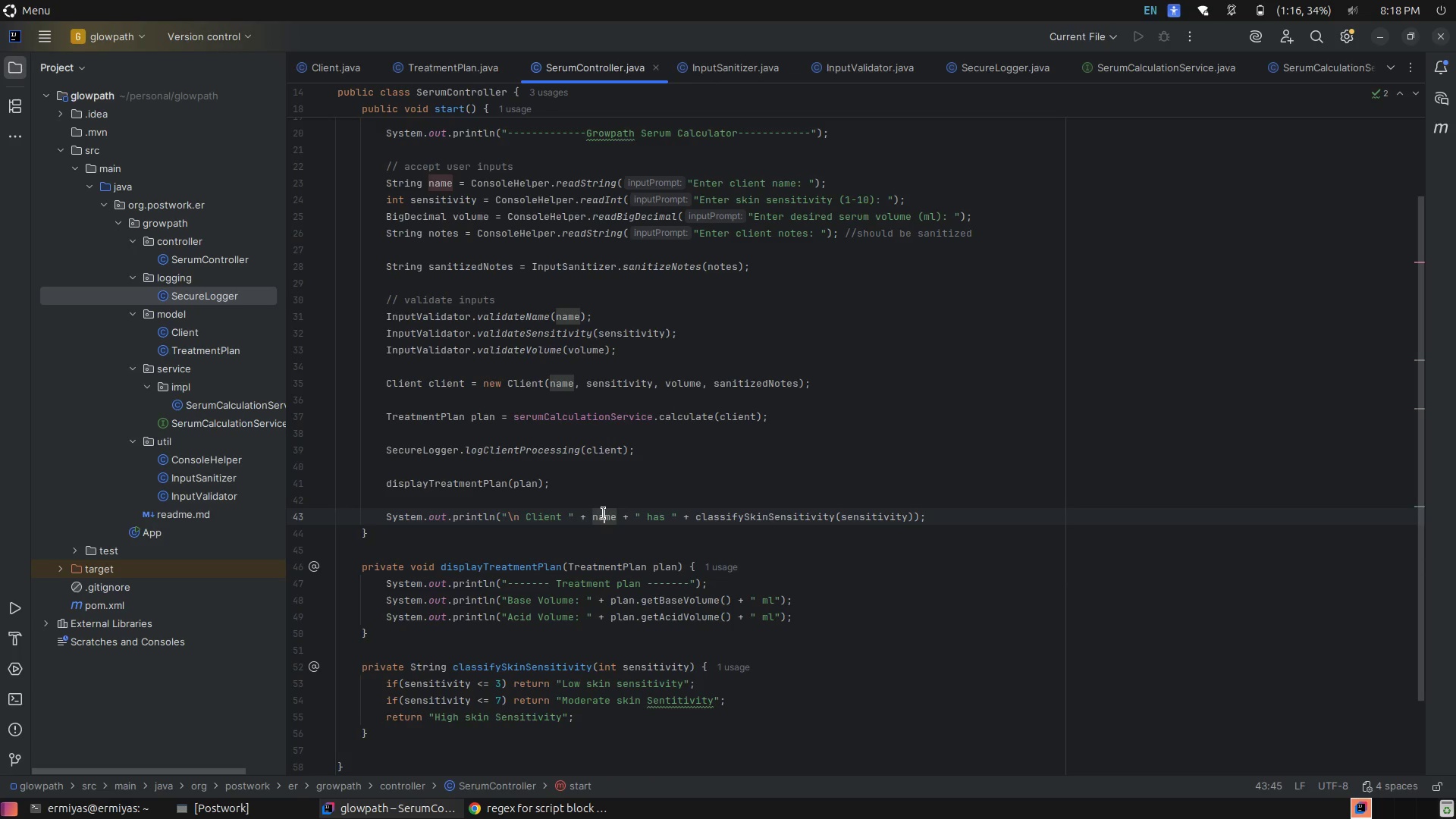 
left_click([604, 513])
 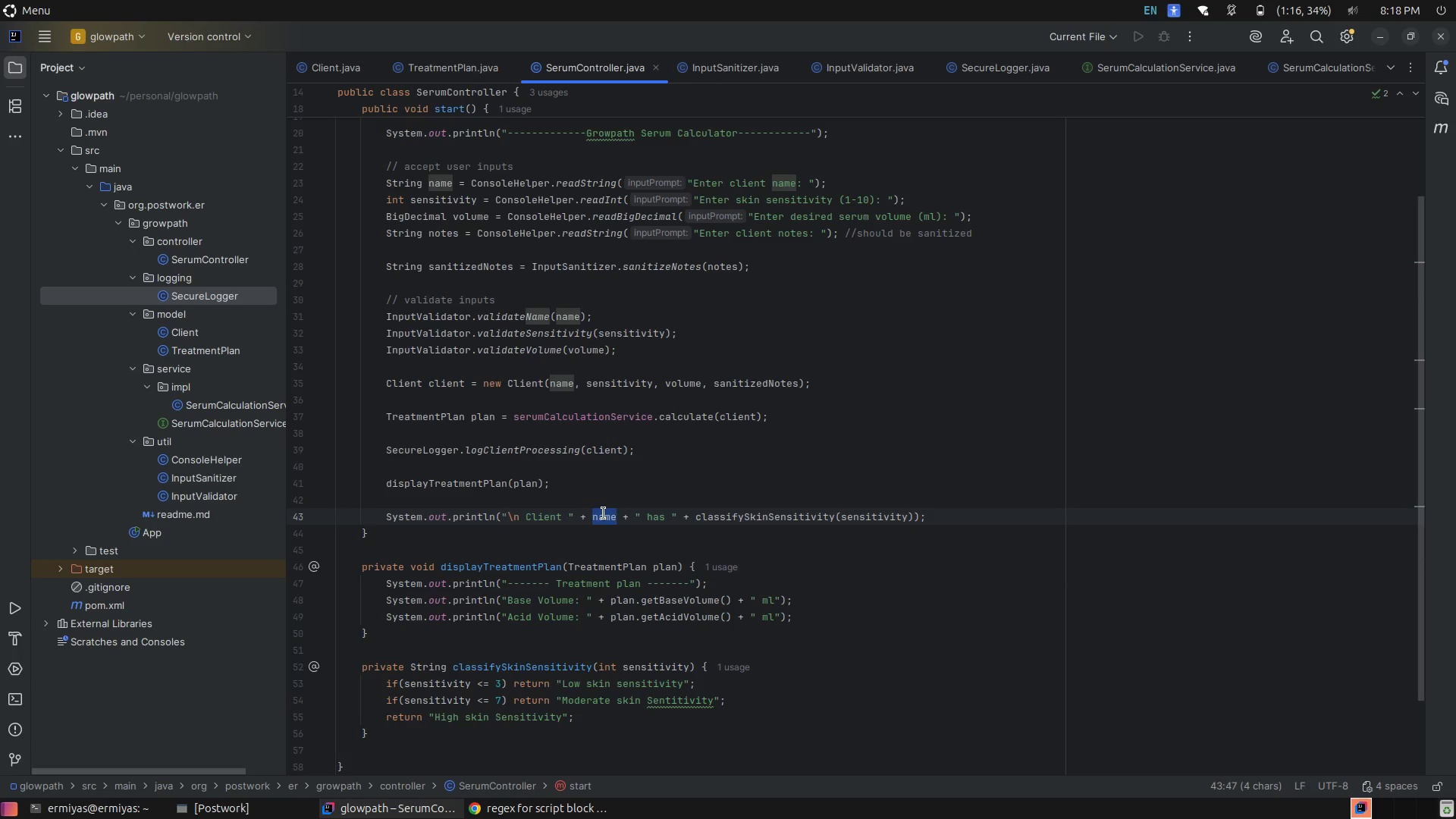 
key(Backspace)
 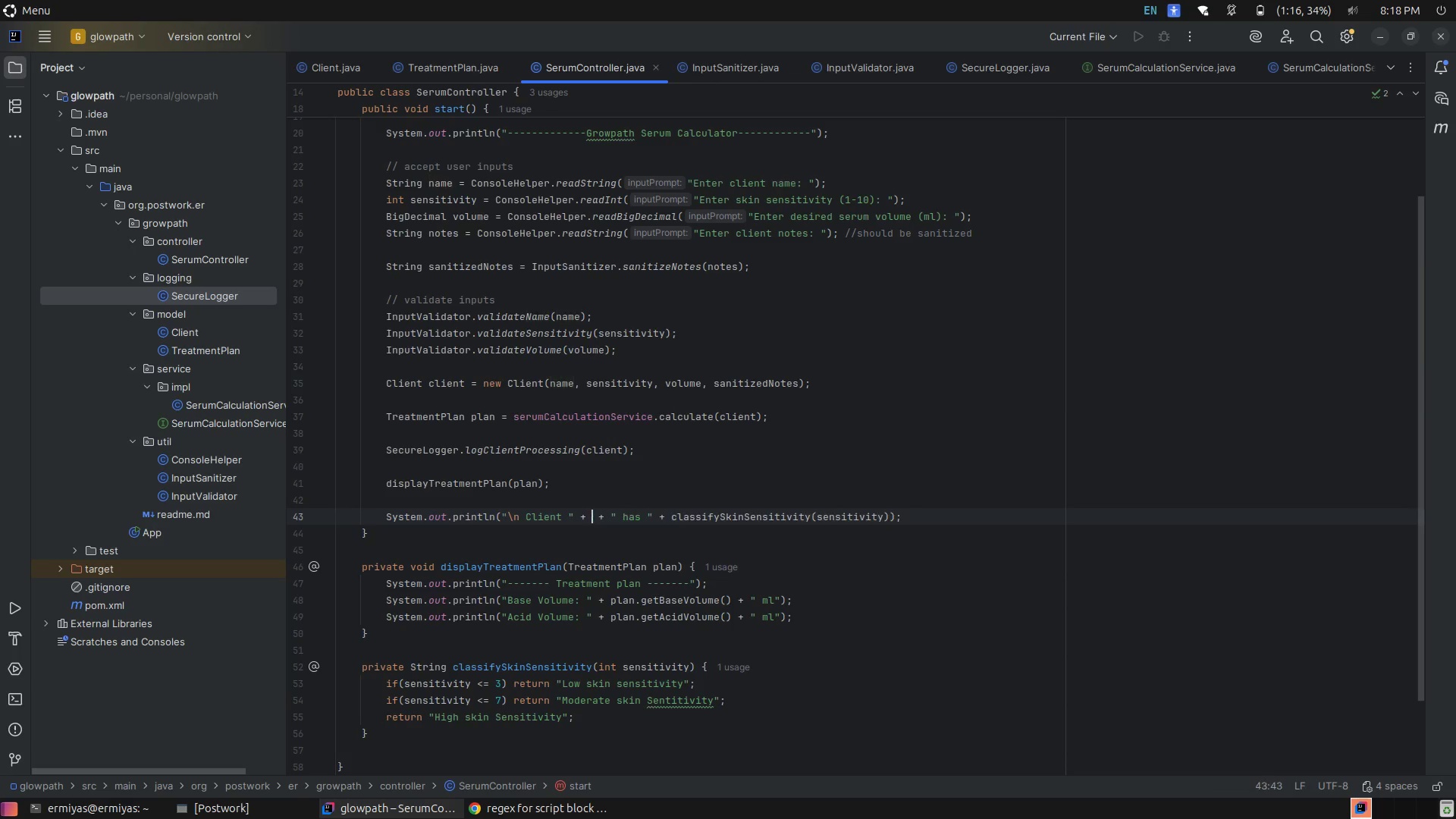 
key(Backspace)
 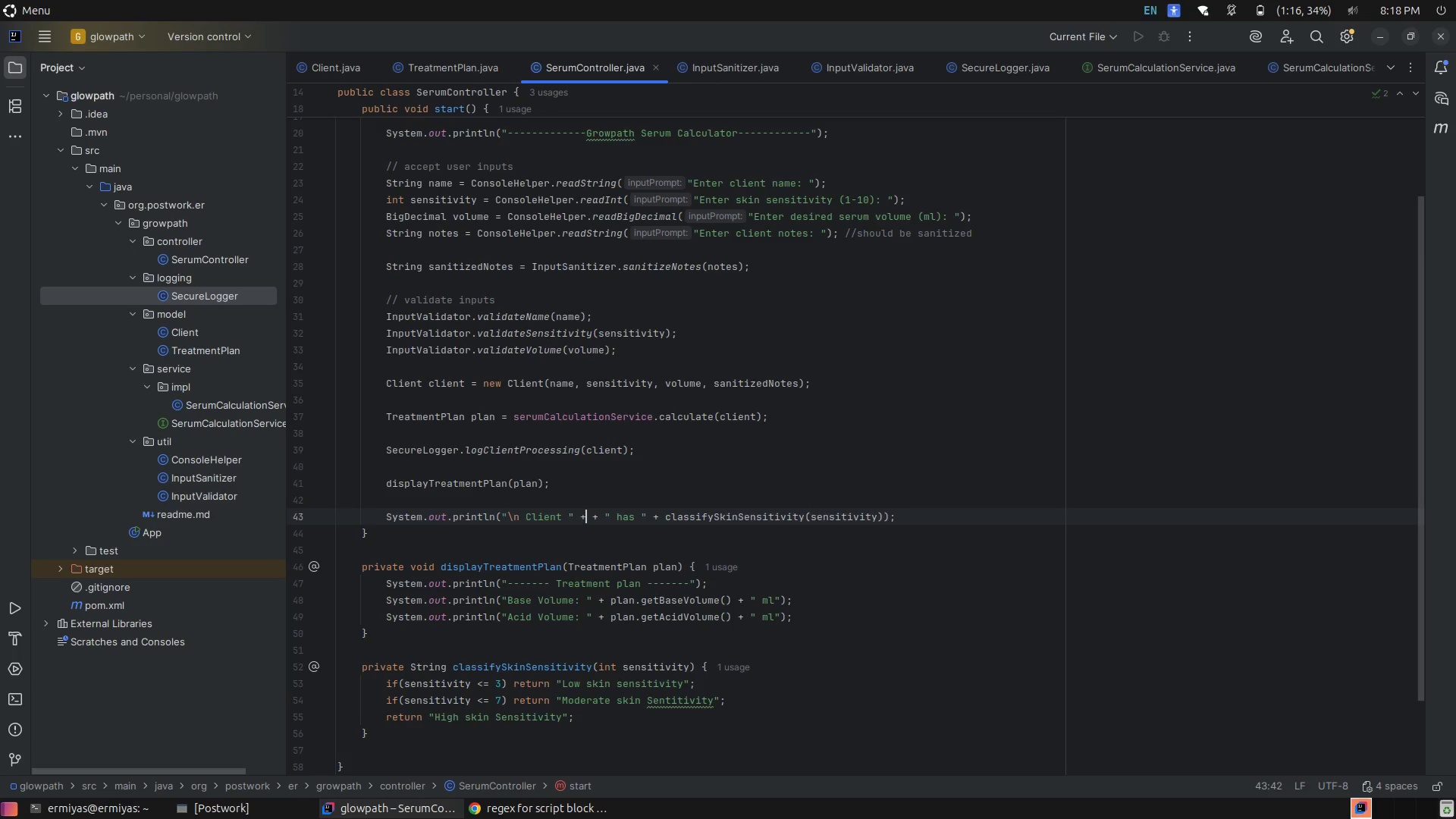 
key(Backspace)
 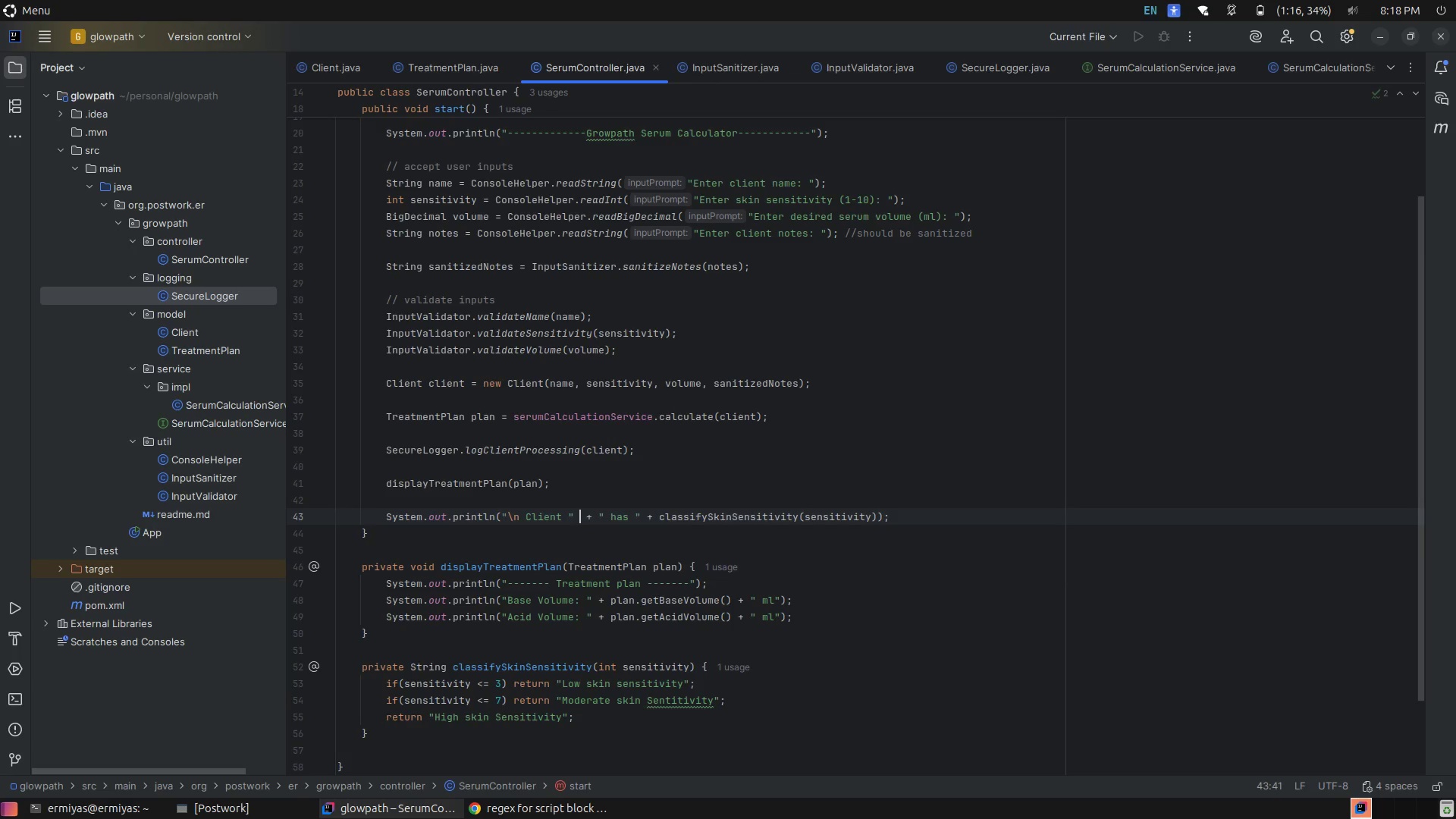 
key(Backspace)
 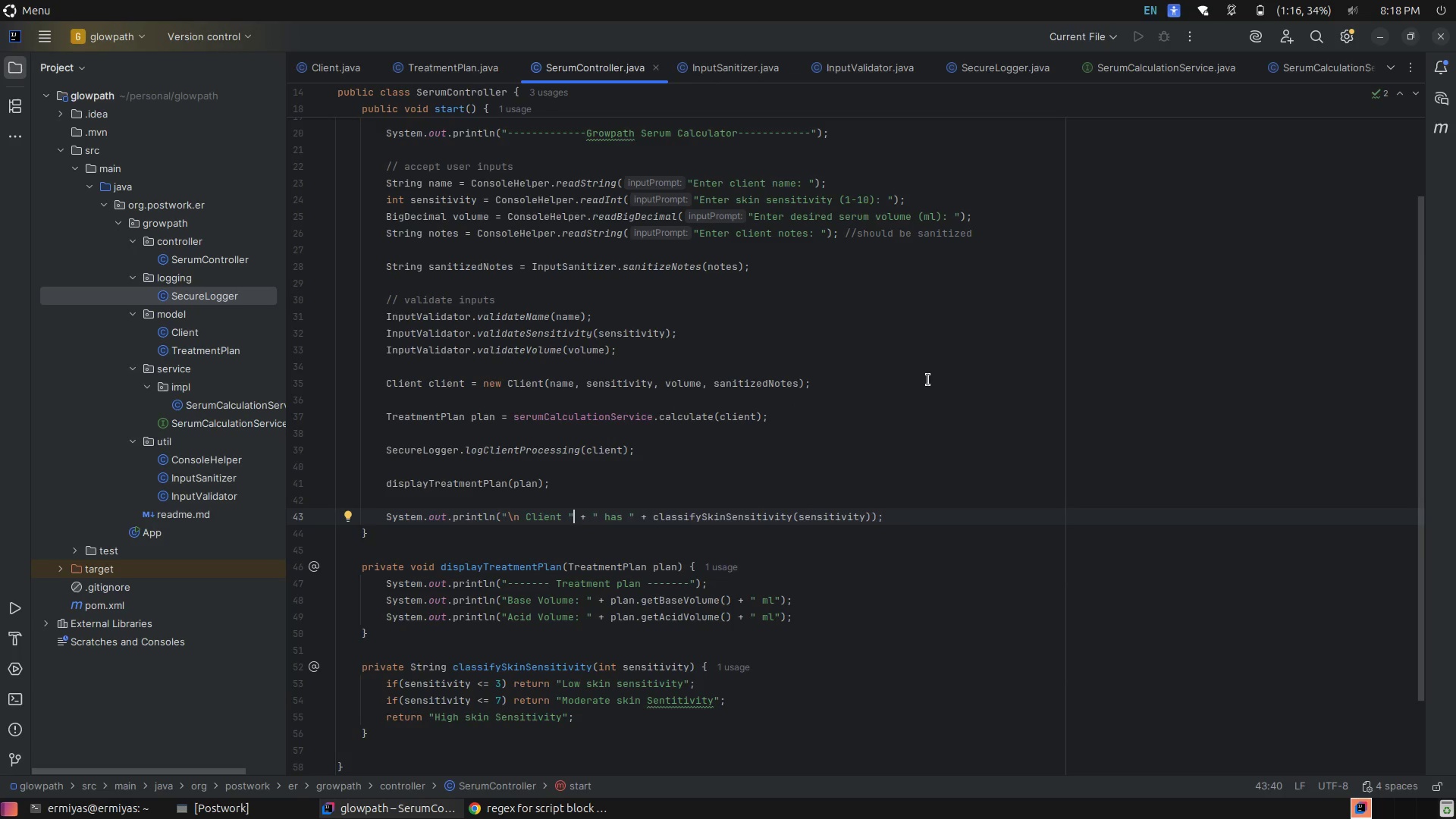 
wait(9.74)
 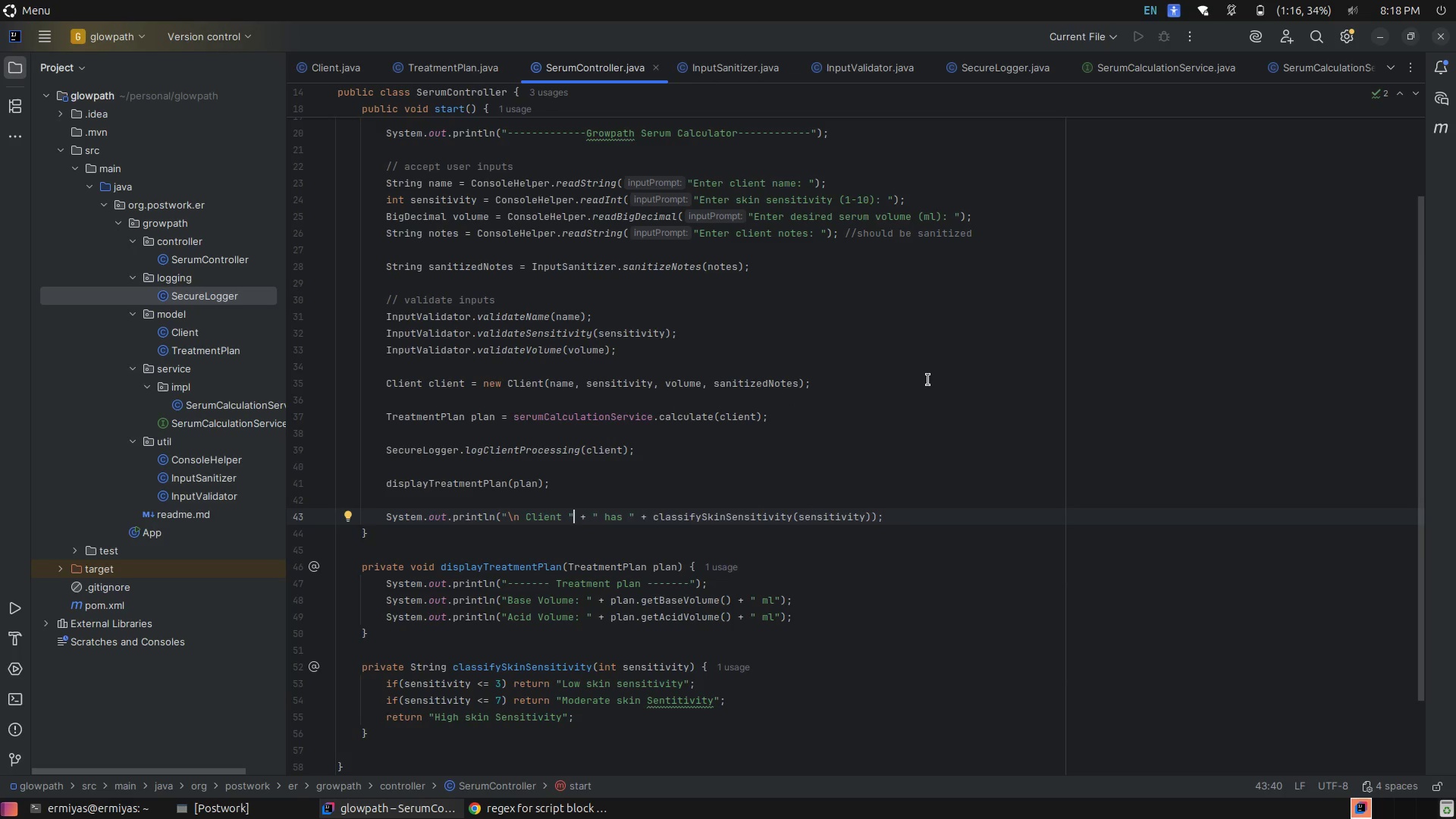 
key(Control+ControlRight)
 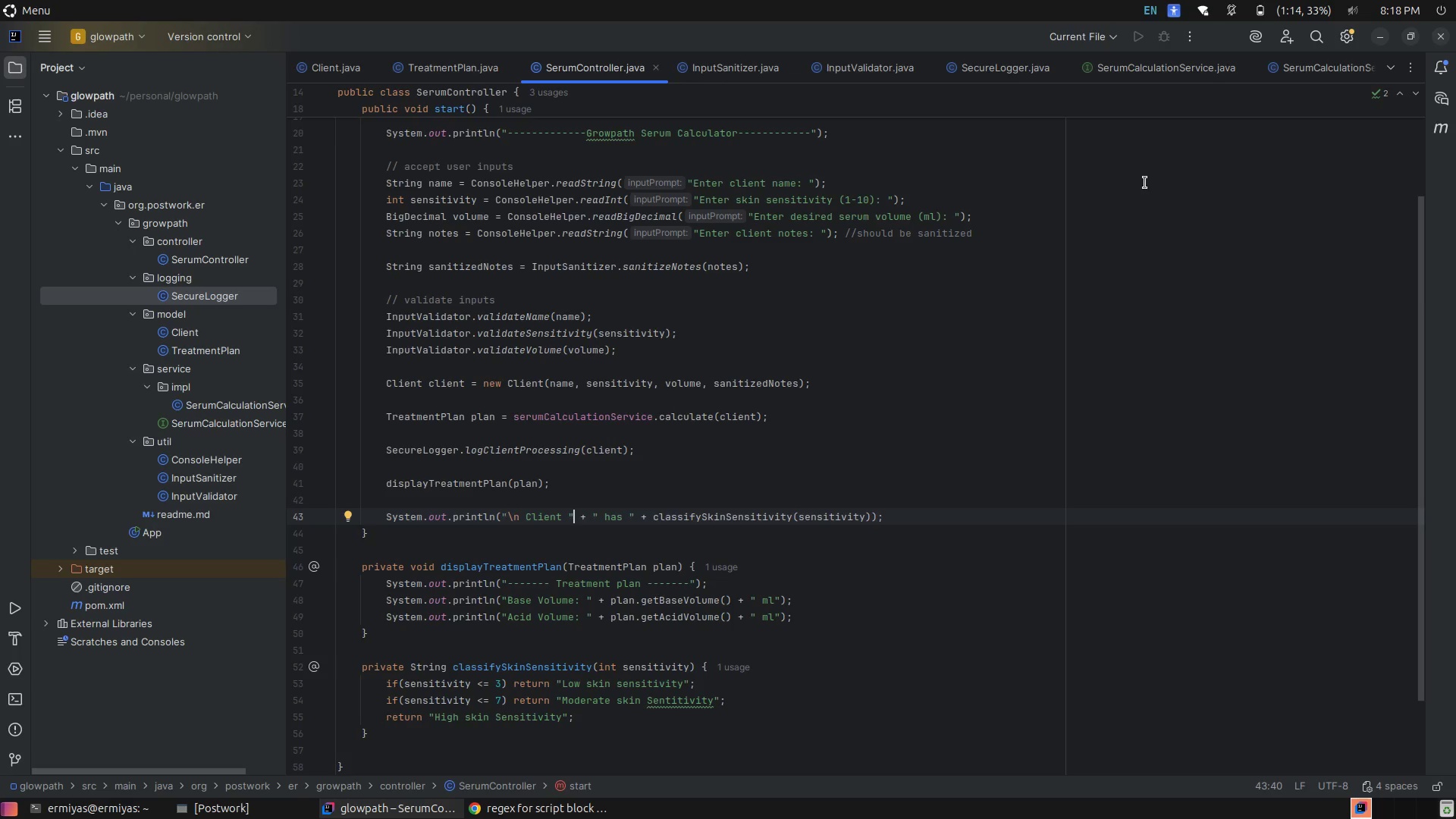 
key(Control+R)
 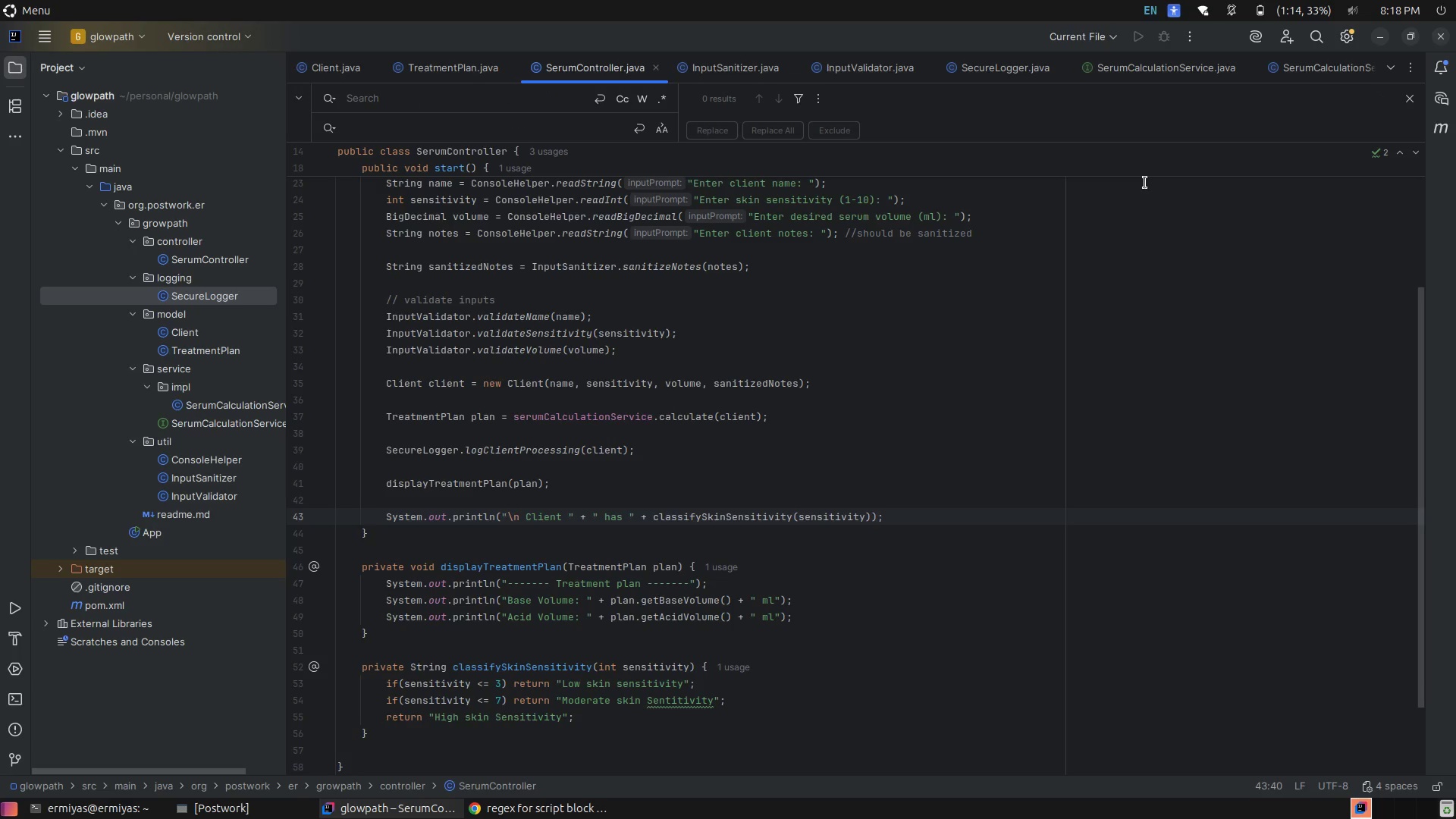 
key(Control+ControlRight)
 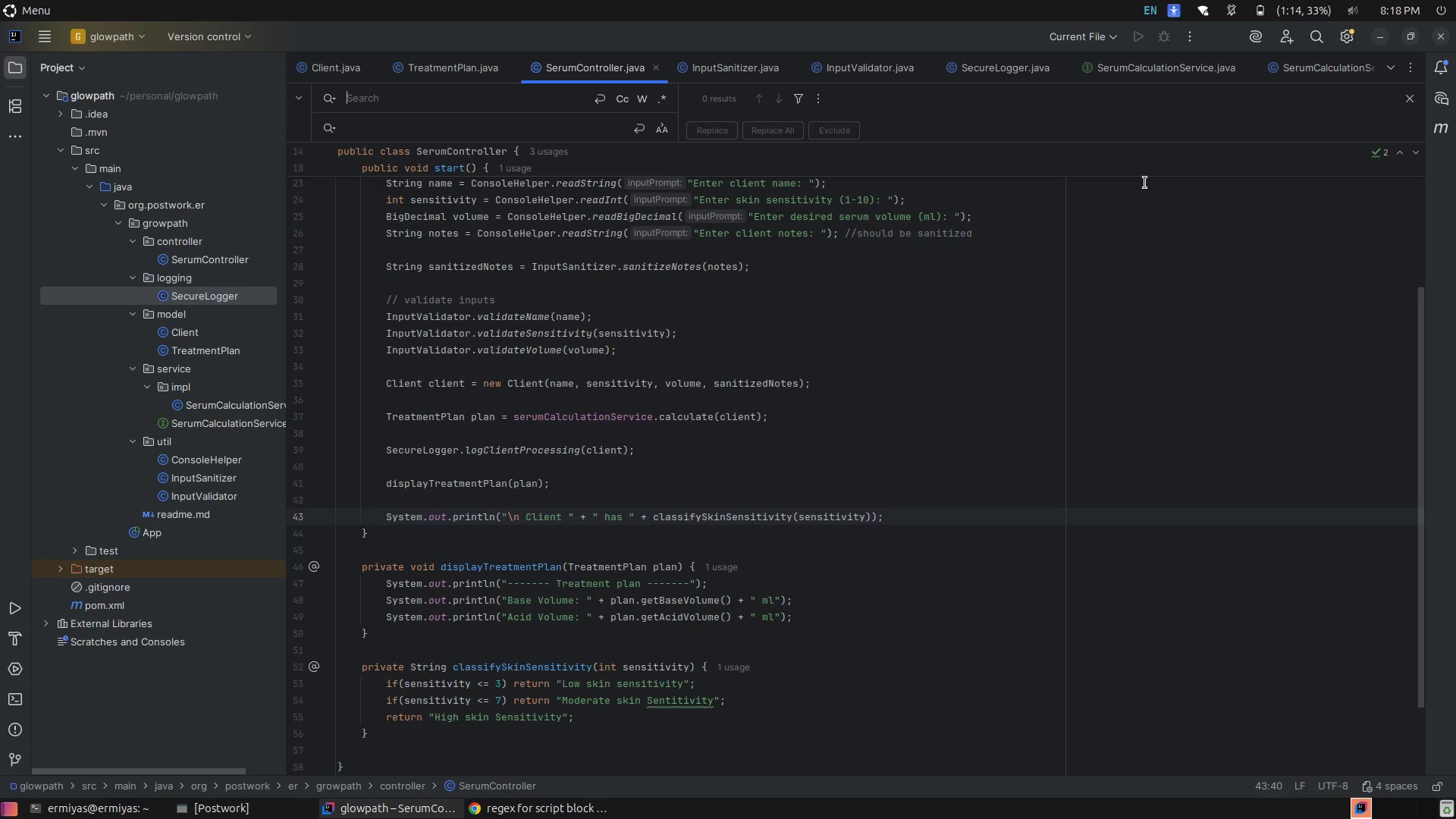 
key(Control+E)
 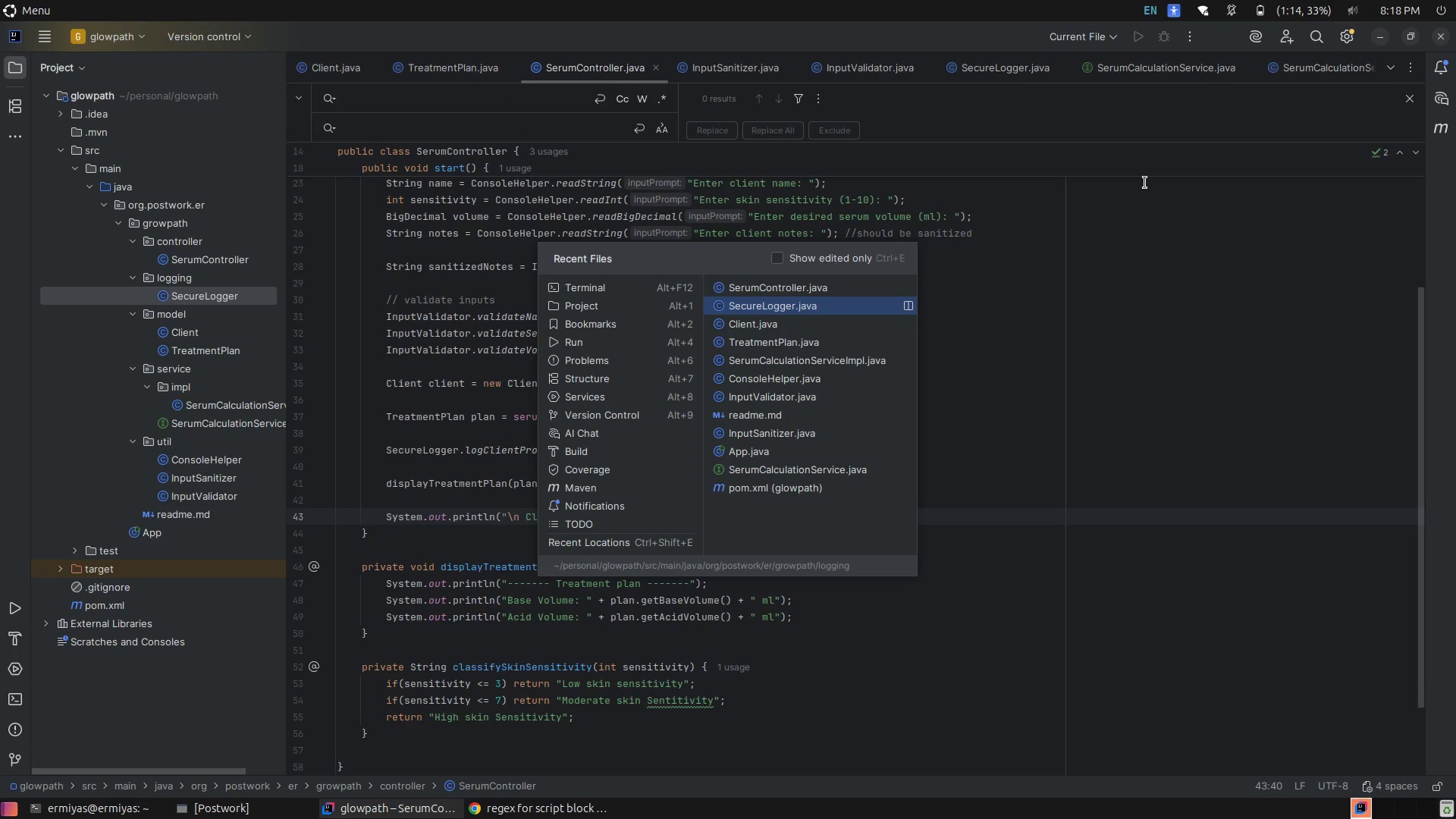 
key(ArrowDown)
 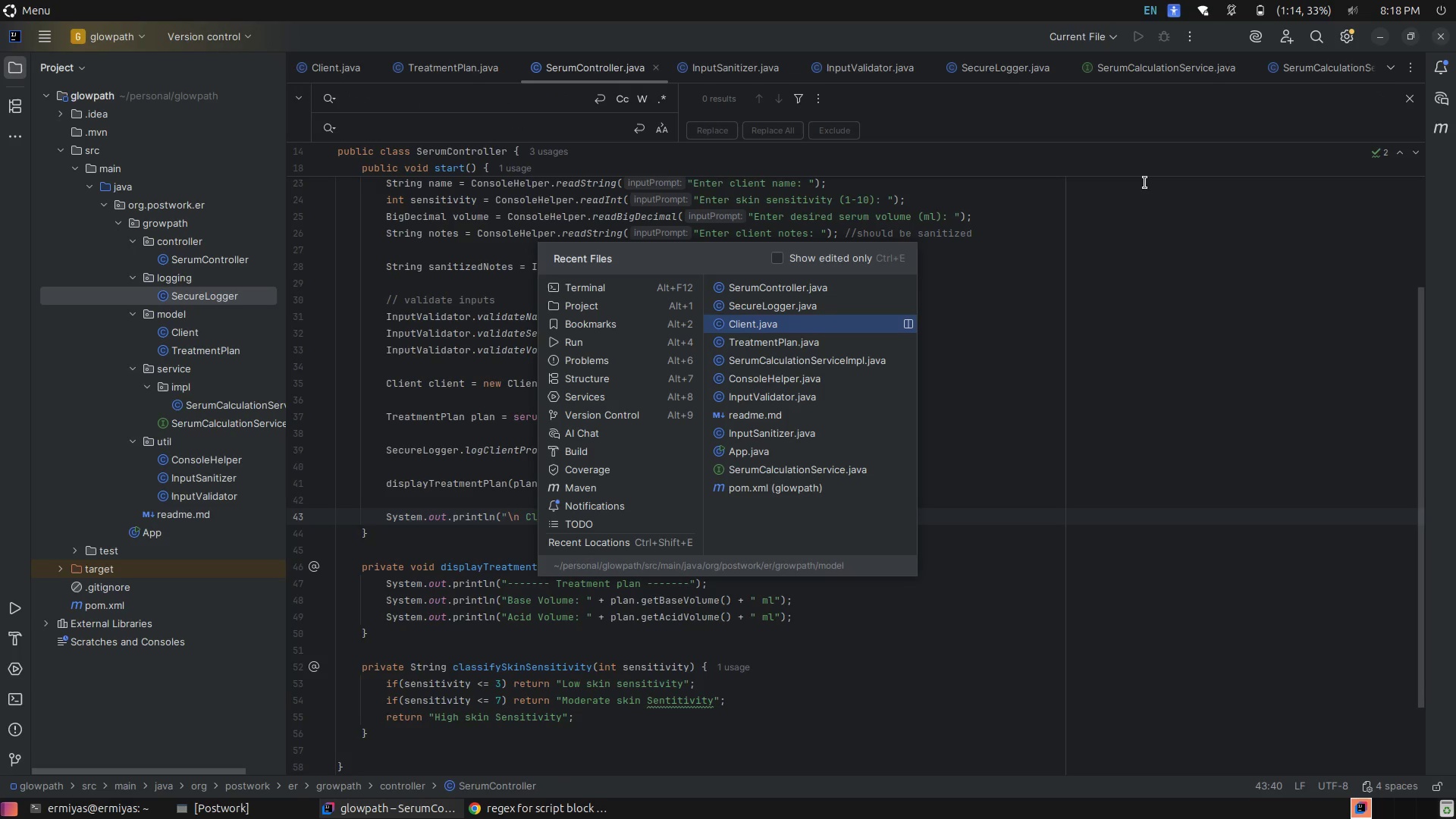 
key(ArrowDown)
 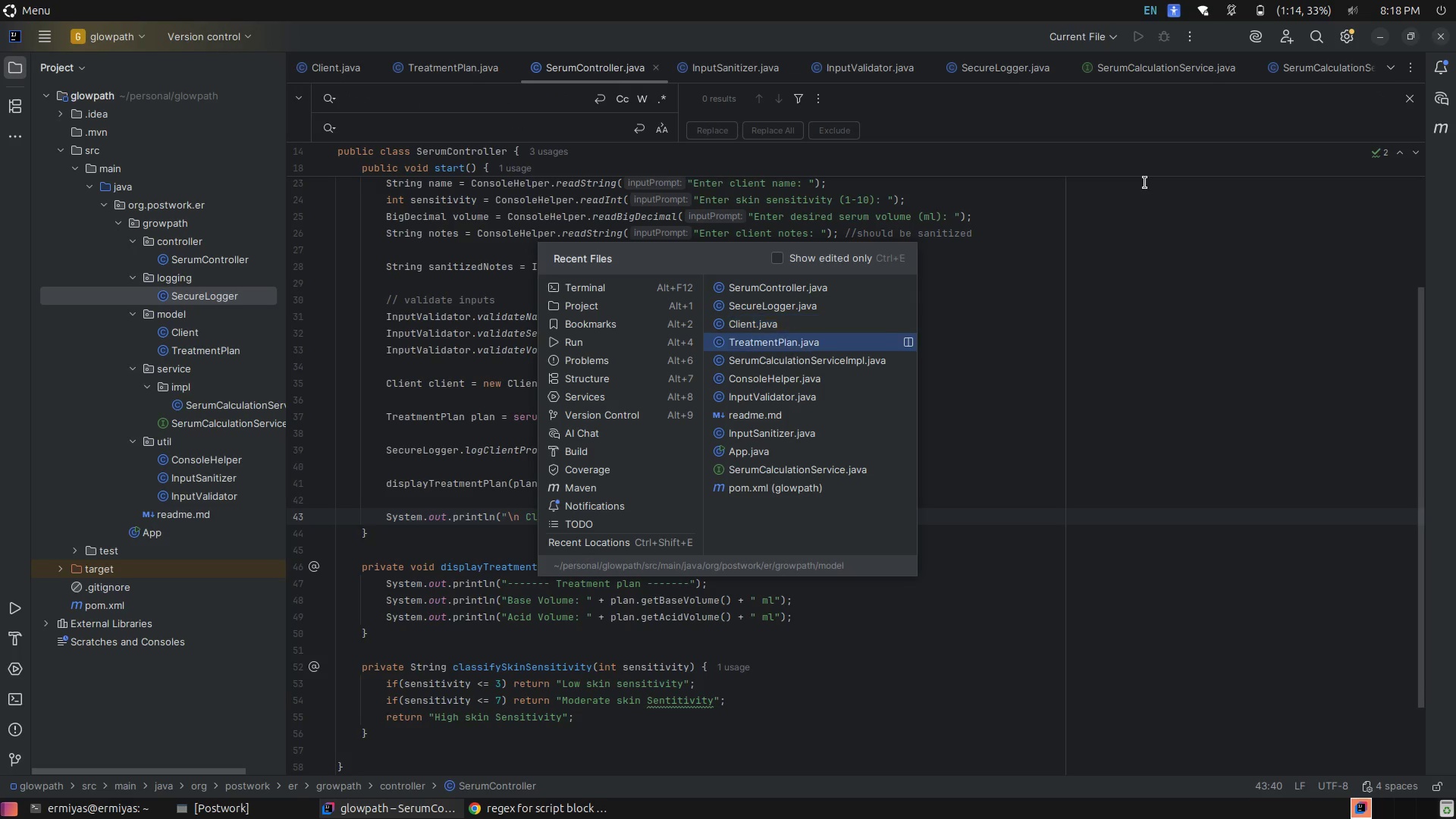 
key(ArrowDown)
 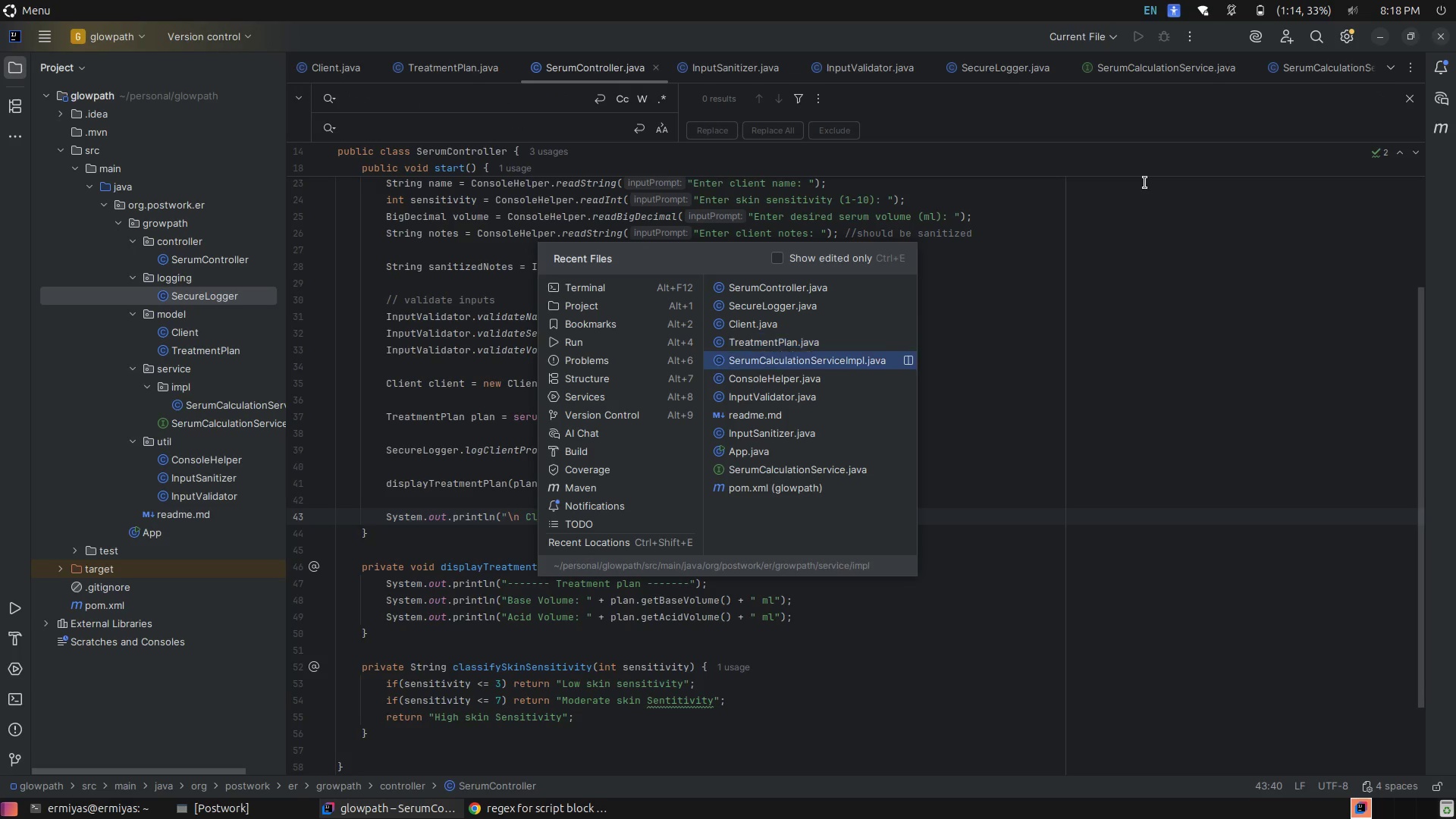 
key(ArrowDown)
 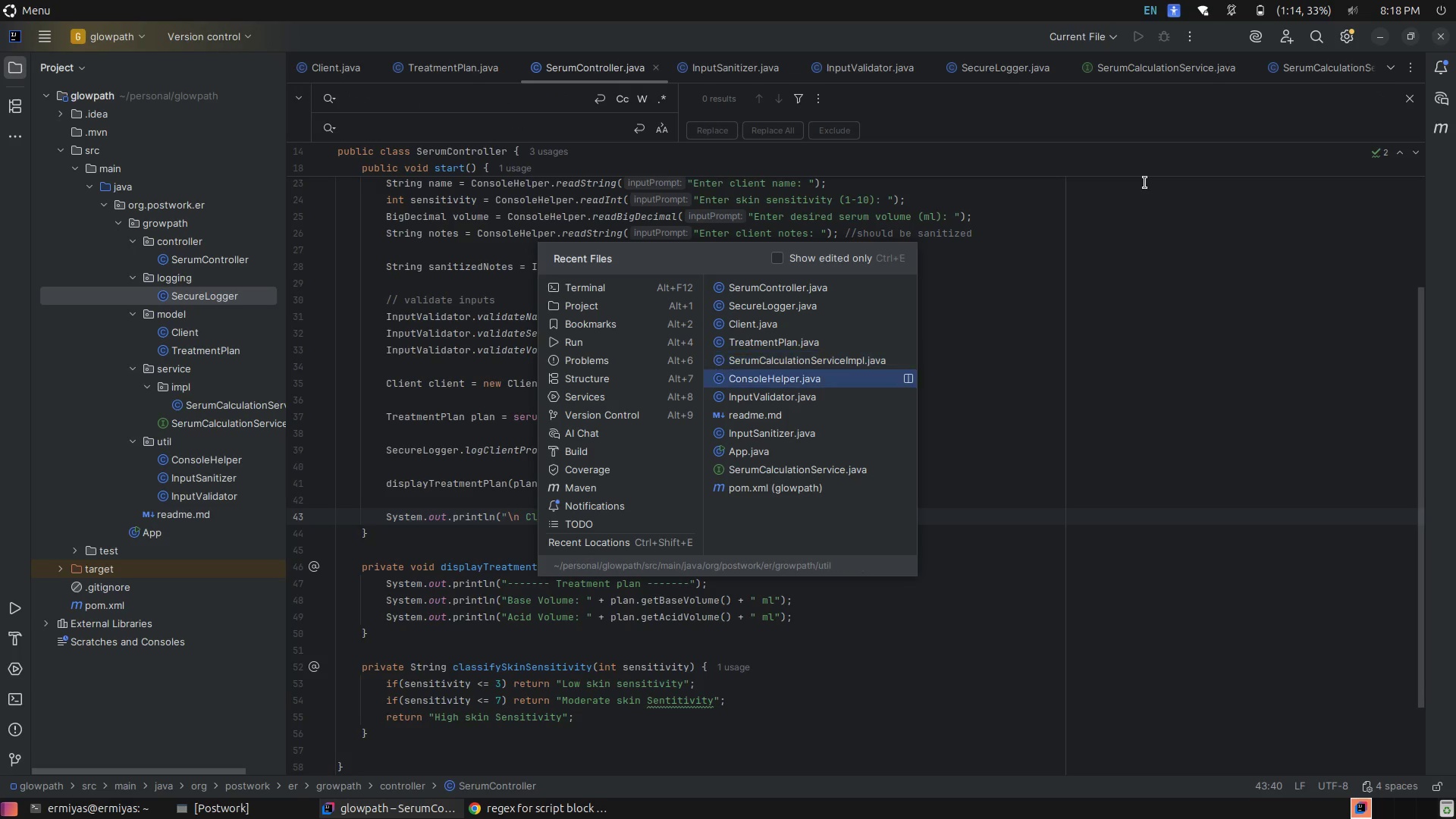 
key(ArrowDown)
 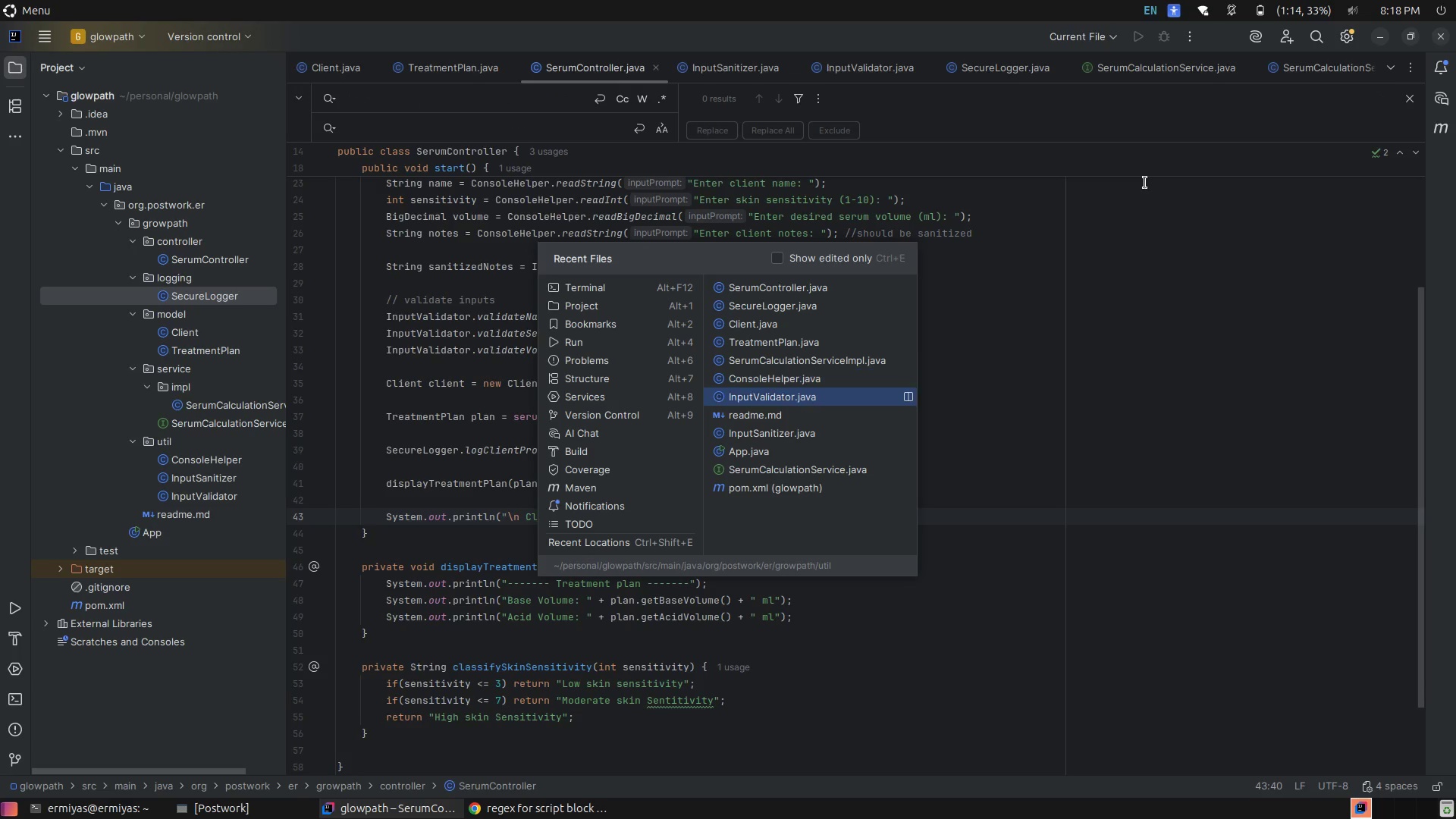 
key(ArrowDown)
 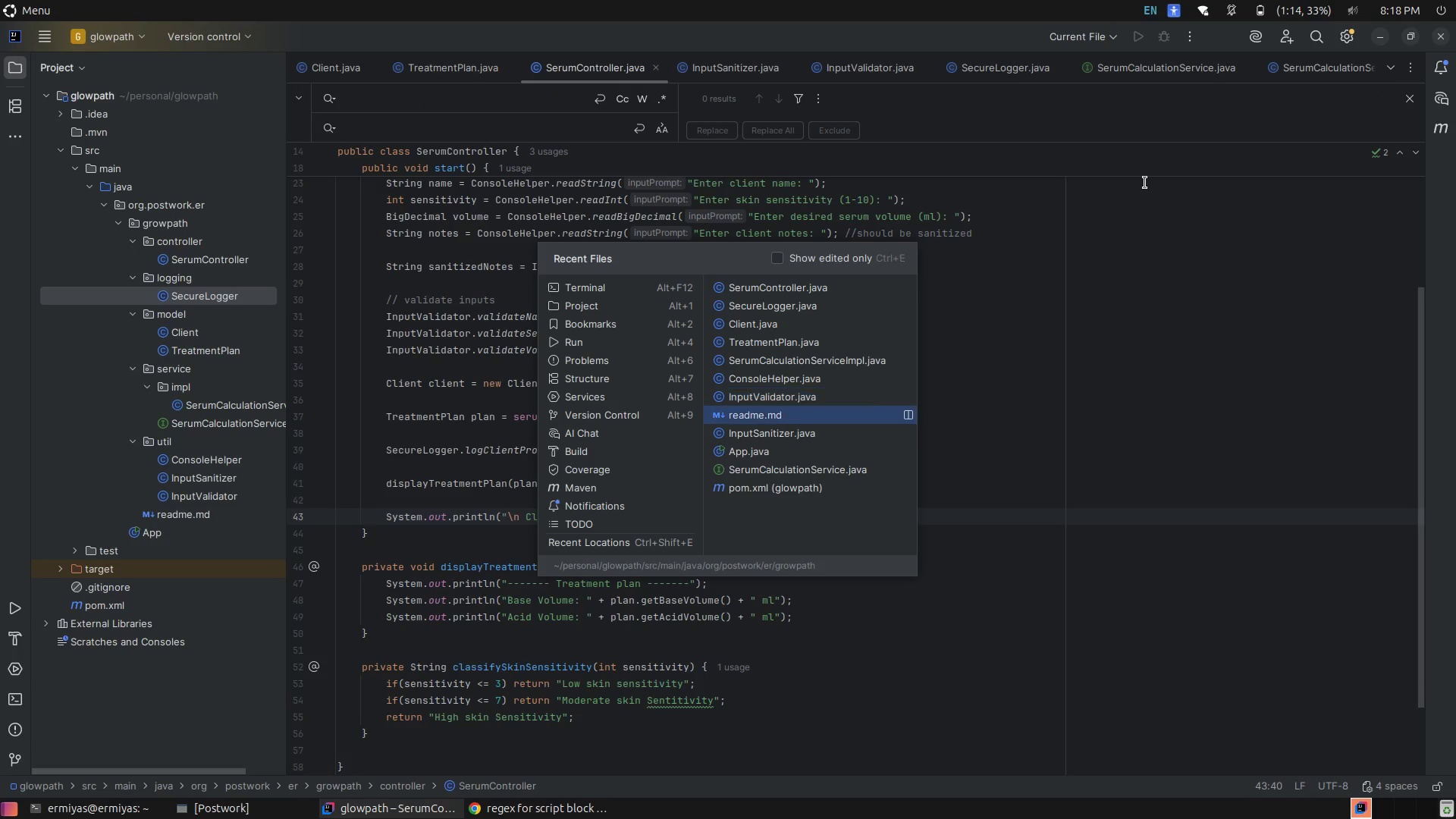 
key(ArrowDown)
 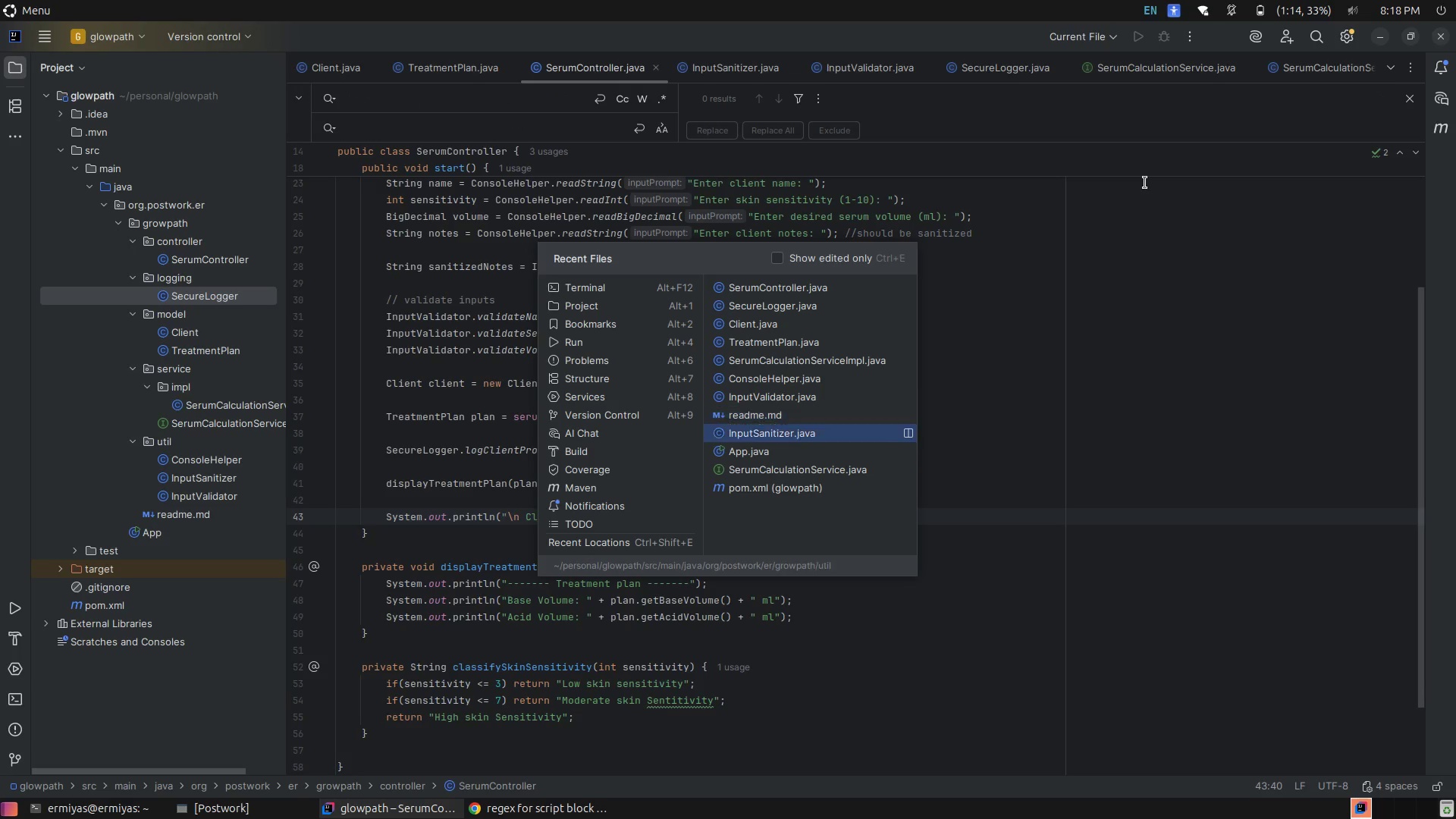 
key(ArrowDown)
 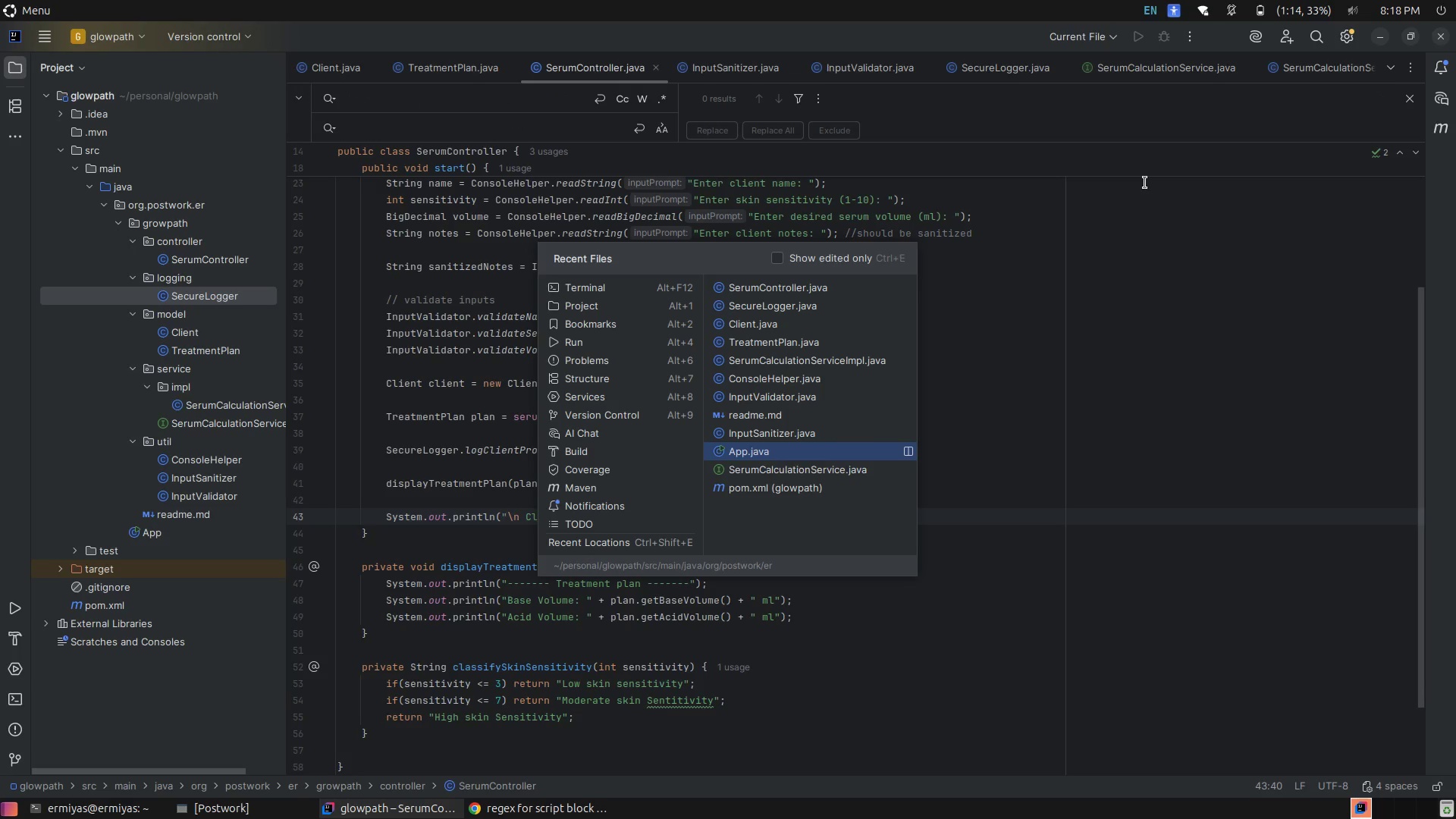 
key(Enter)
 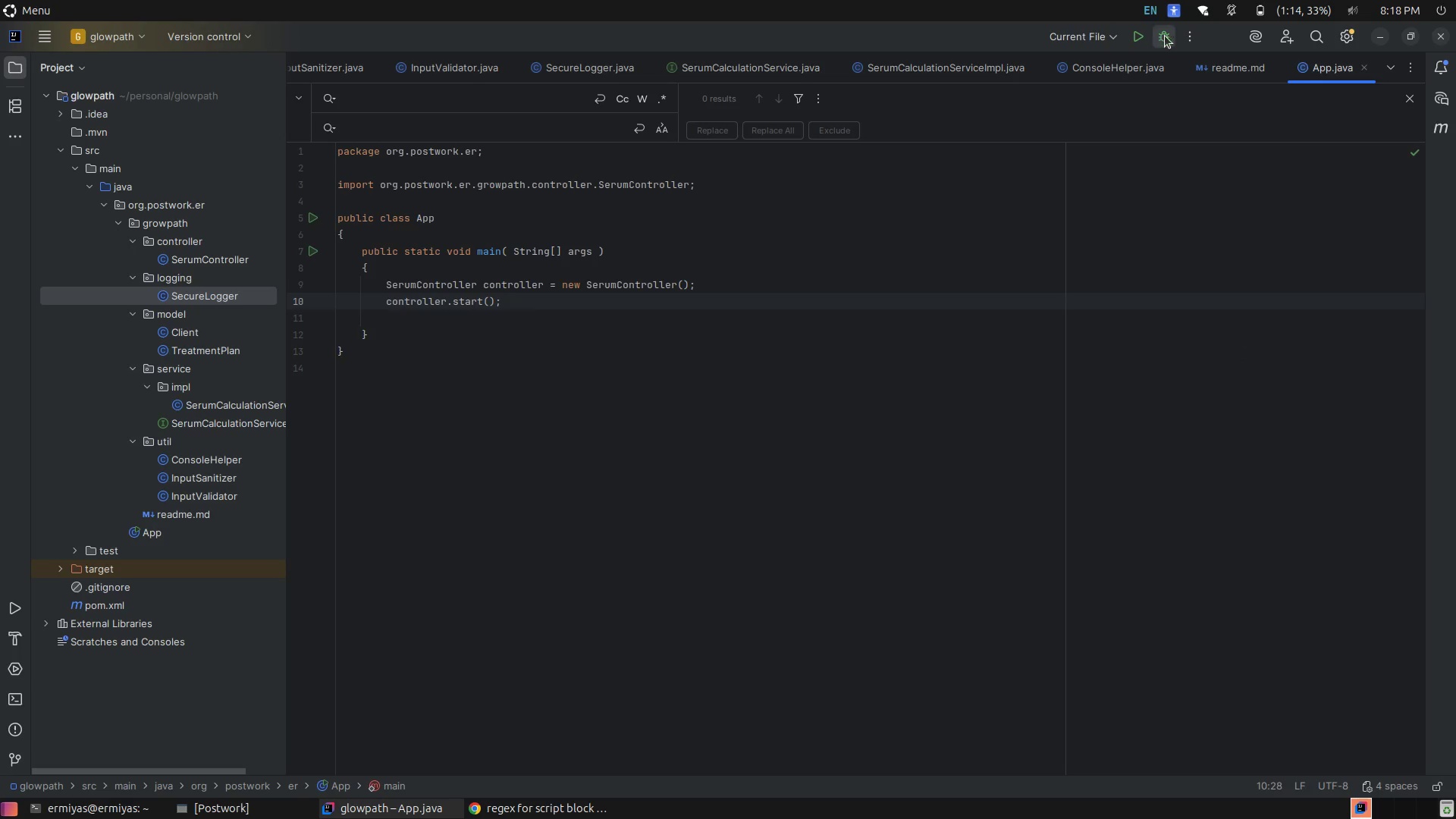 
left_click([1143, 33])
 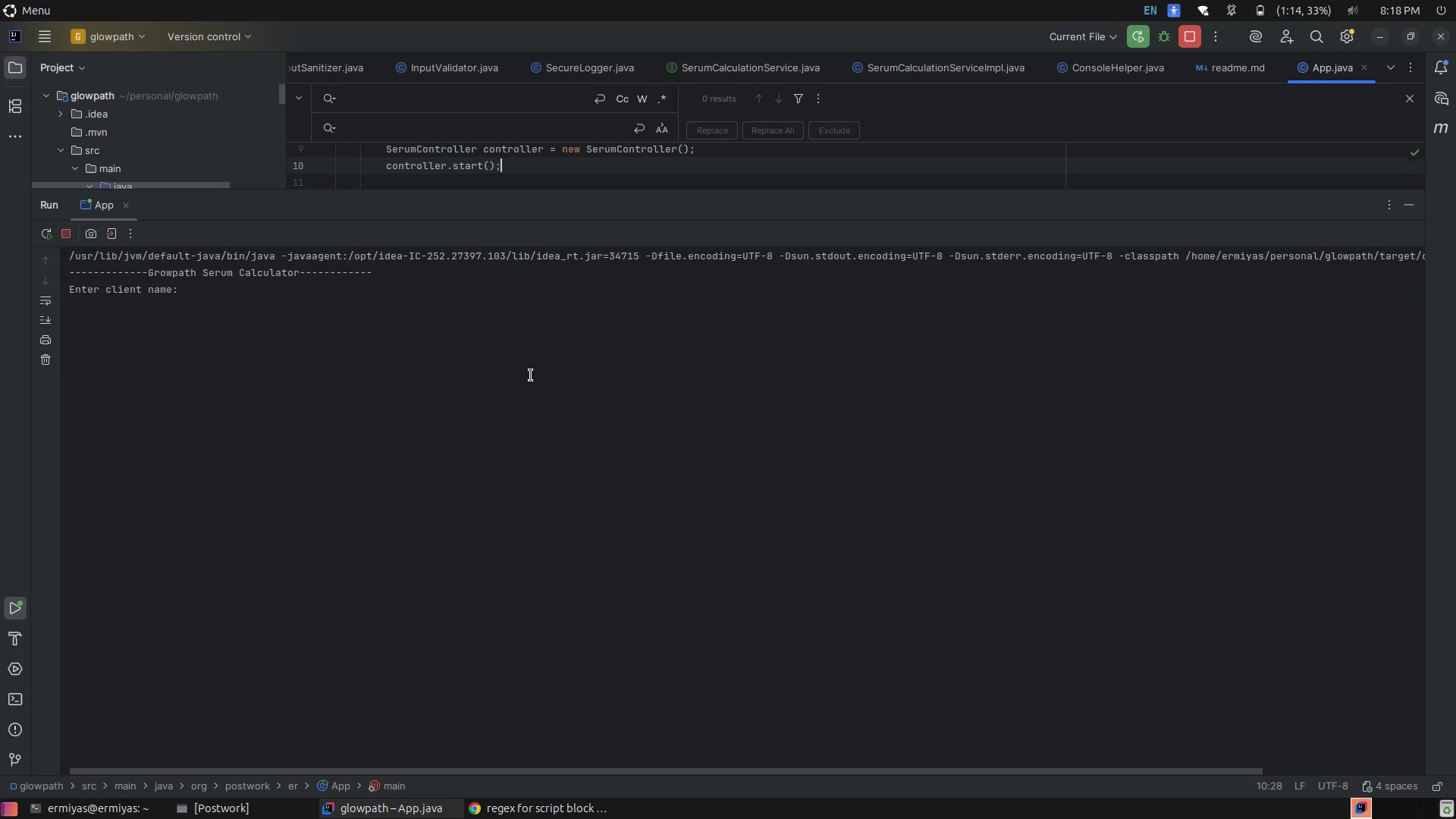 
left_click([514, 370])
 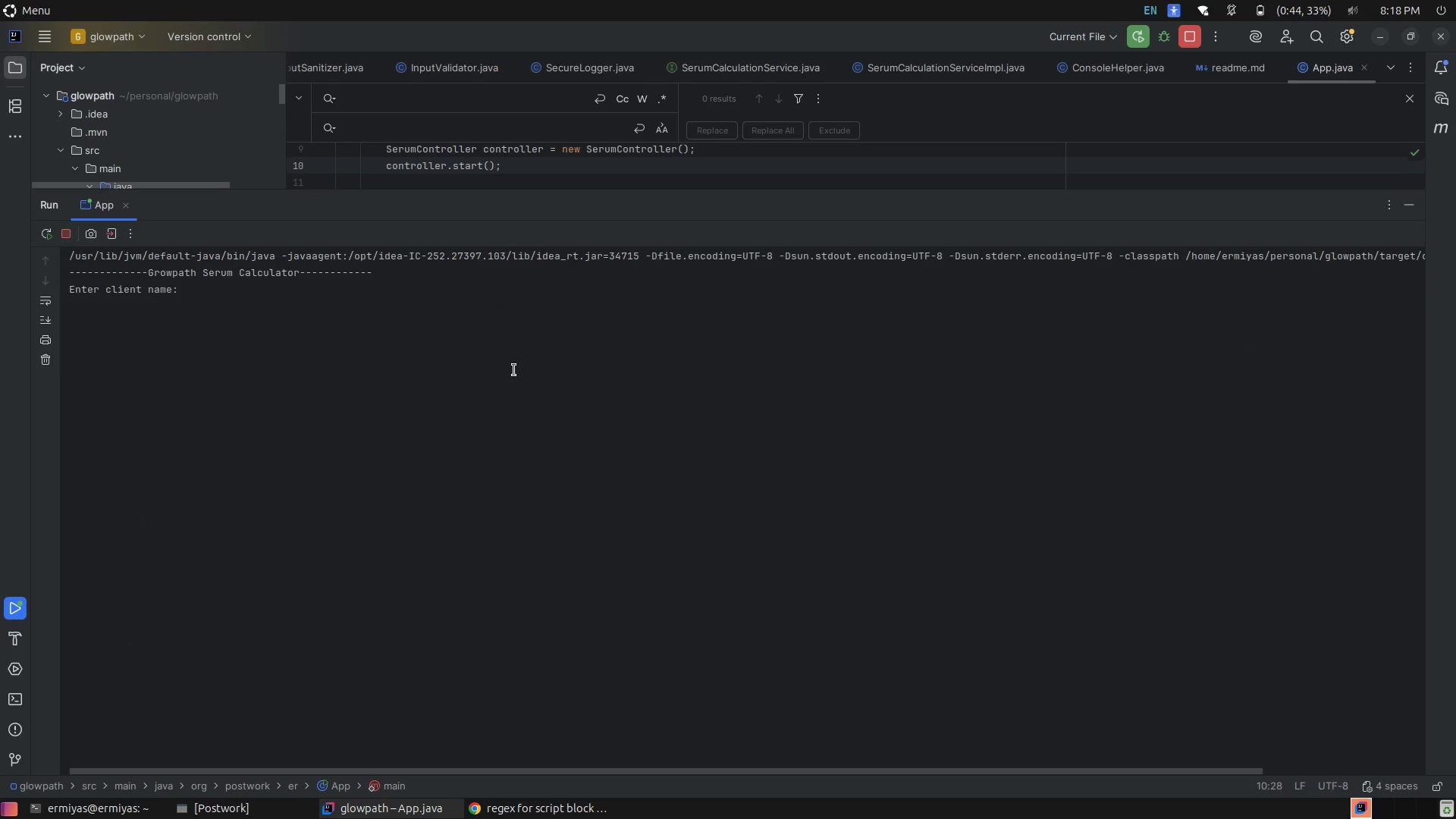 
type(hana)
 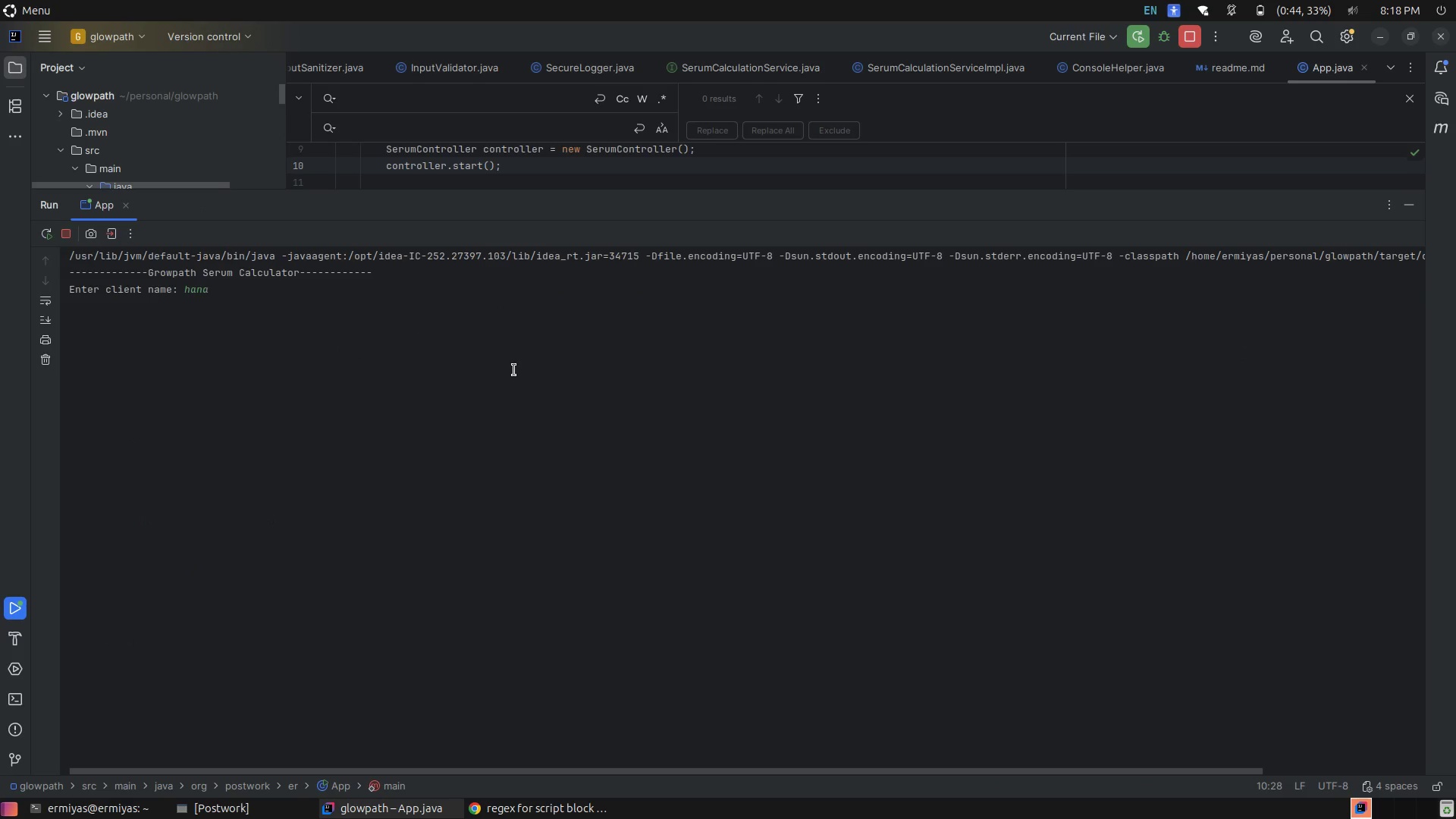 
key(Enter)
 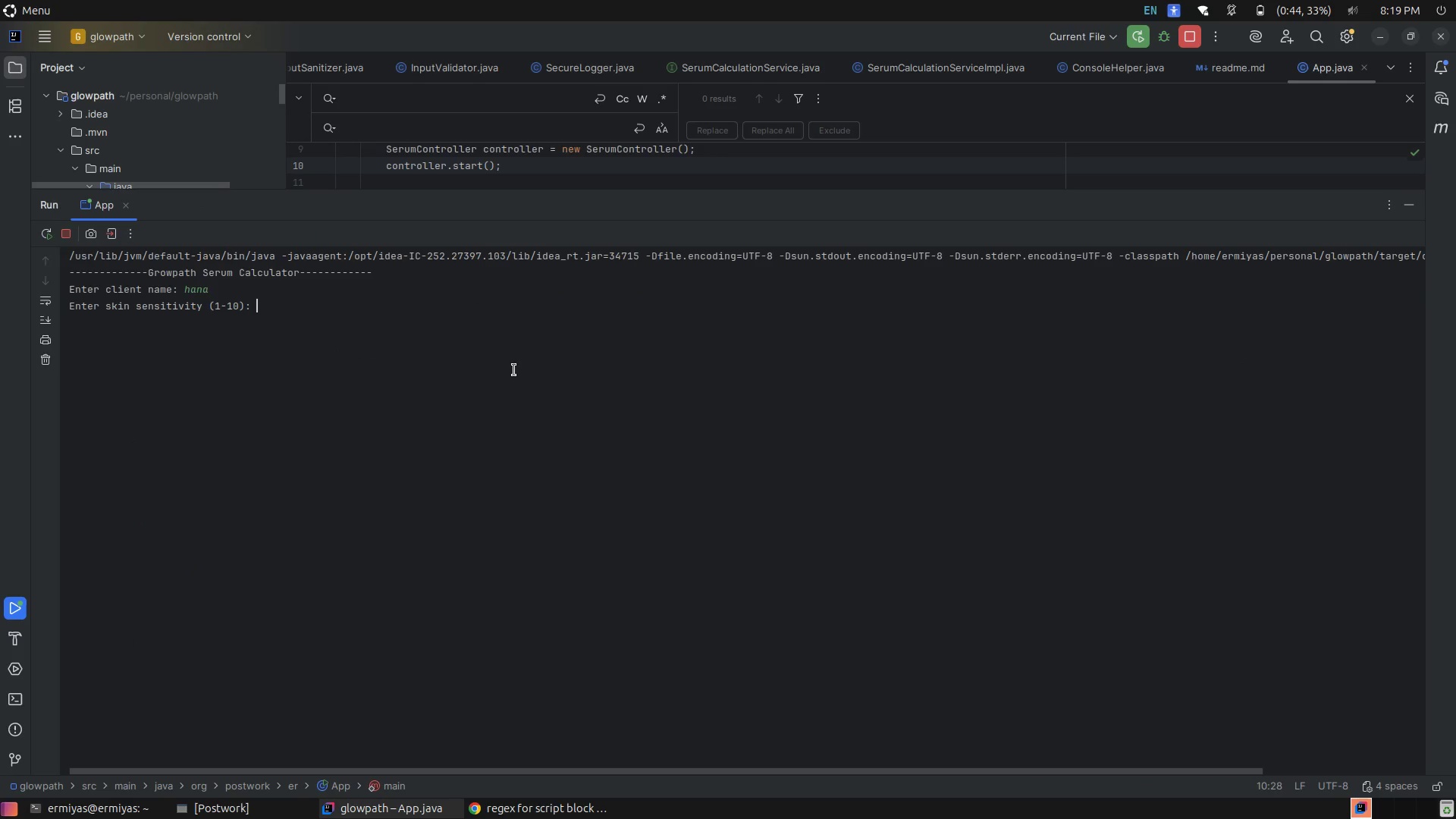 
key(4)
 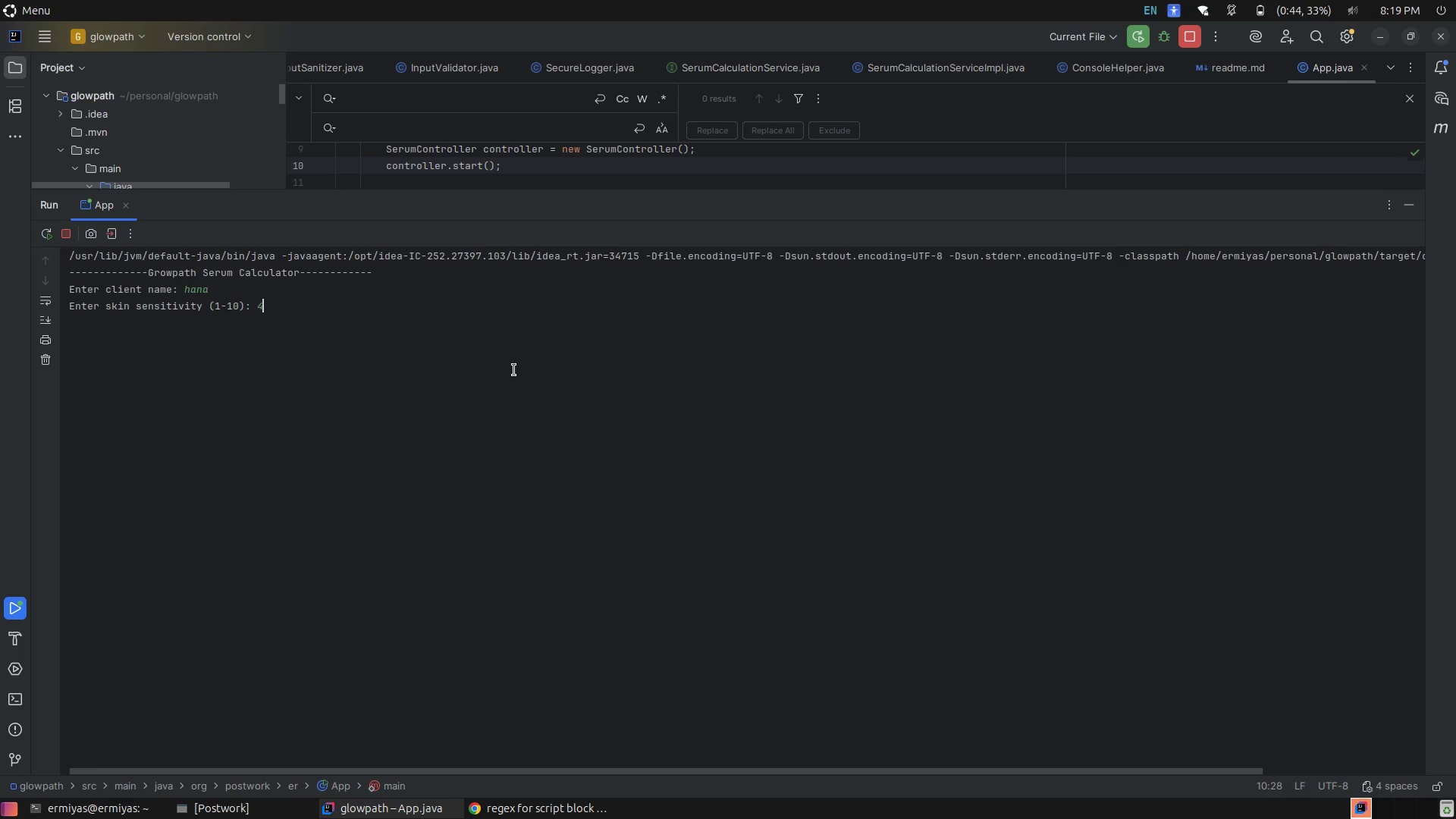 
key(Backspace)
 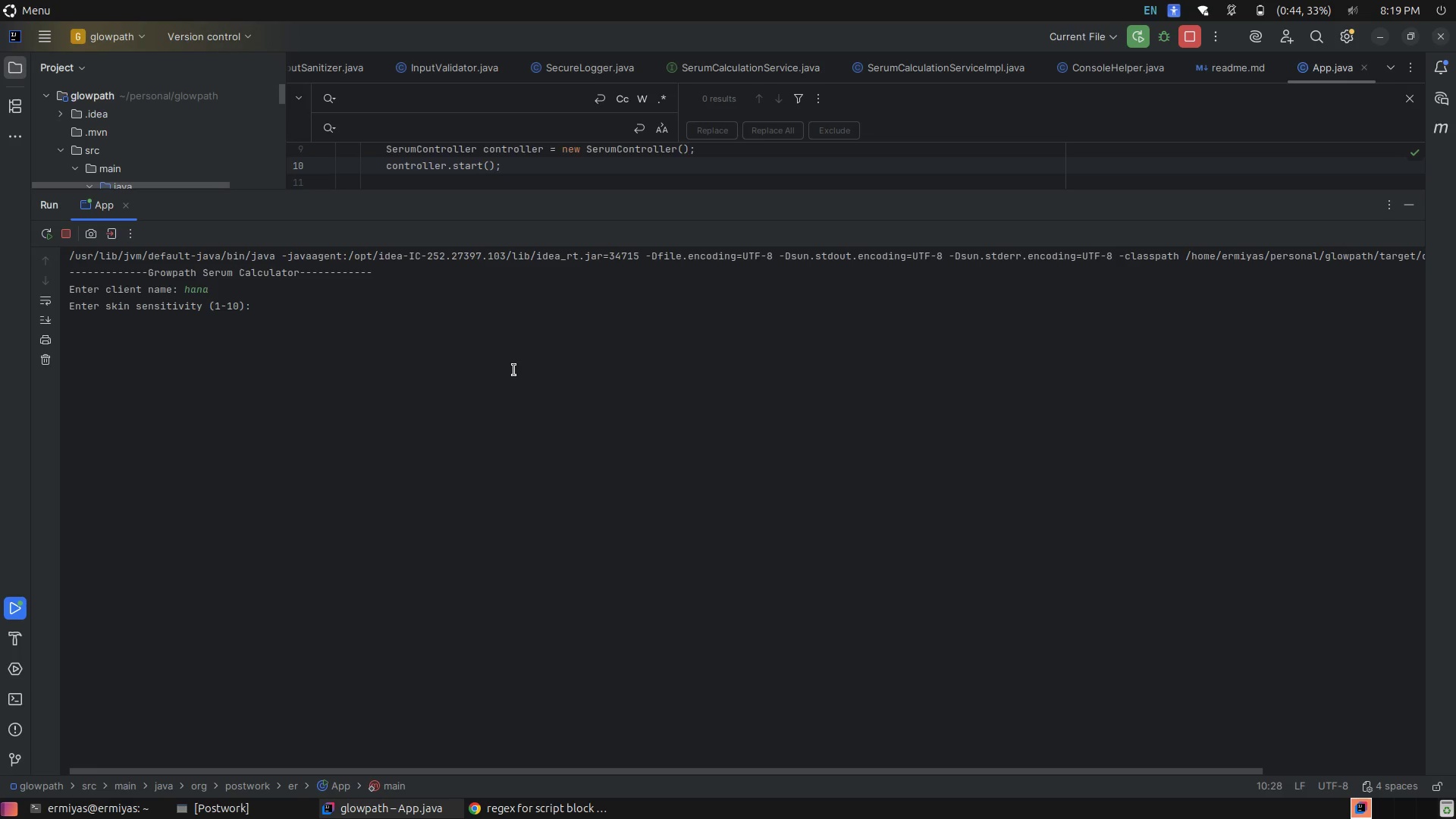 
key(8)
 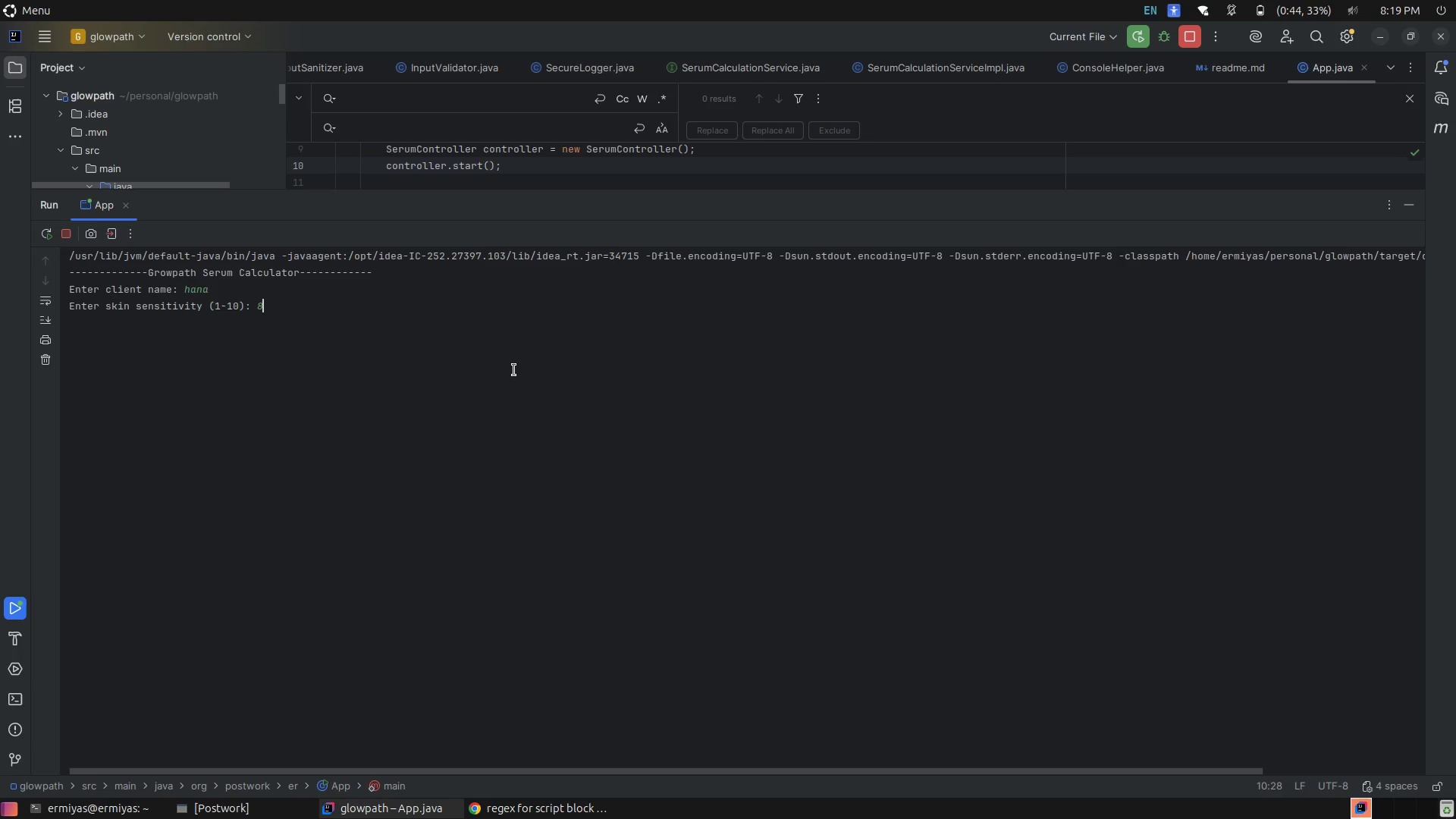 
key(Enter)
 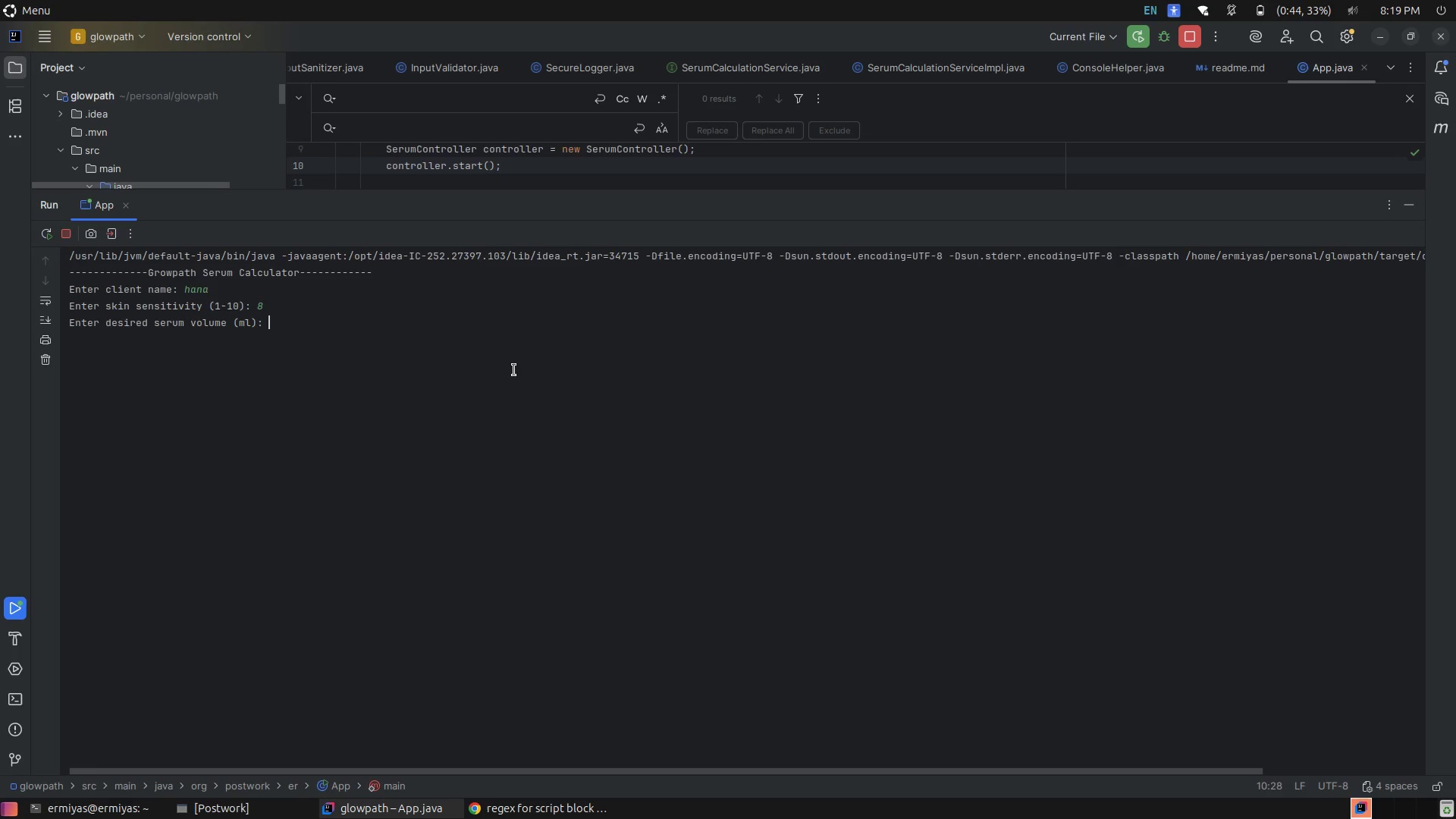 
key(4)
 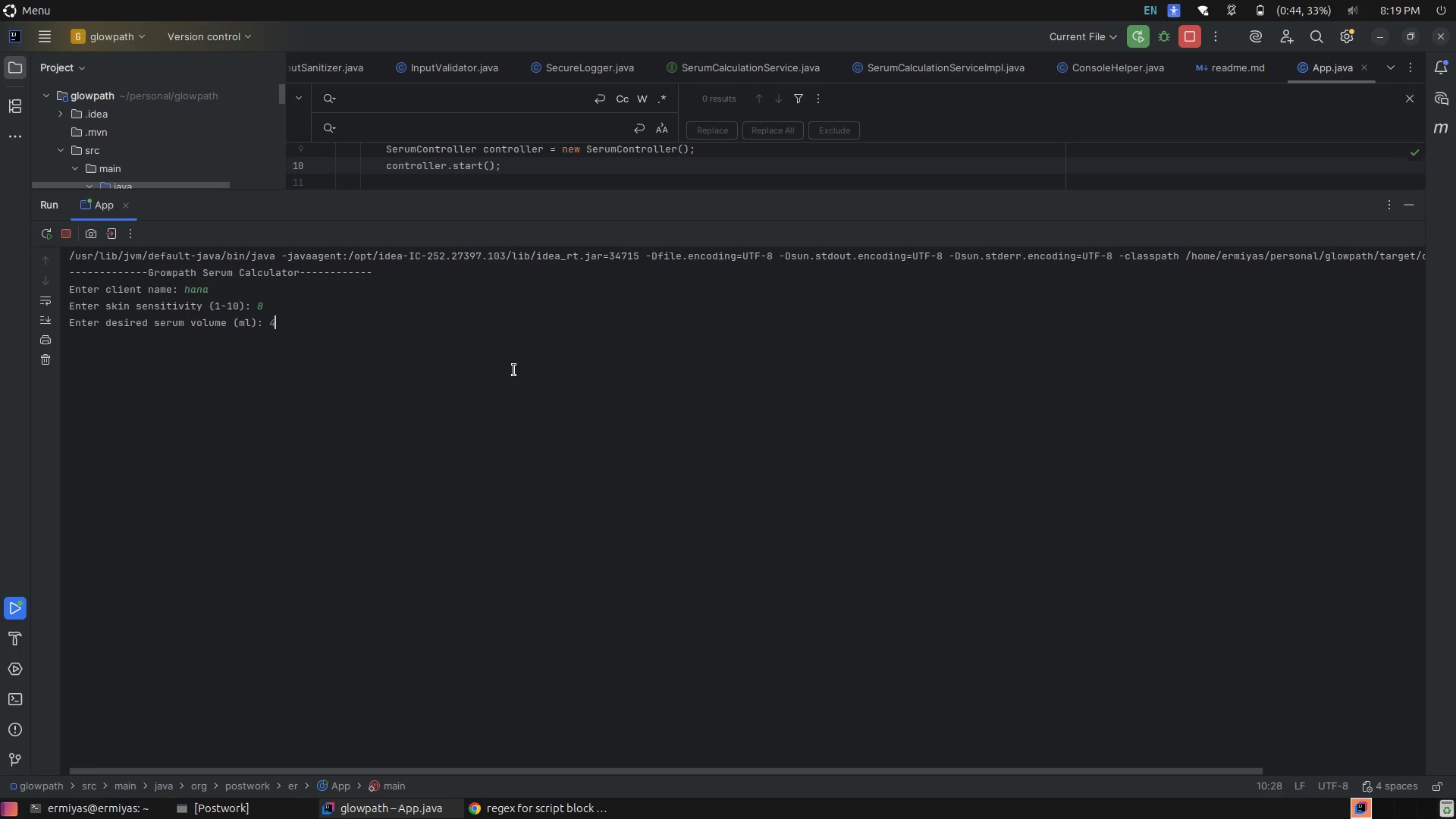 
key(Enter)
 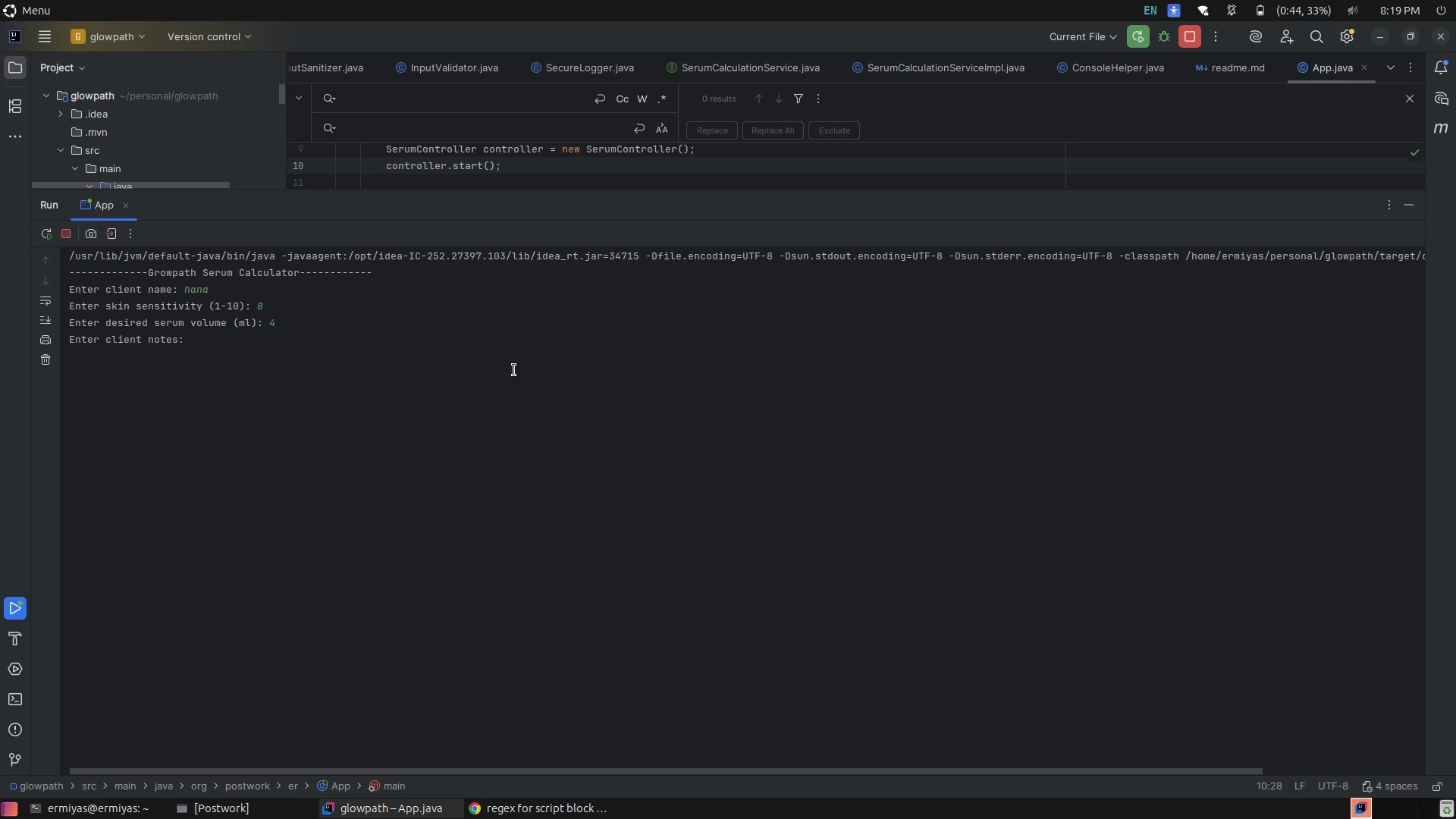 
type(kjhgfd)
 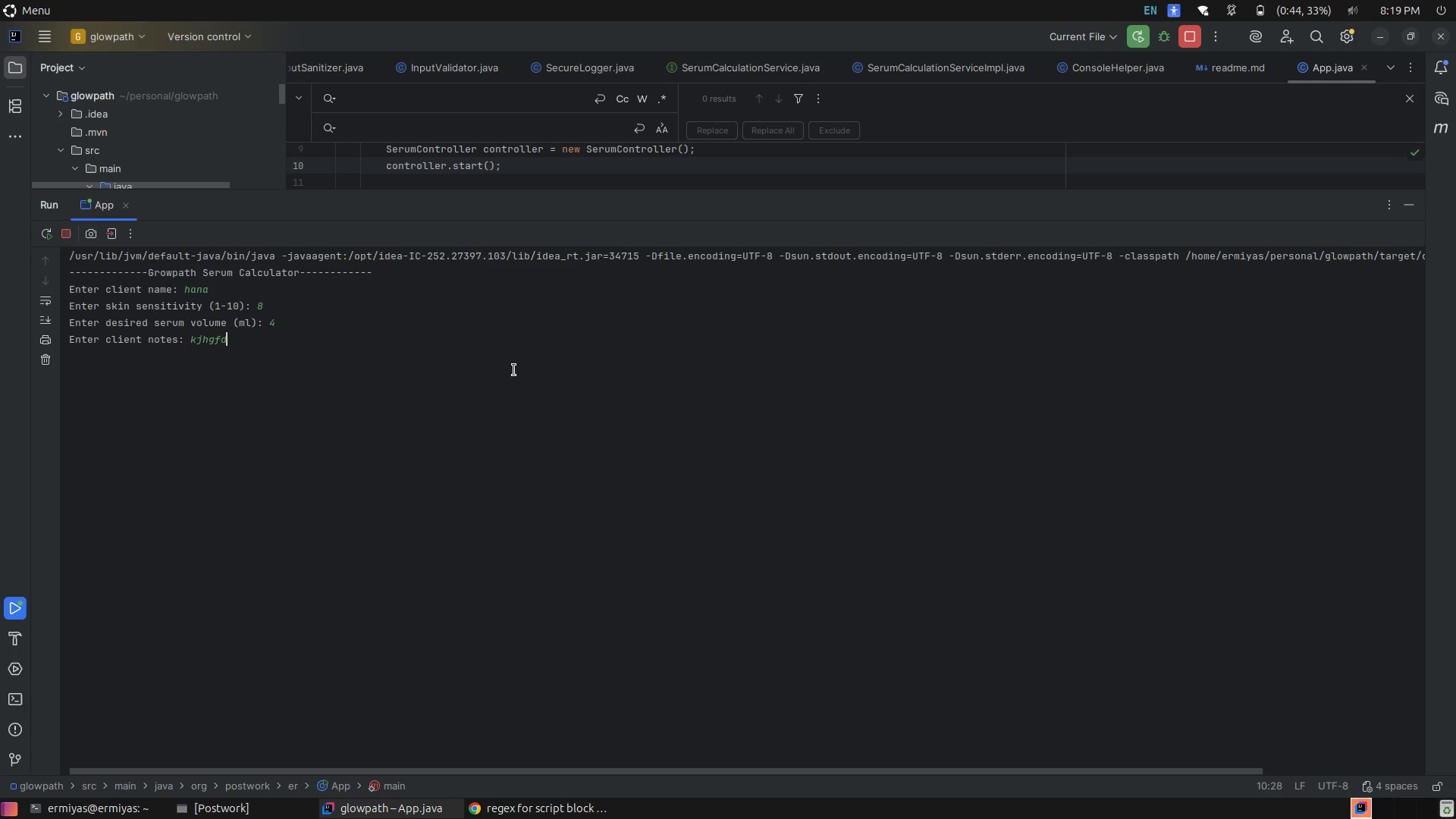 
key(Enter)
 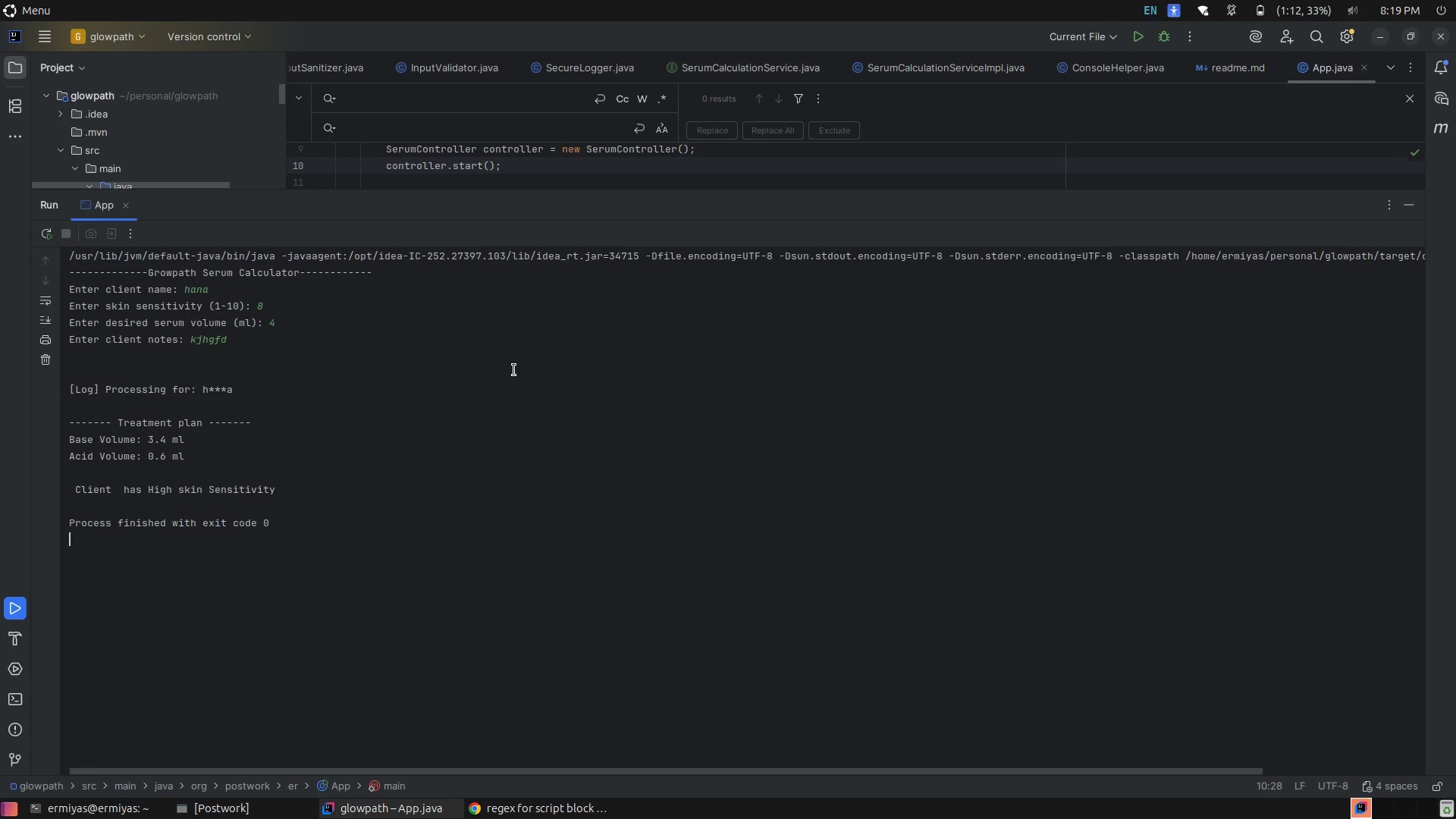 
wait(38.58)
 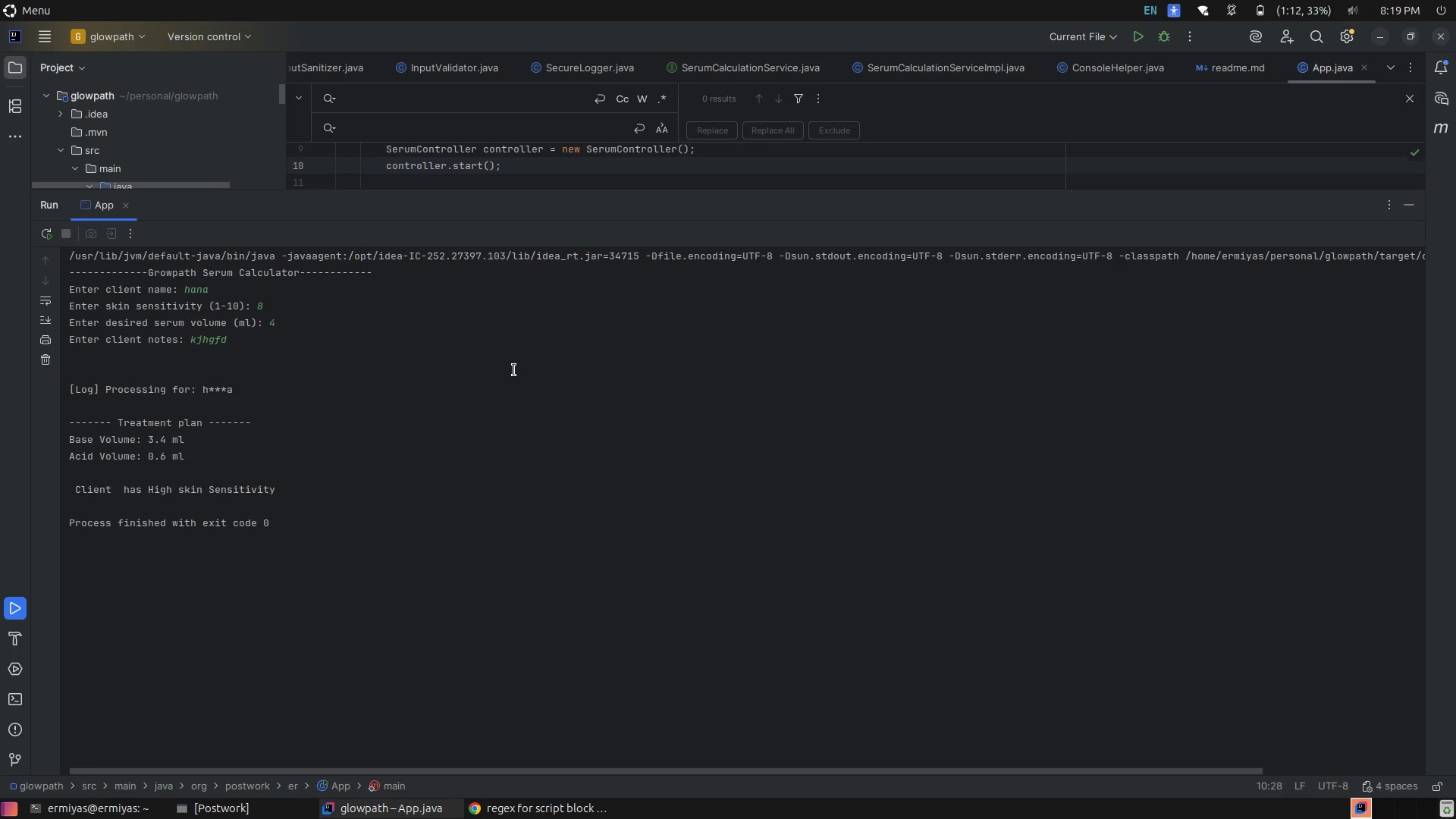 
key(Control+E)
 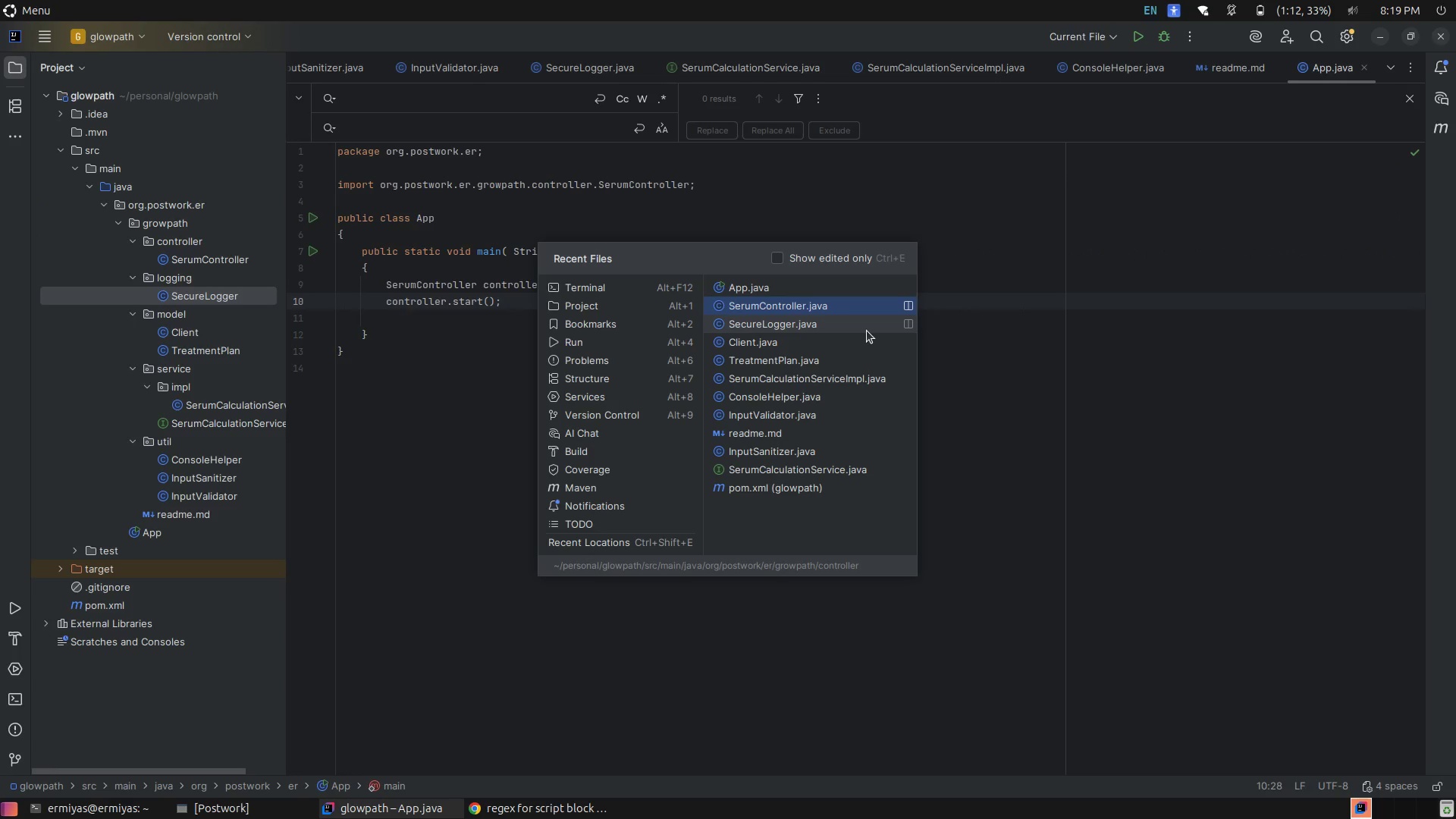 
key(ArrowDown)
 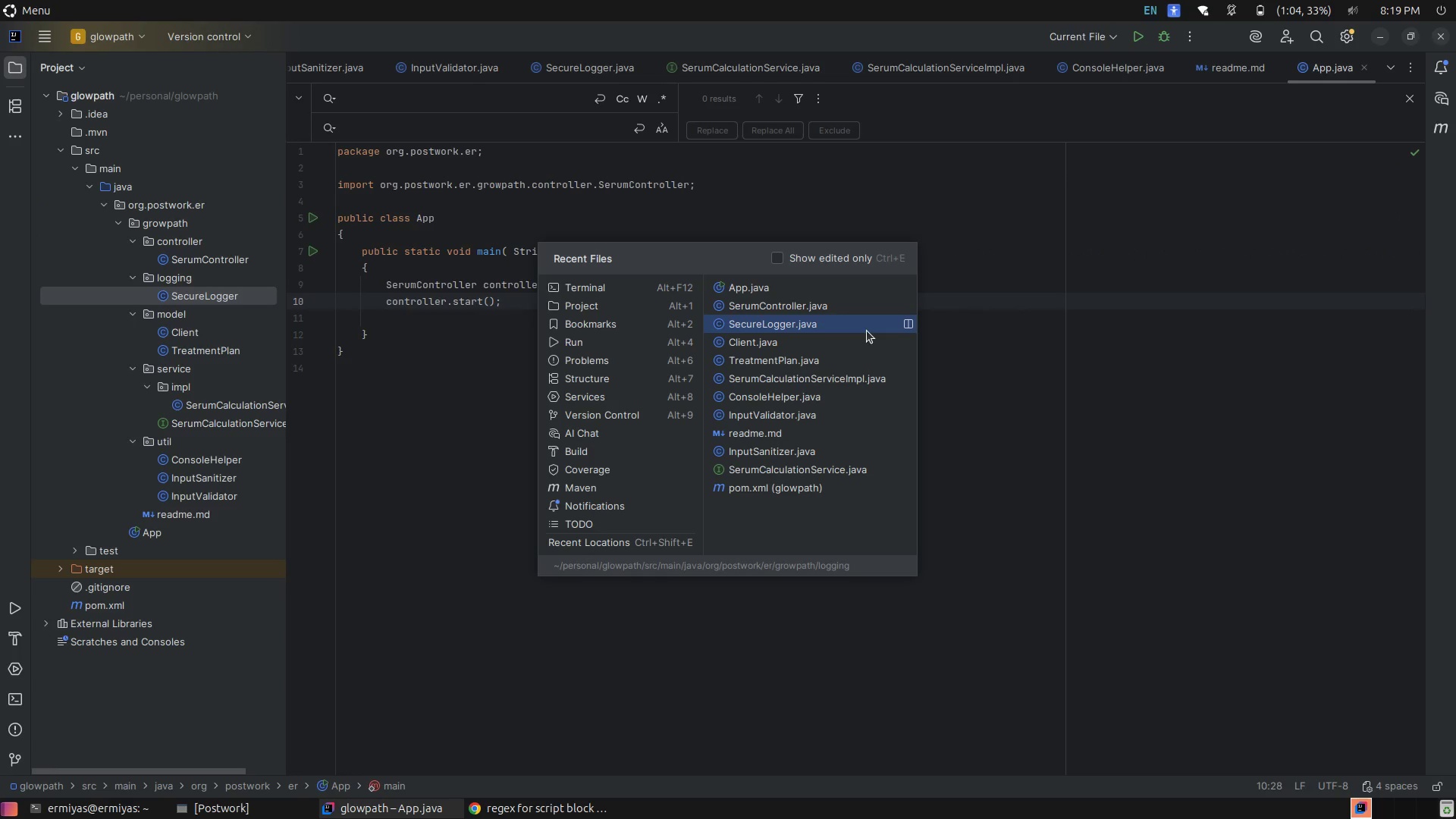 
key(ArrowUp)
 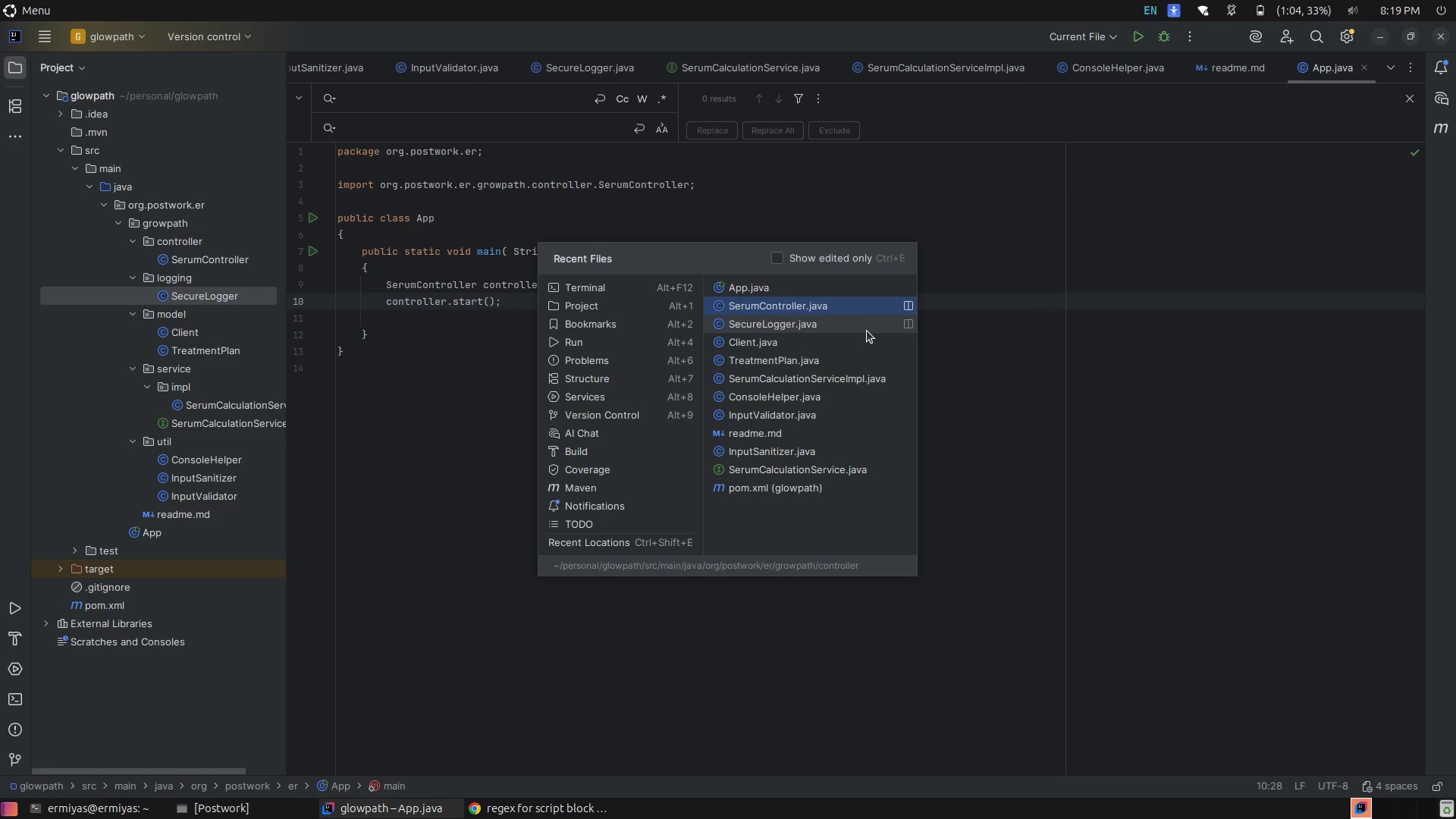 
key(Enter)
 